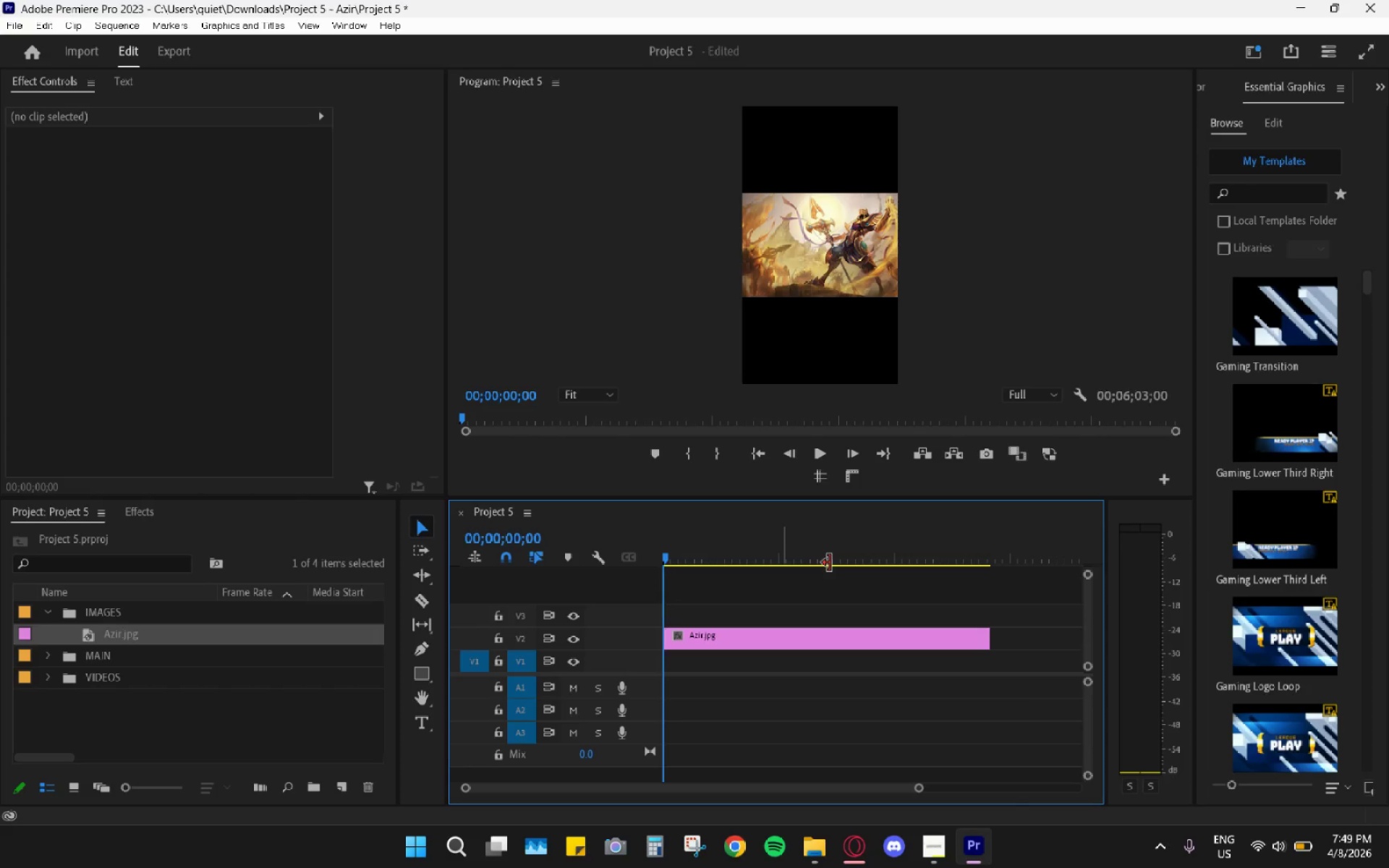 
left_click_drag(start_coordinate=[774, 536], to_coordinate=[644, 534])
 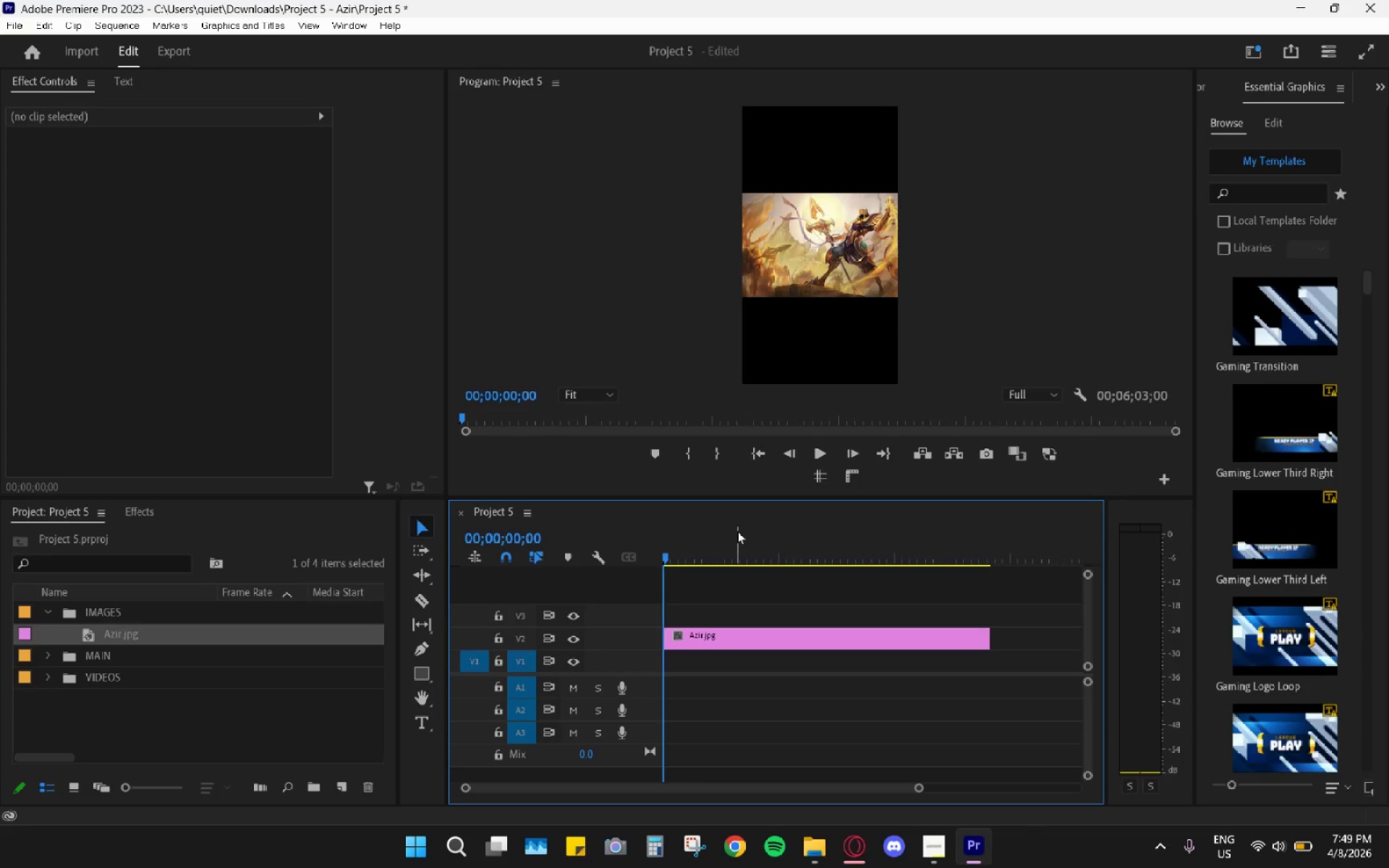 
key(Space)
 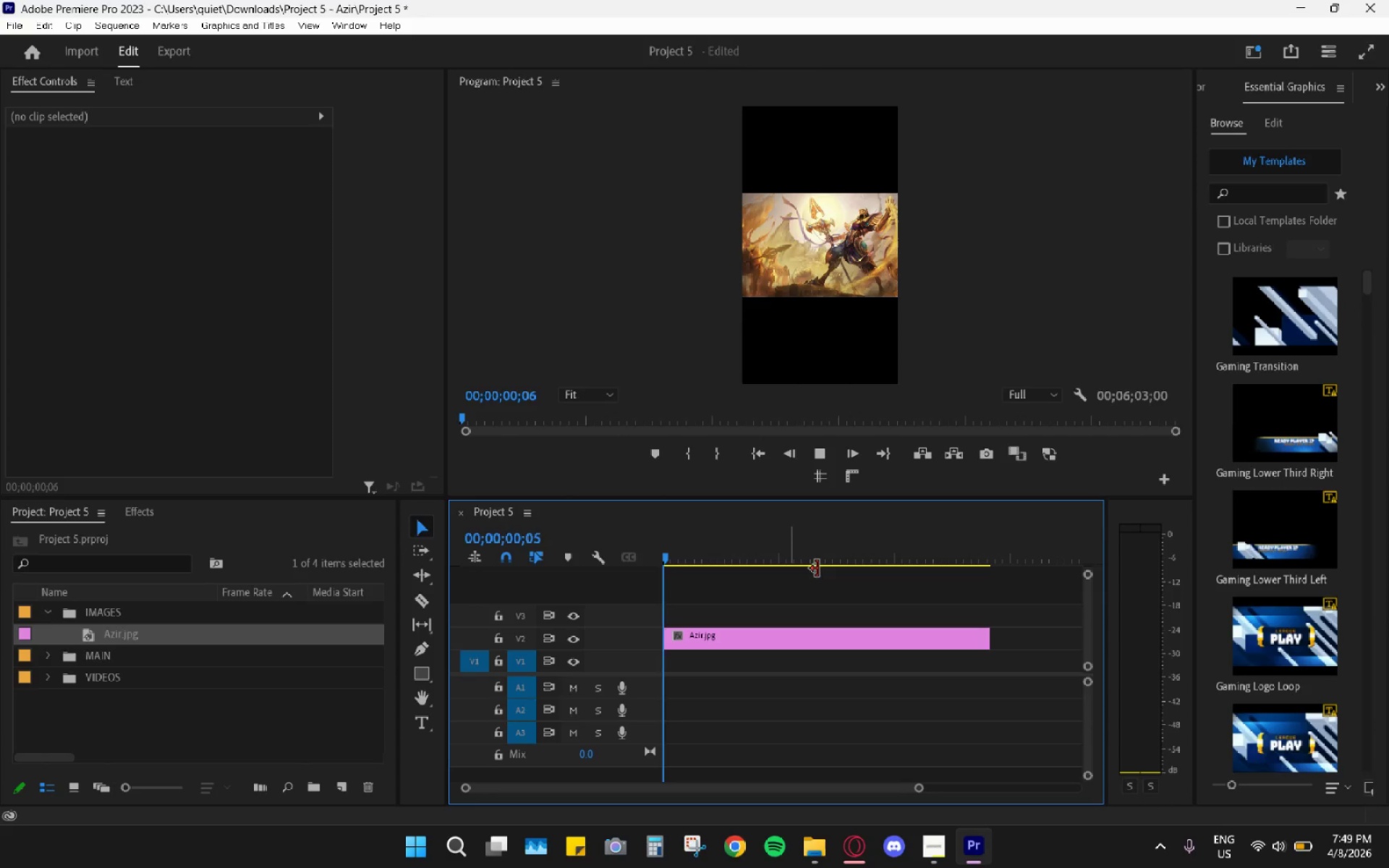 
key(Space)
 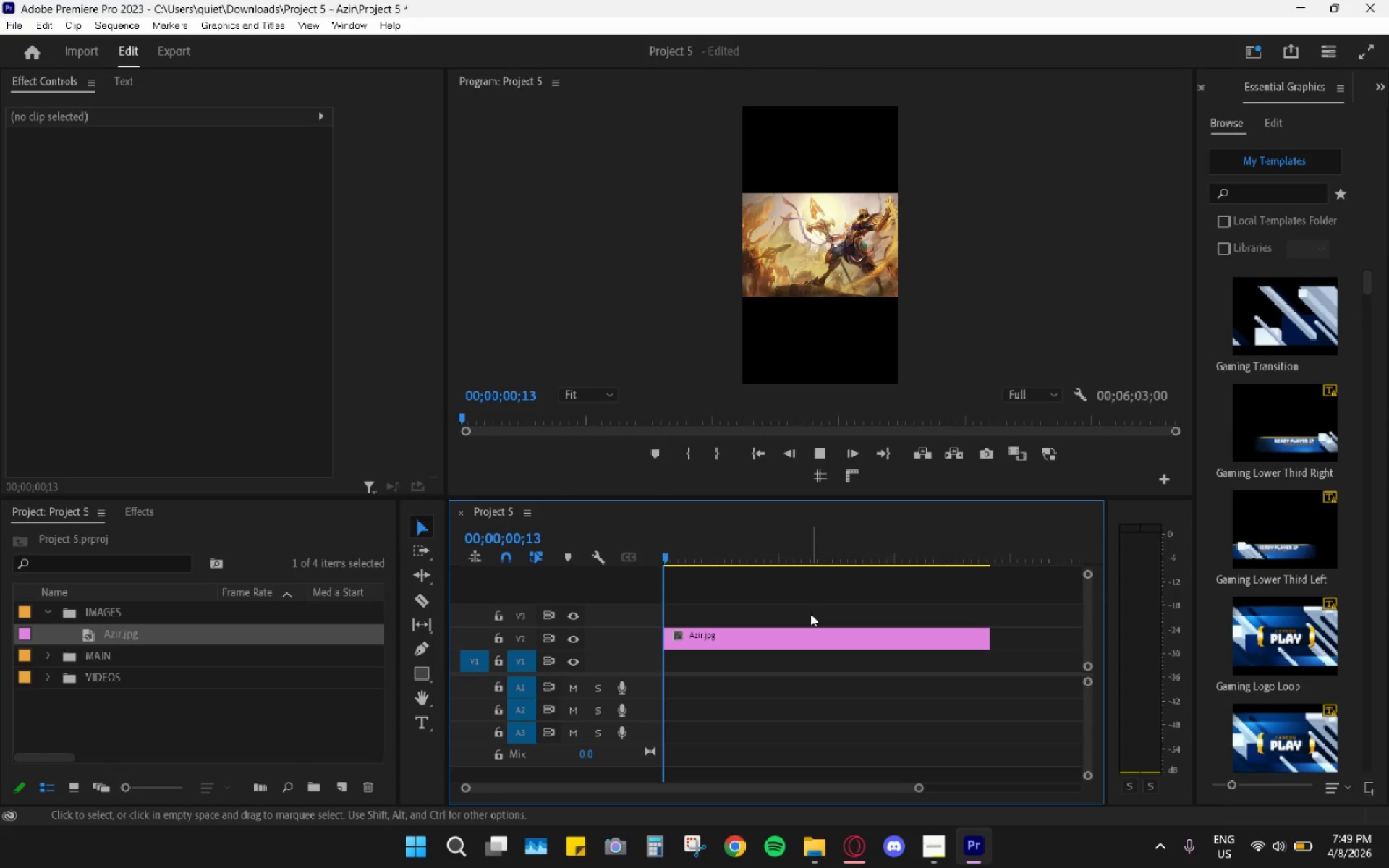 
left_click([793, 631])
 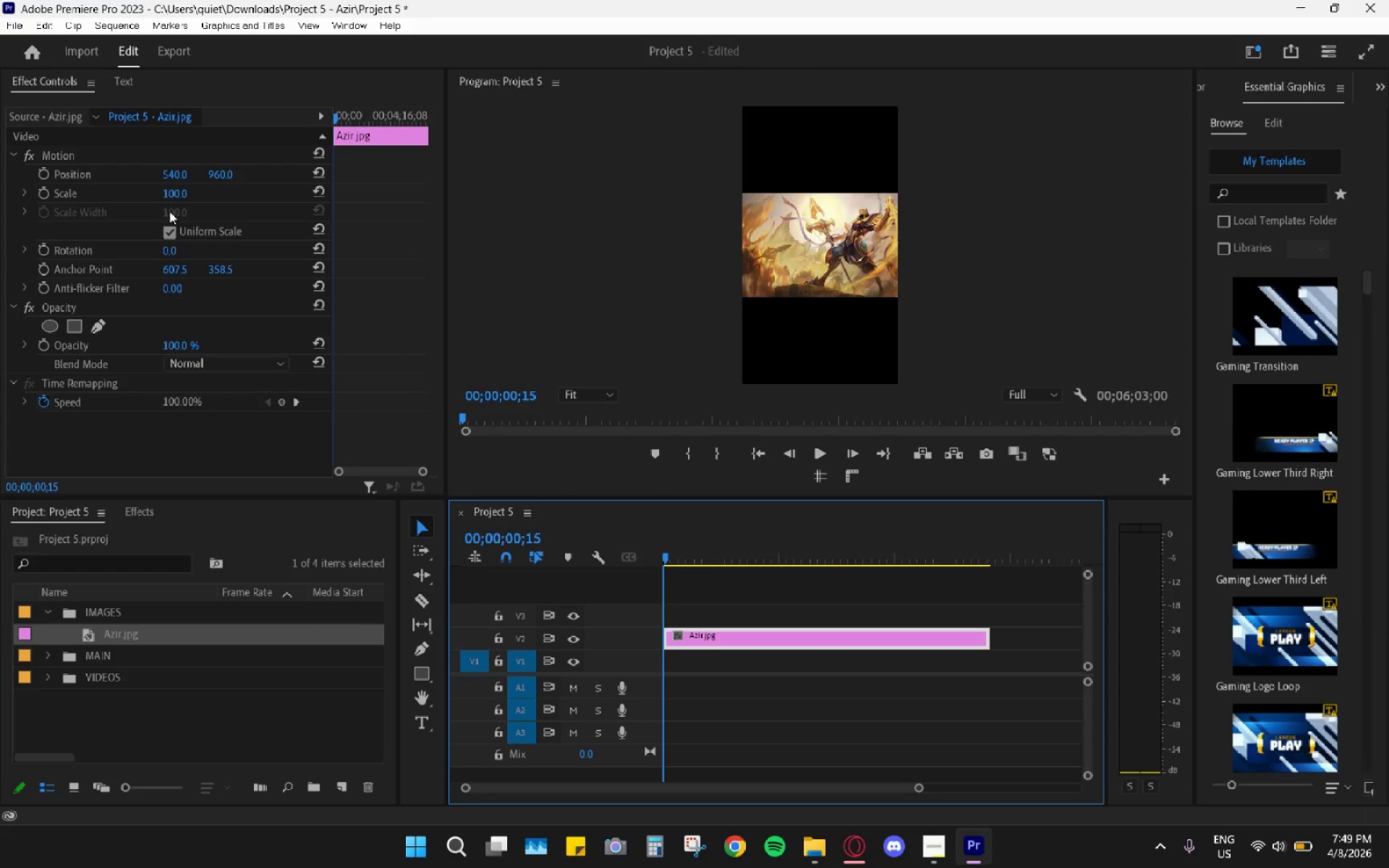 
left_click_drag(start_coordinate=[175, 195], to_coordinate=[357, 193])
 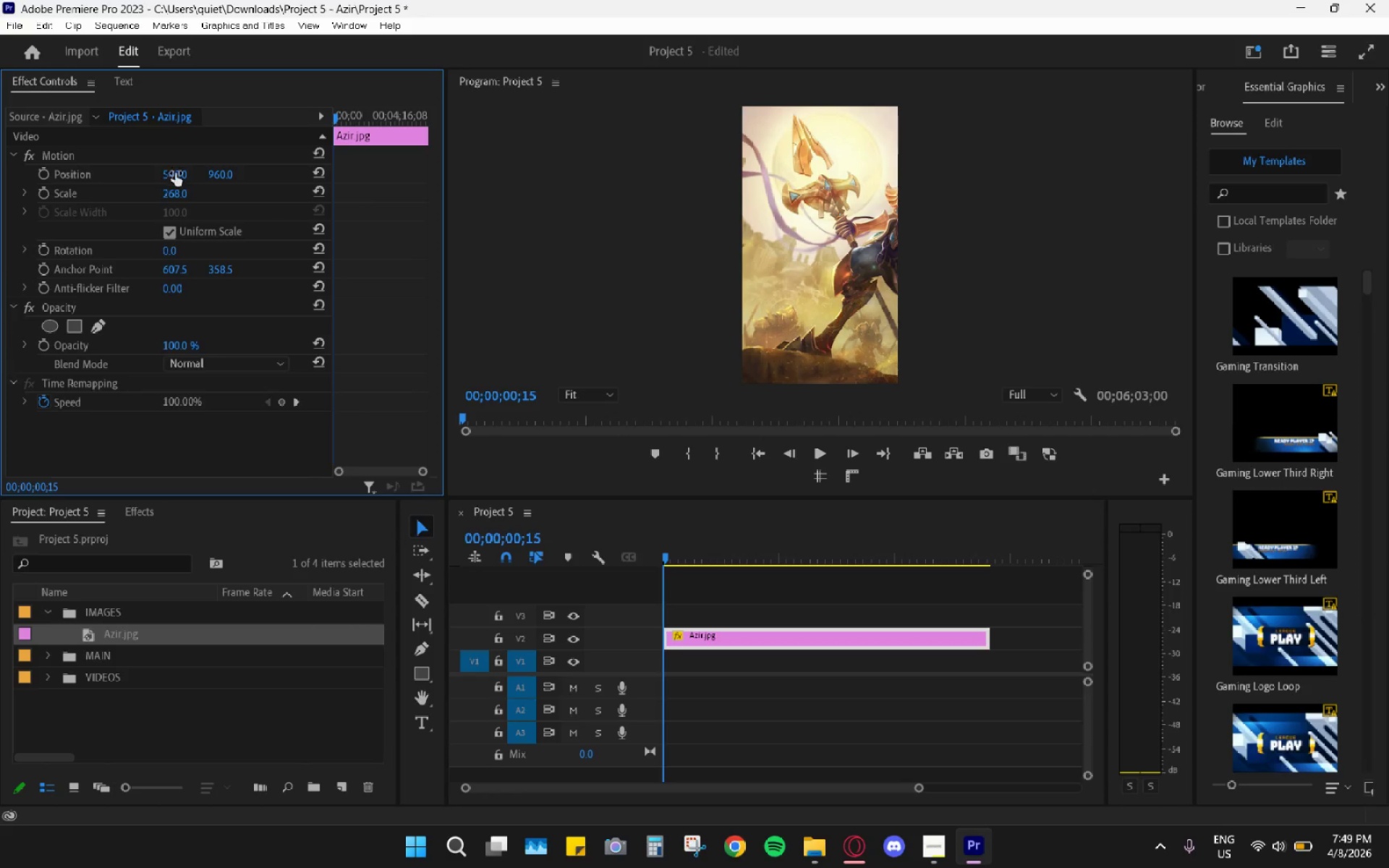 
left_click_drag(start_coordinate=[184, 171], to_coordinate=[42, 179])
 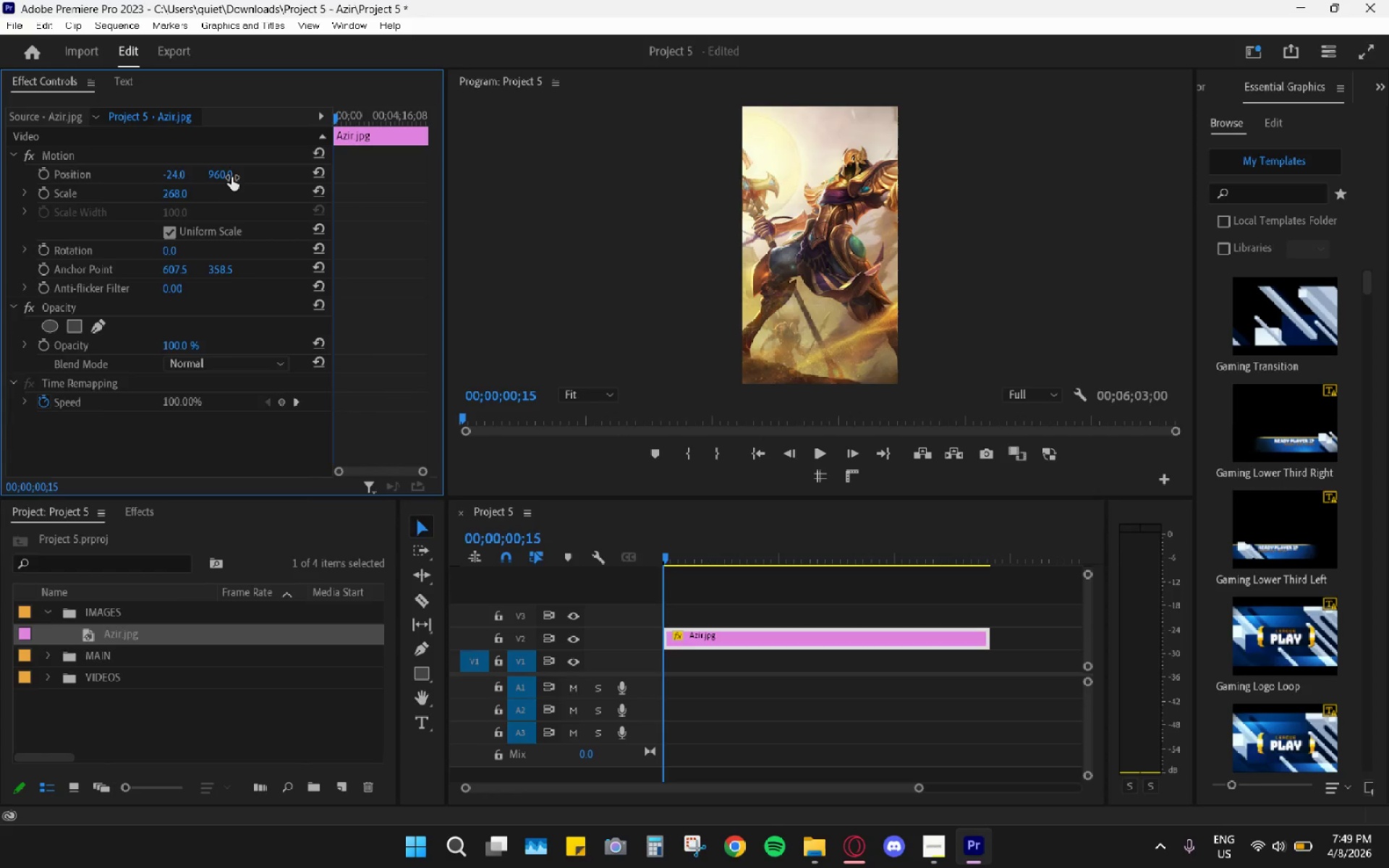 
left_click_drag(start_coordinate=[226, 175], to_coordinate=[238, 182])
 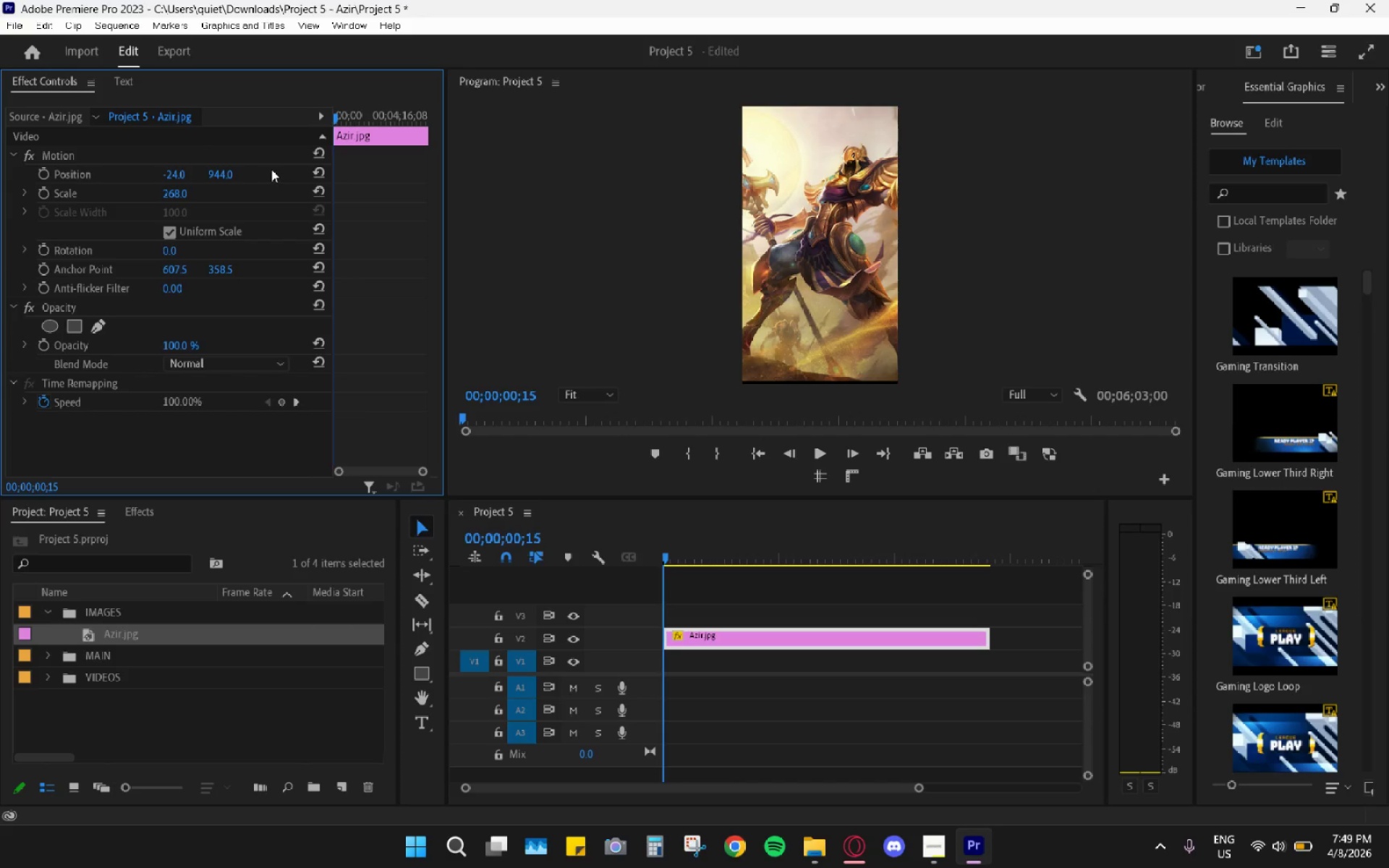 
key(Control+ControlLeft)
 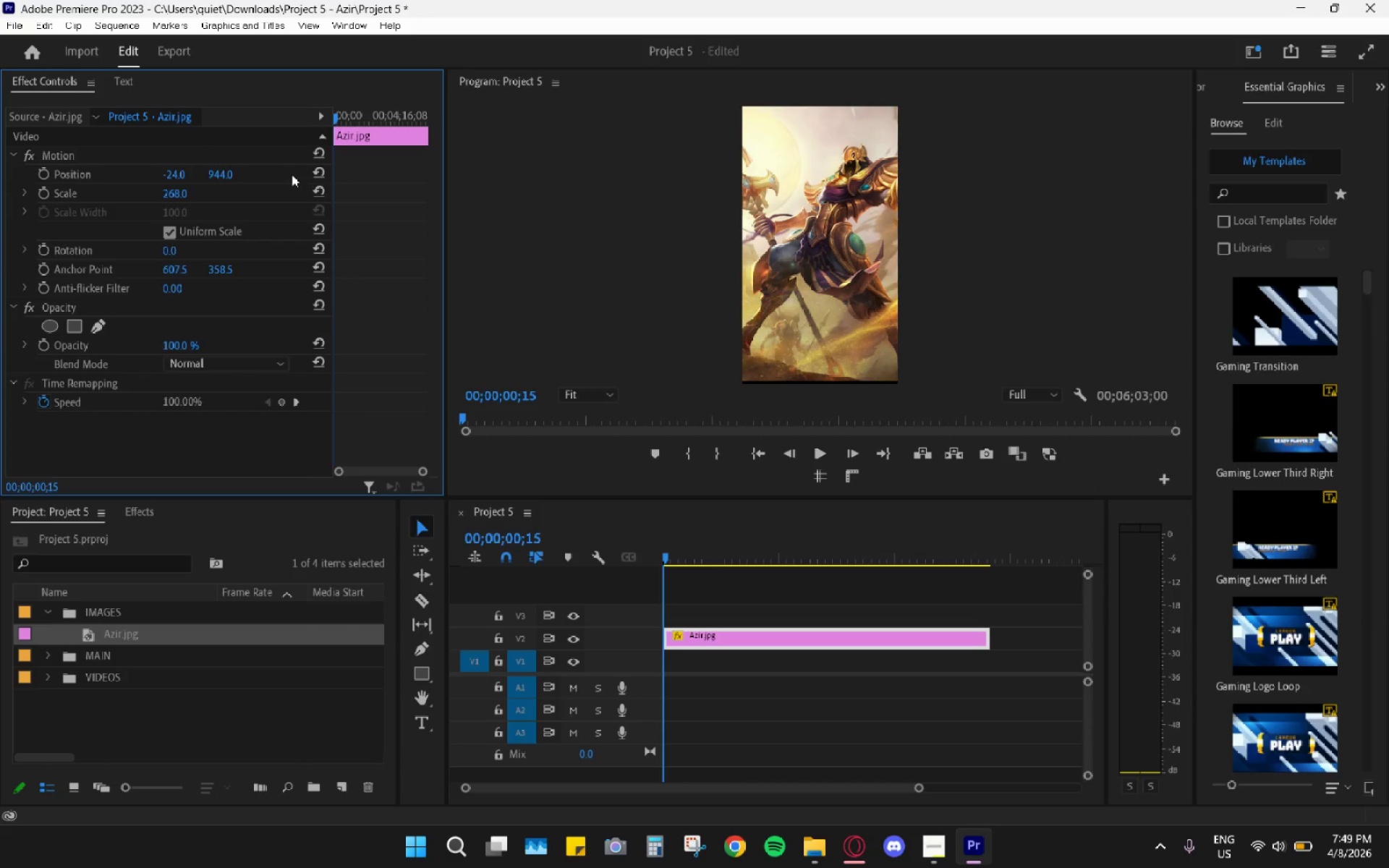 
key(Control+Z)
 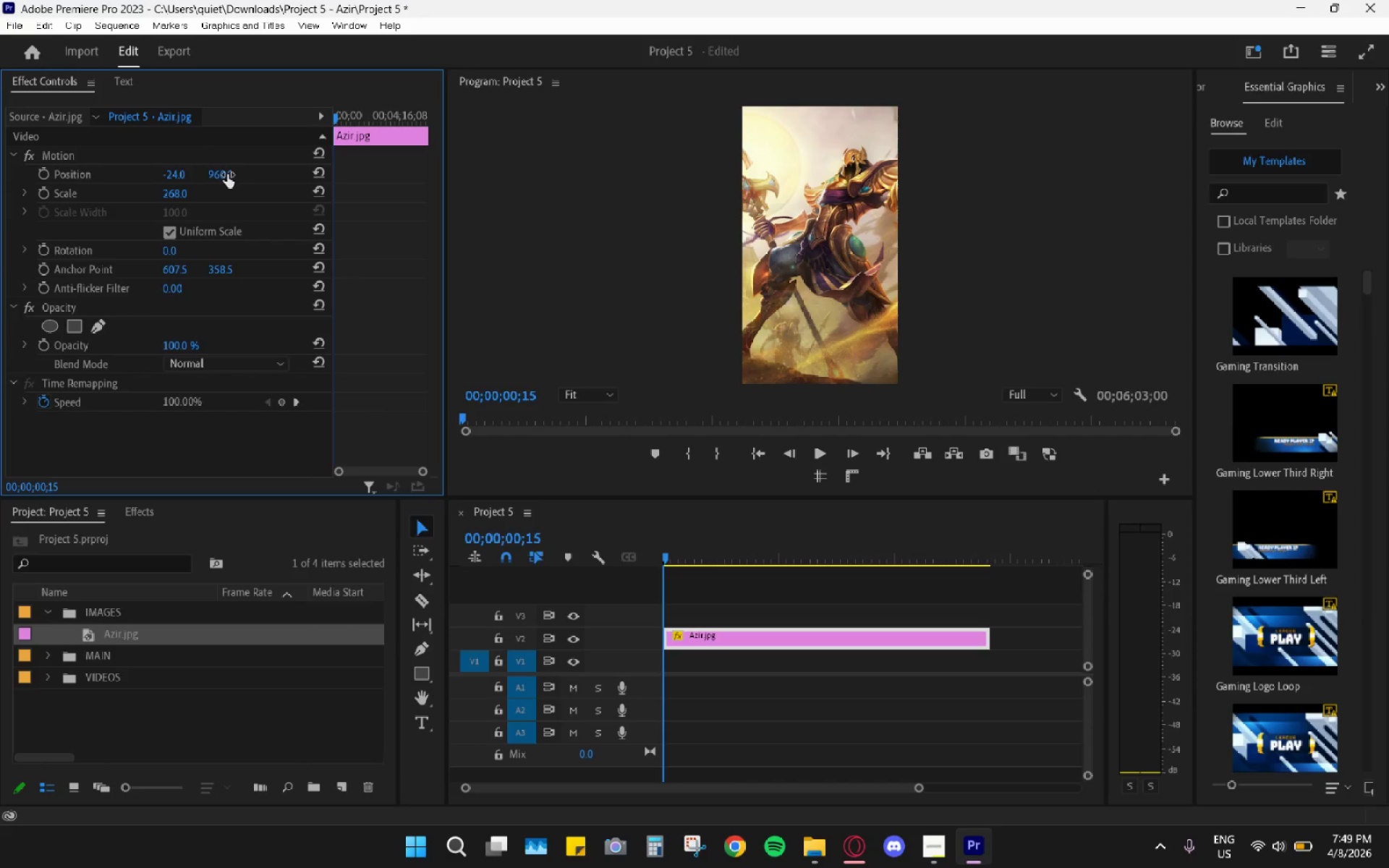 
left_click_drag(start_coordinate=[169, 174], to_coordinate=[281, 213])
 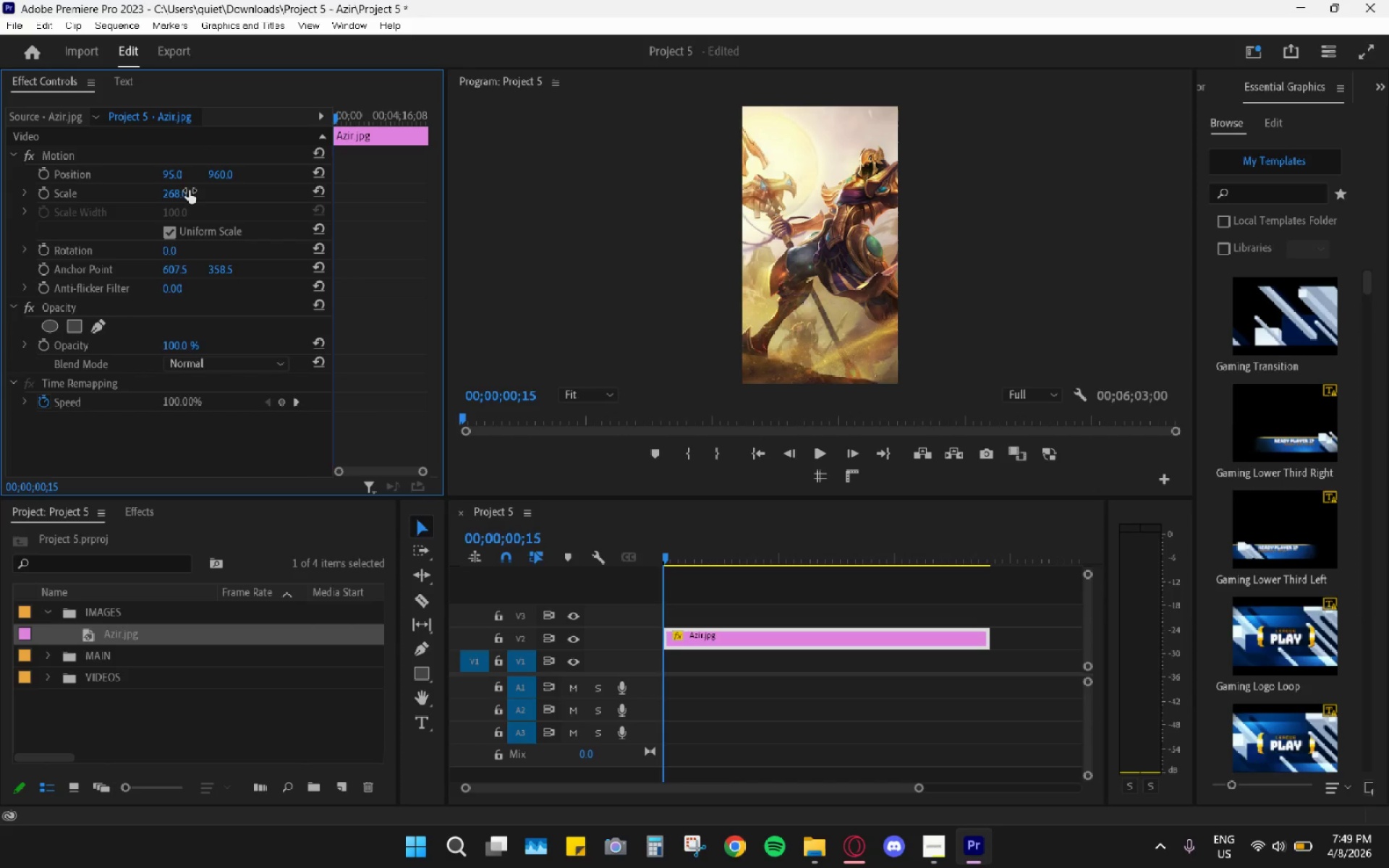 
left_click_drag(start_coordinate=[222, 176], to_coordinate=[79, 216])
 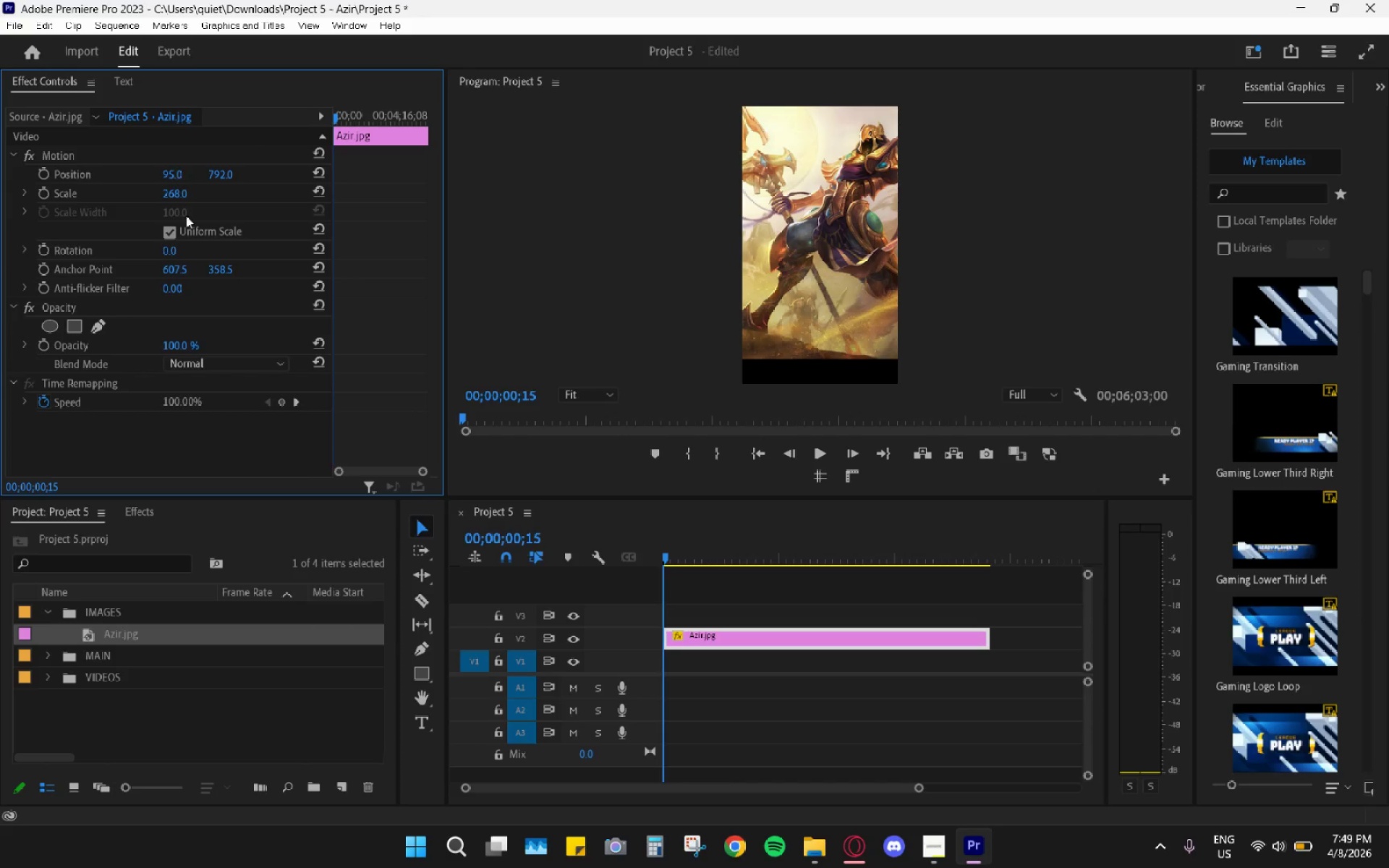 
left_click_drag(start_coordinate=[173, 192], to_coordinate=[227, 190])
 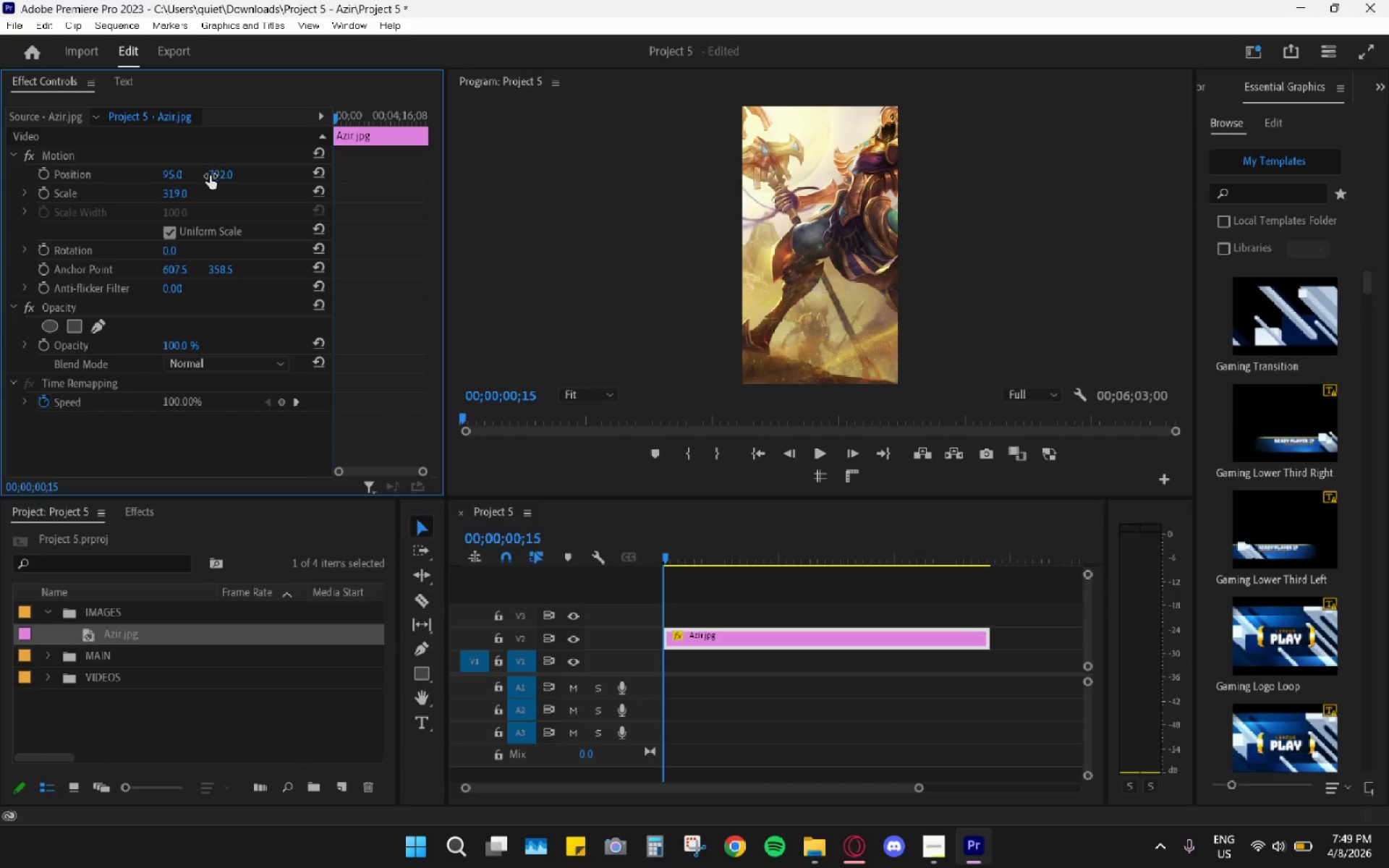 
key(Control+ControlLeft)
 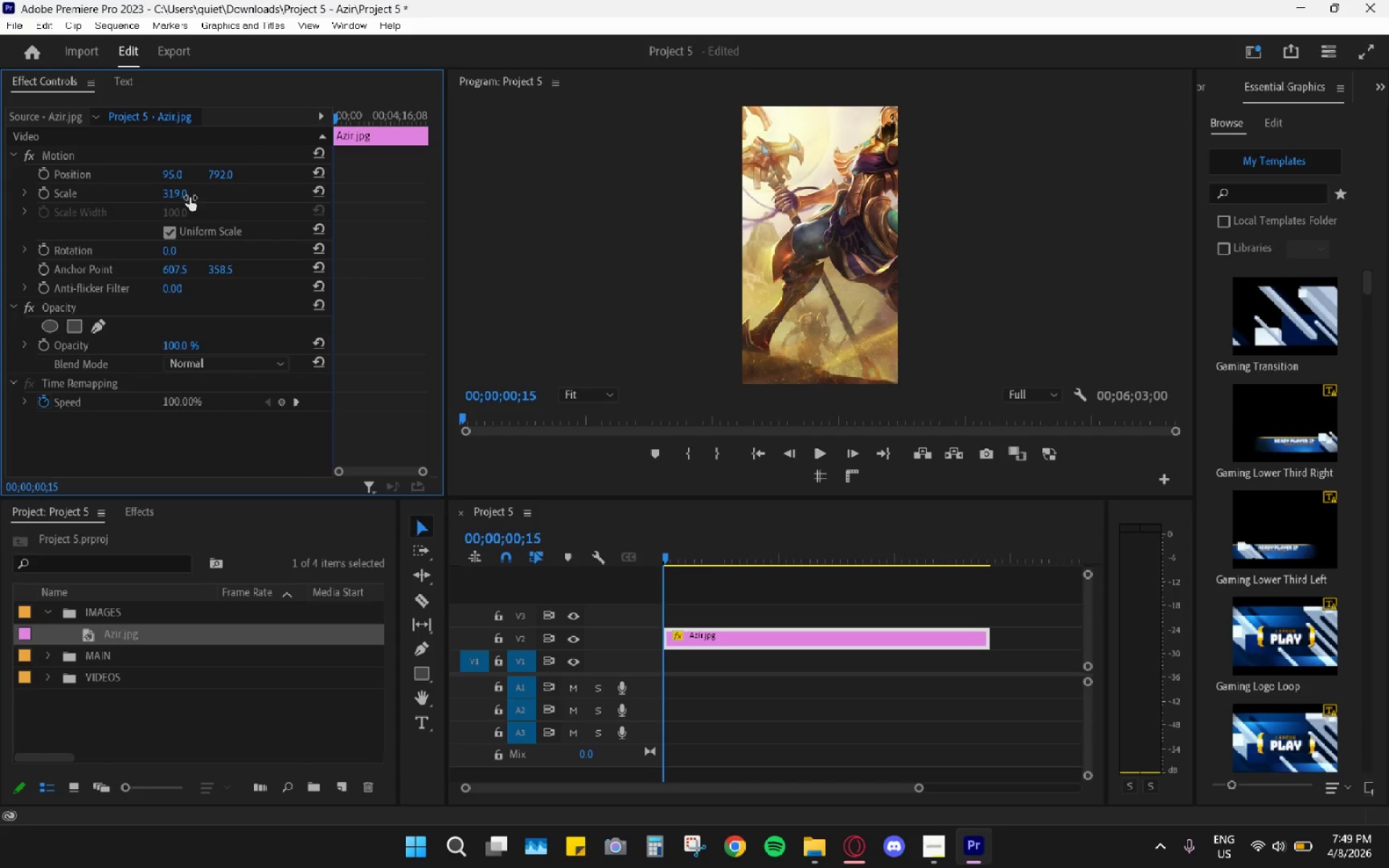 
key(Control+Z)
 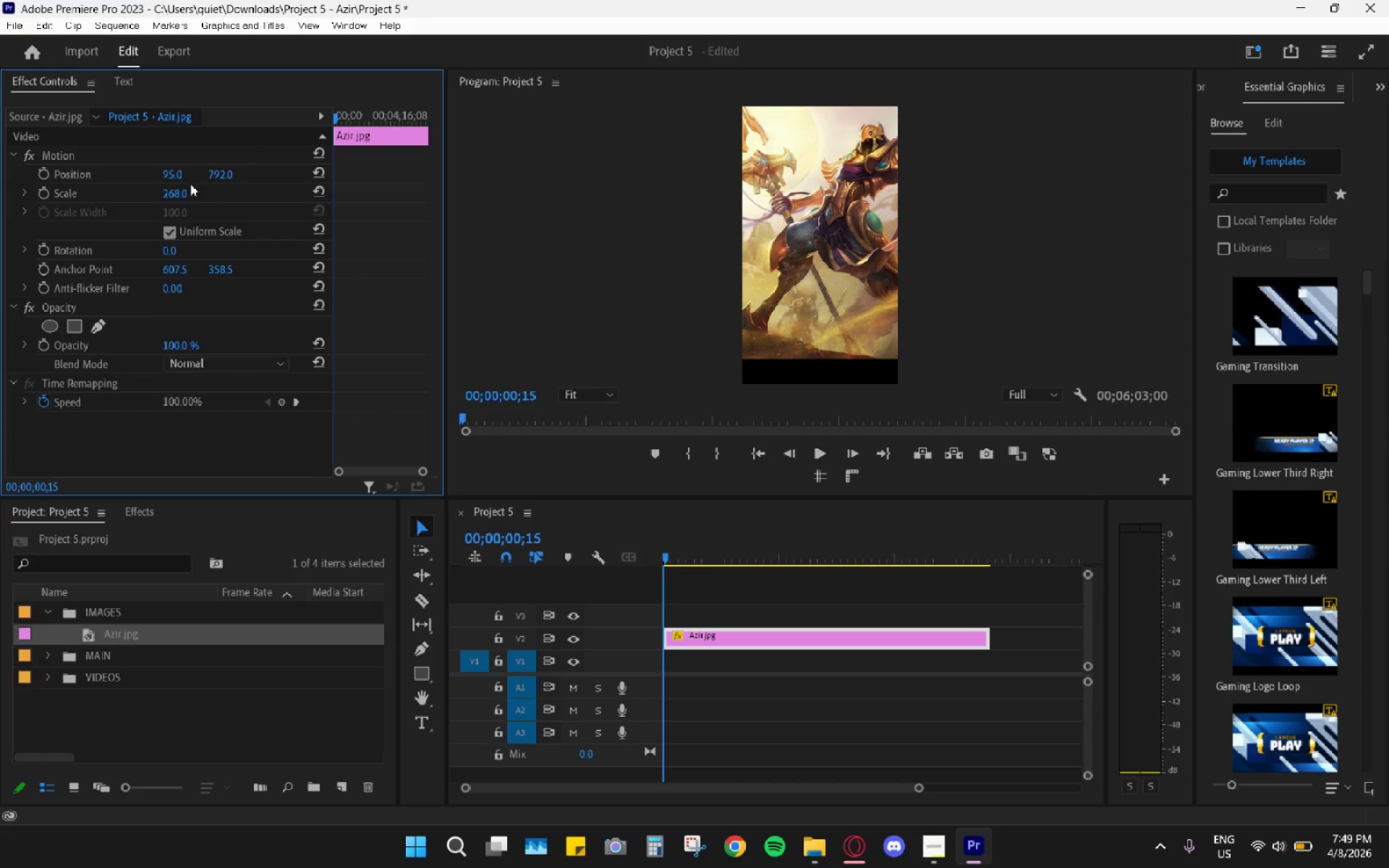 
left_click_drag(start_coordinate=[171, 177], to_coordinate=[177, 176])
 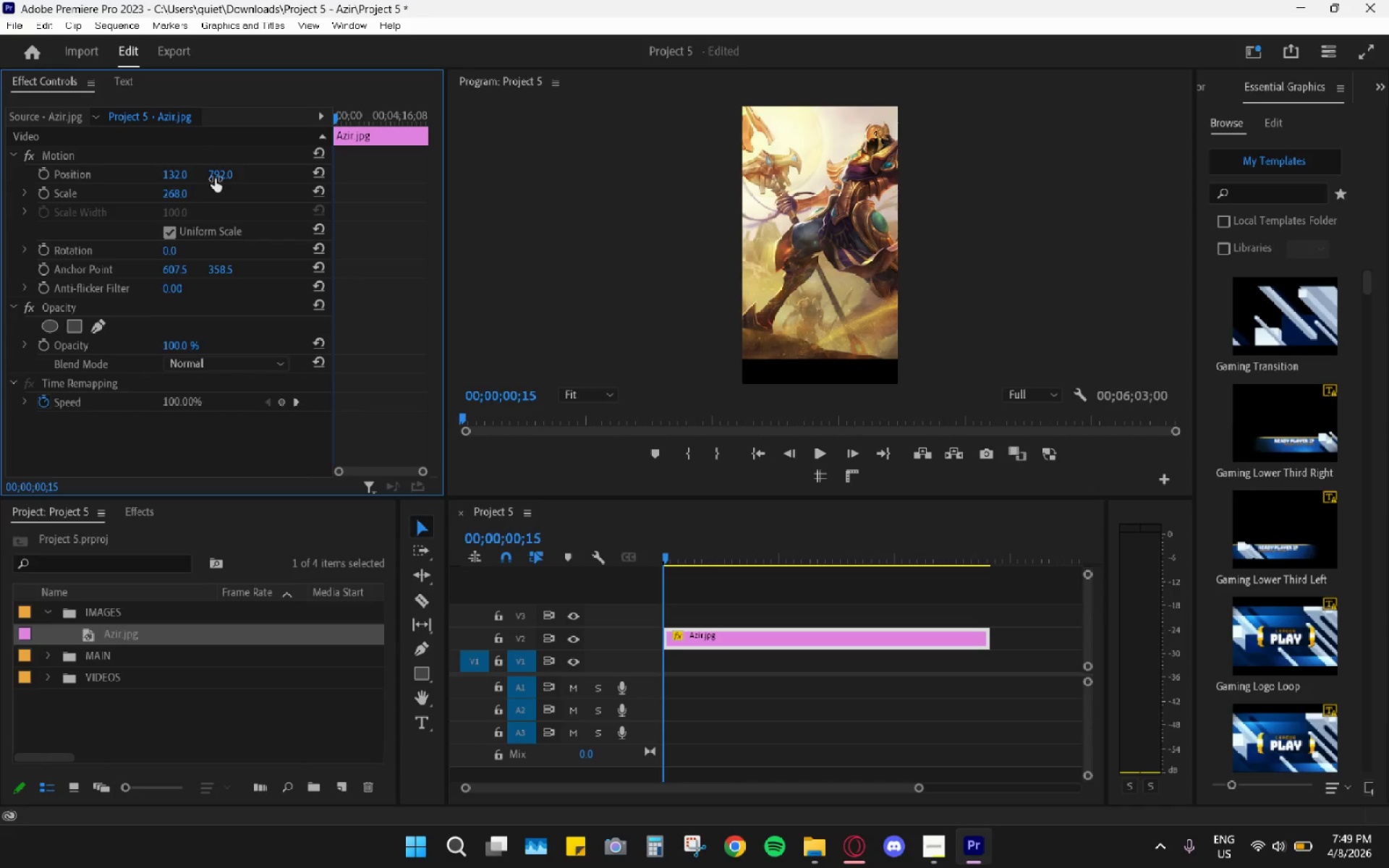 
left_click_drag(start_coordinate=[220, 176], to_coordinate=[381, 160])
 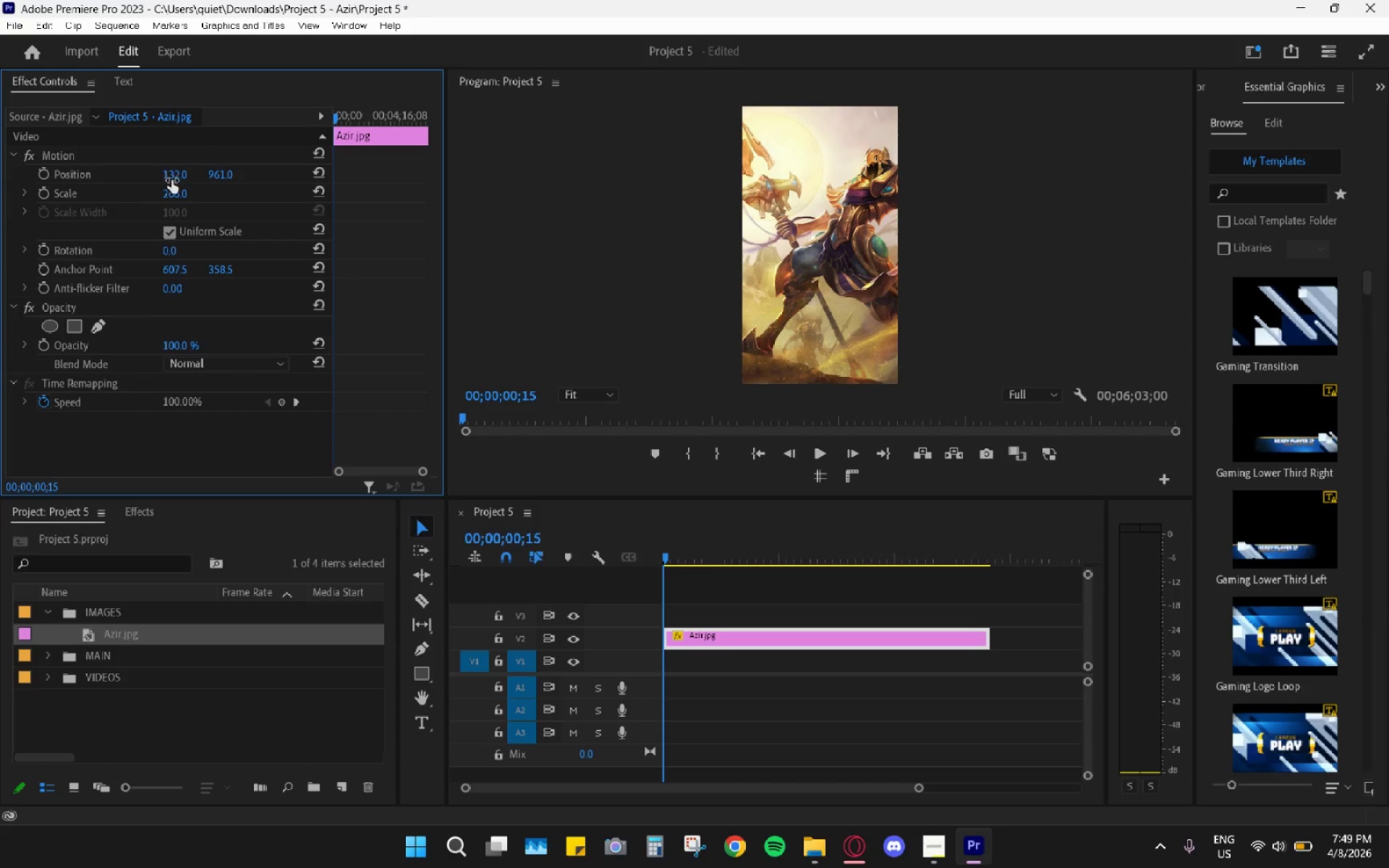 
left_click_drag(start_coordinate=[171, 189], to_coordinate=[224, 185])
 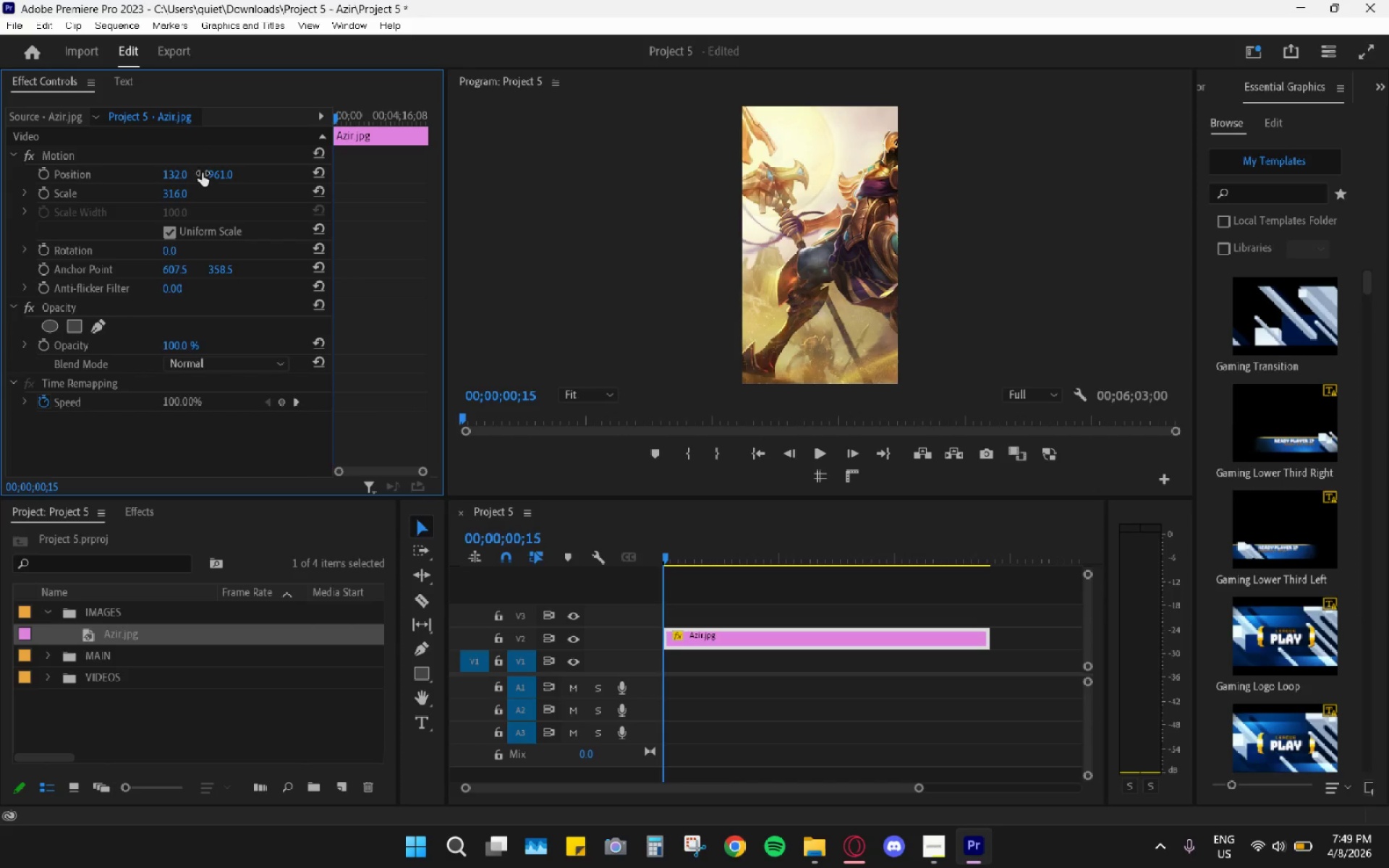 
left_click_drag(start_coordinate=[218, 169], to_coordinate=[154, 188])
 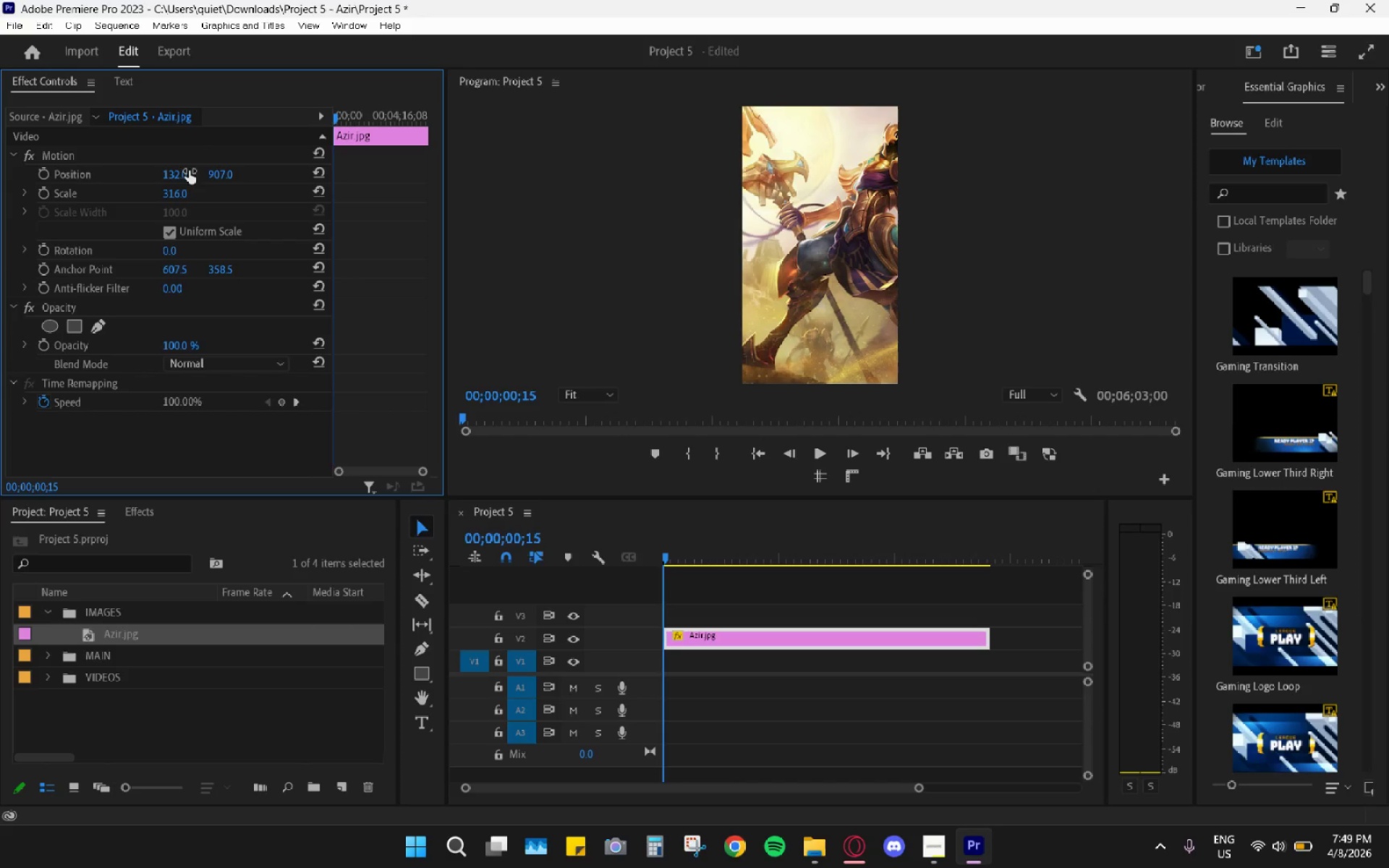 
left_click_drag(start_coordinate=[184, 171], to_coordinate=[339, 170])
 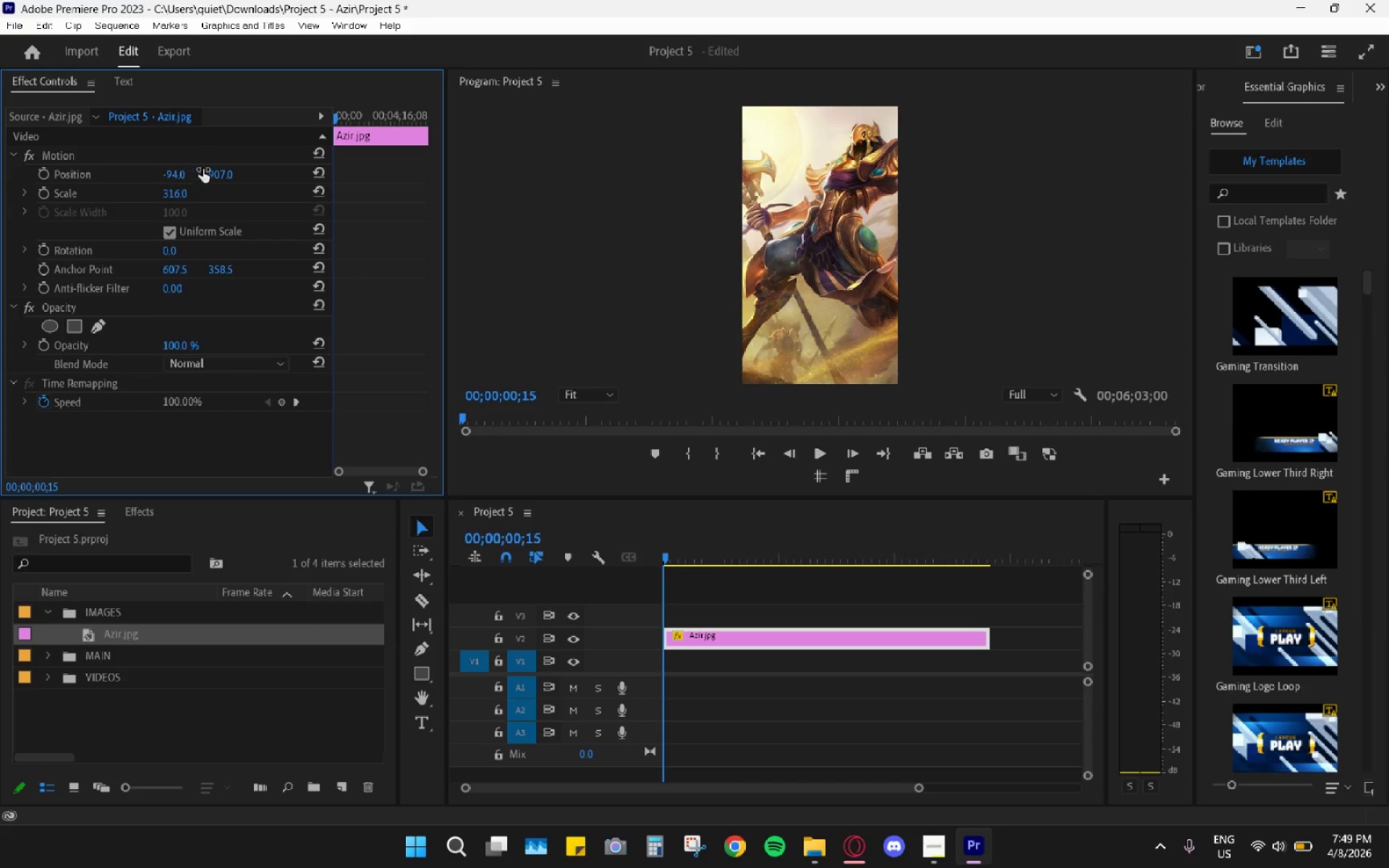 
left_click_drag(start_coordinate=[182, 174], to_coordinate=[176, 158])
 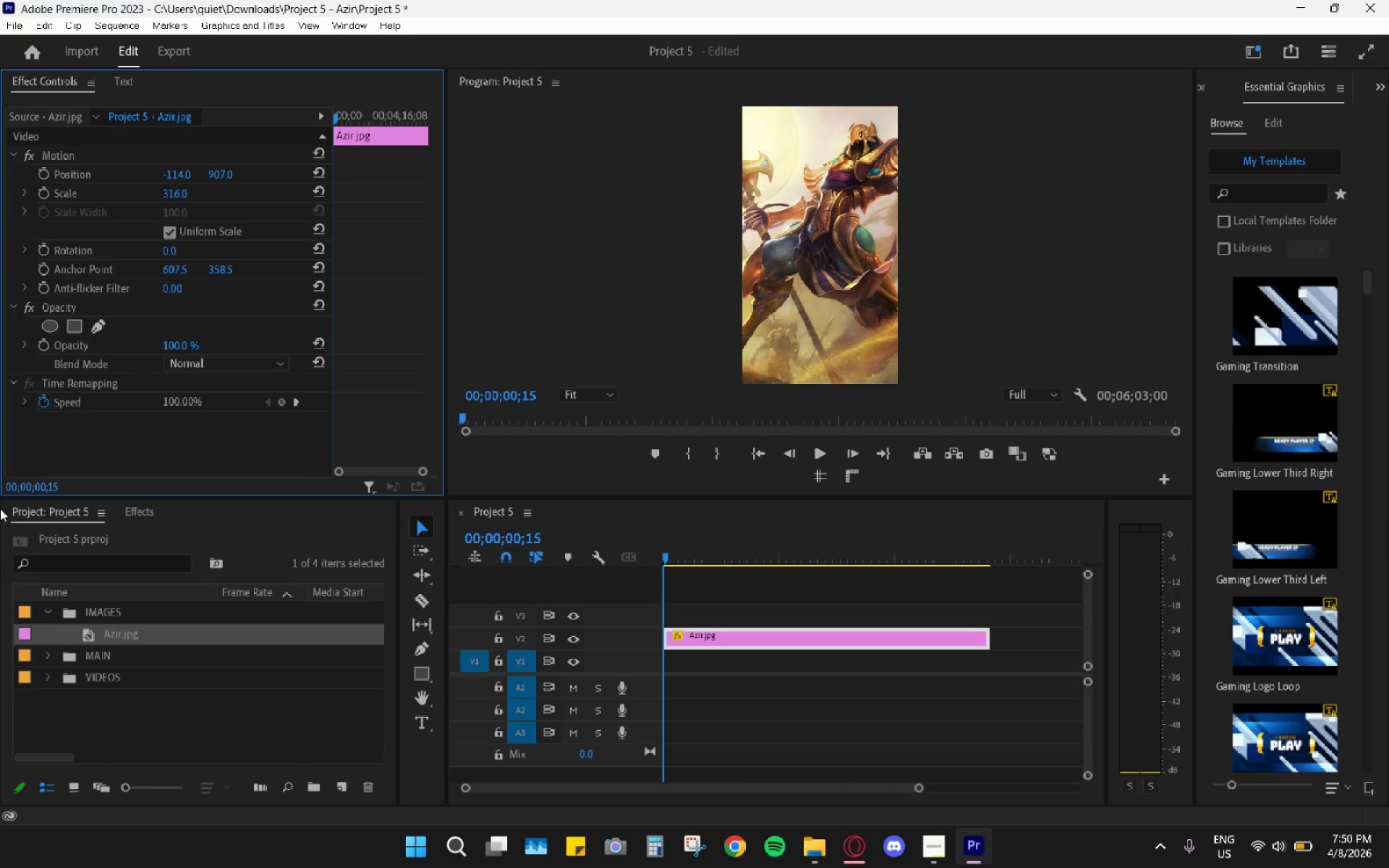 
wait(9.22)
 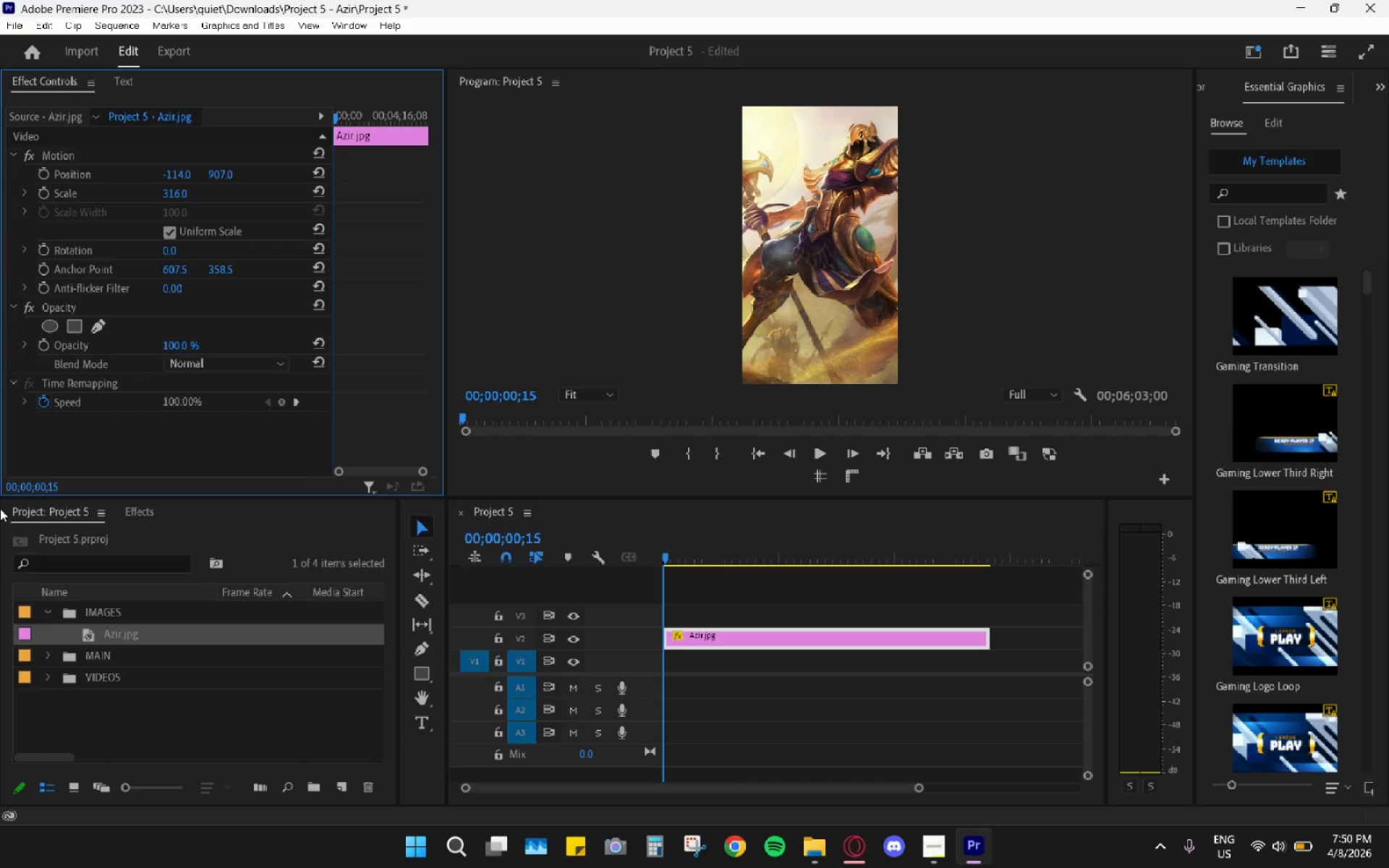 
left_click_drag(start_coordinate=[713, 634], to_coordinate=[715, 619])
 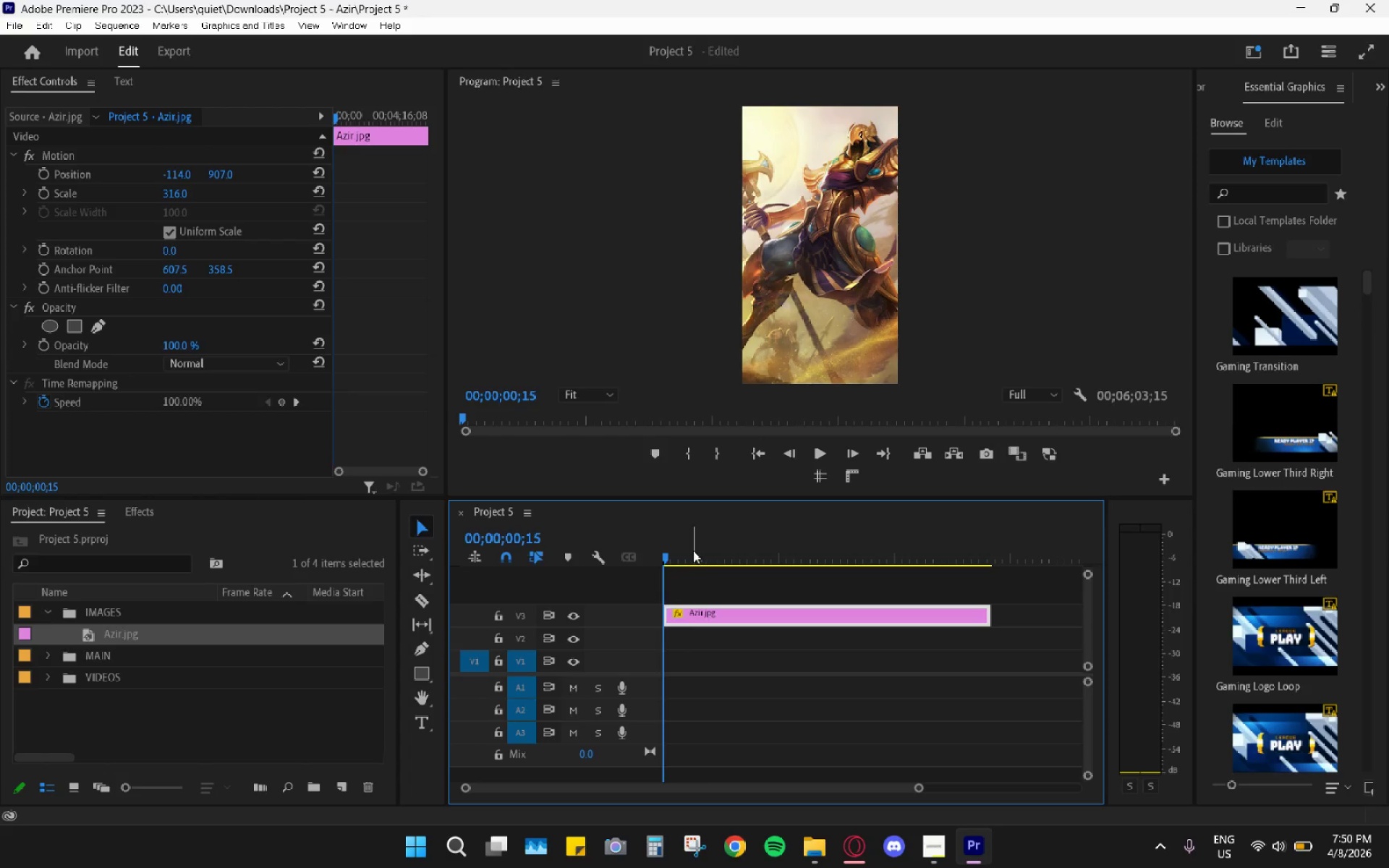 
left_click_drag(start_coordinate=[693, 550], to_coordinate=[602, 535])
 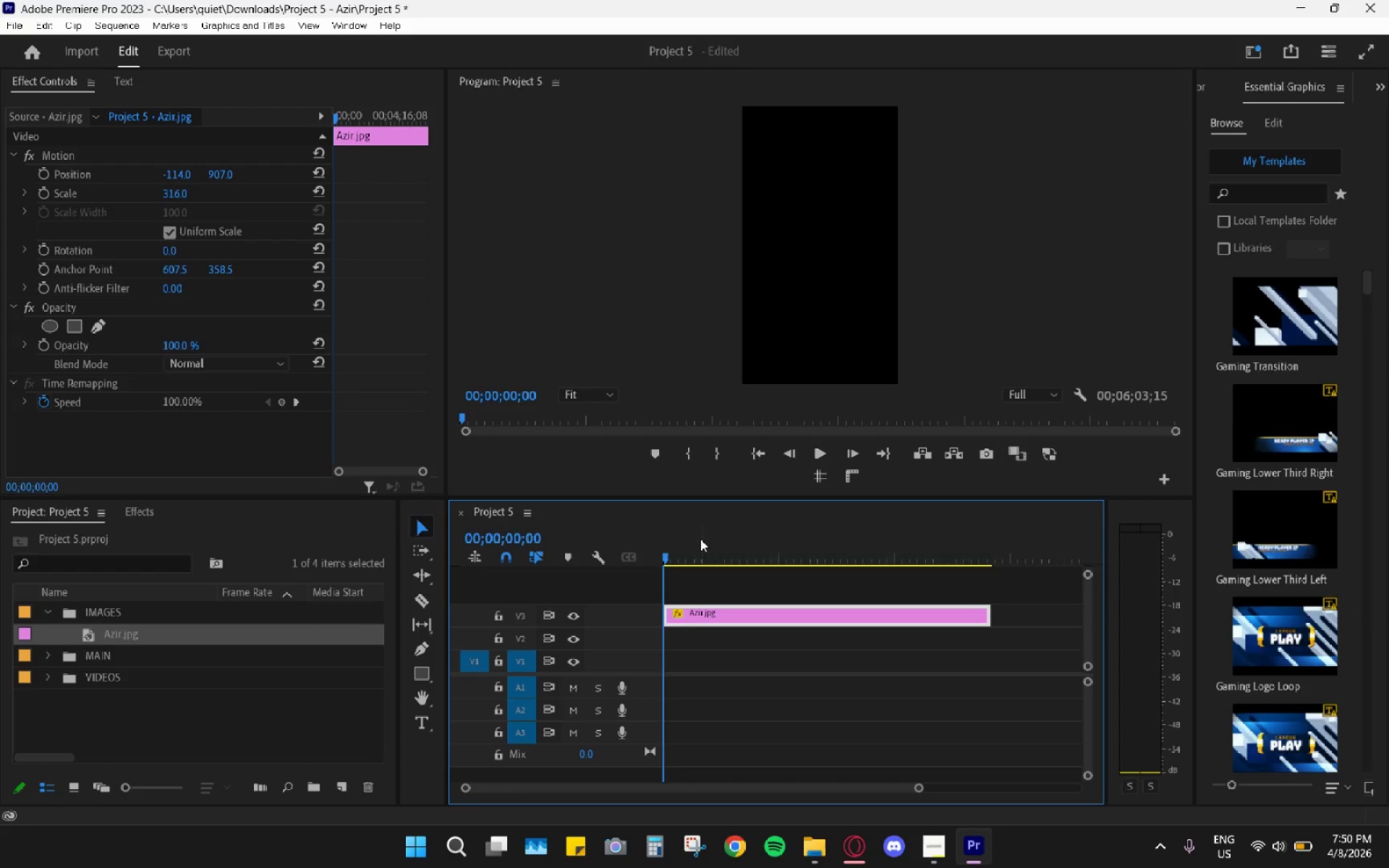 
left_click_drag(start_coordinate=[700, 539], to_coordinate=[700, 548])
 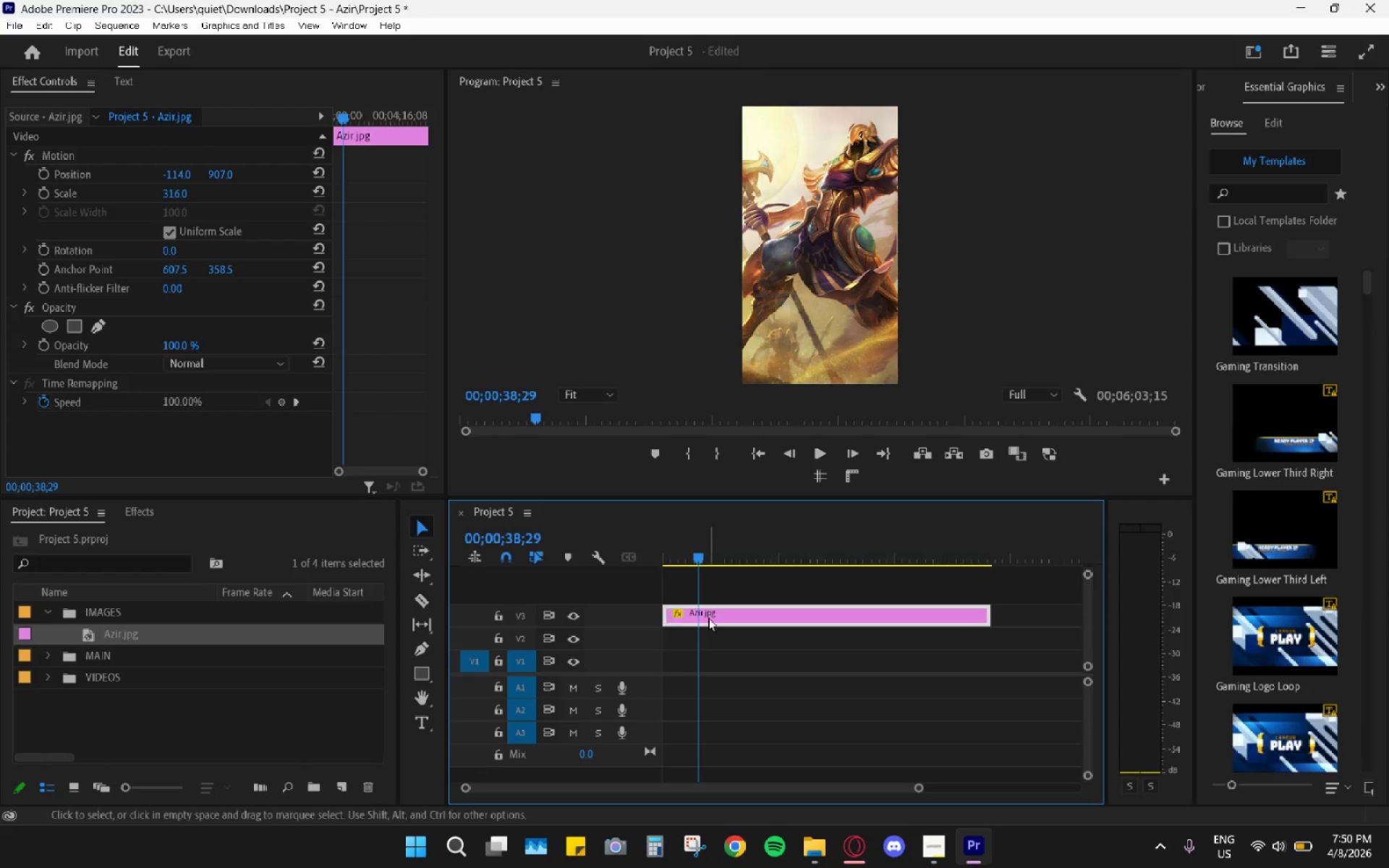 
left_click_drag(start_coordinate=[708, 618], to_coordinate=[700, 618])
 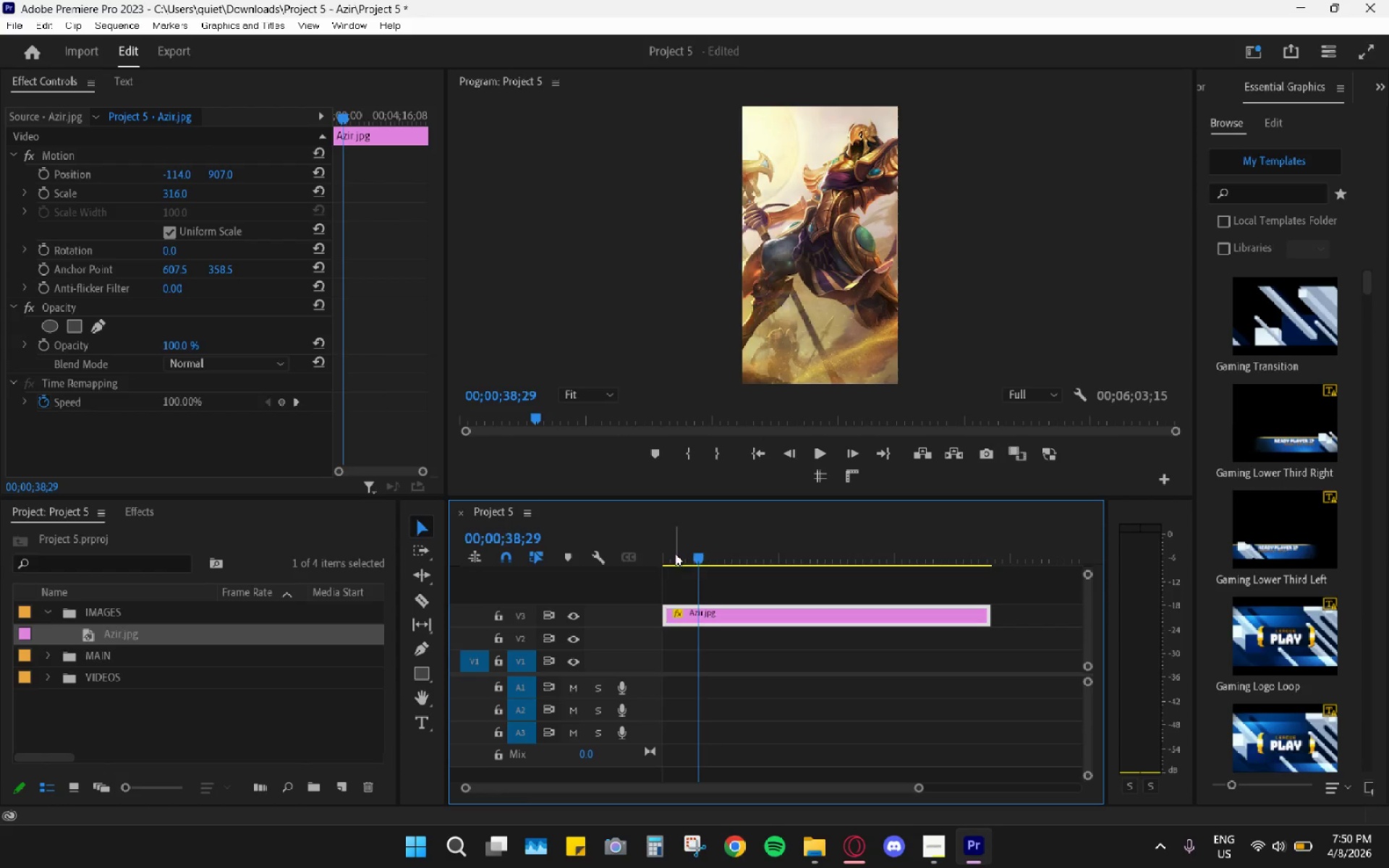 
left_click_drag(start_coordinate=[674, 550], to_coordinate=[641, 548])
 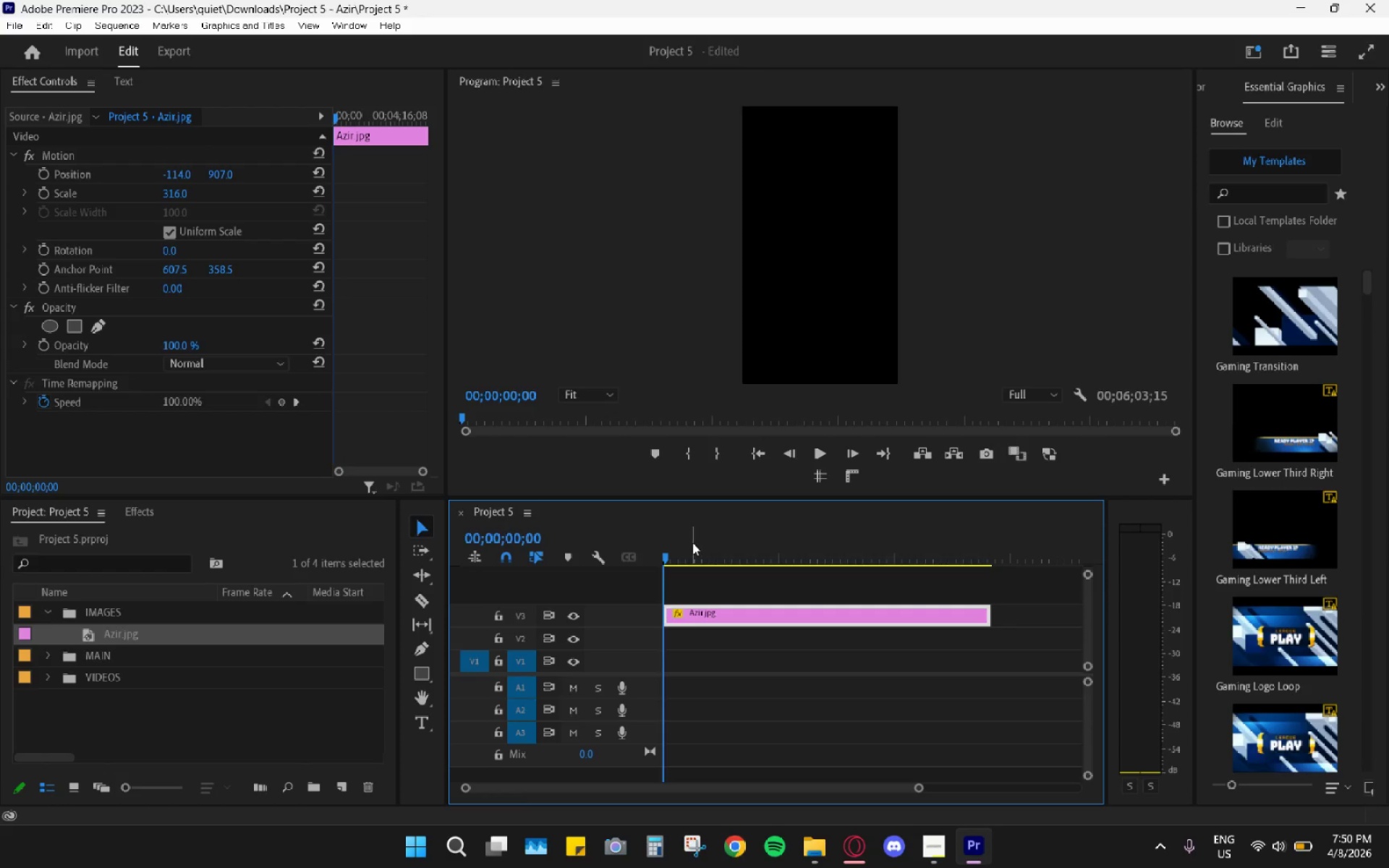 
key(Space)
 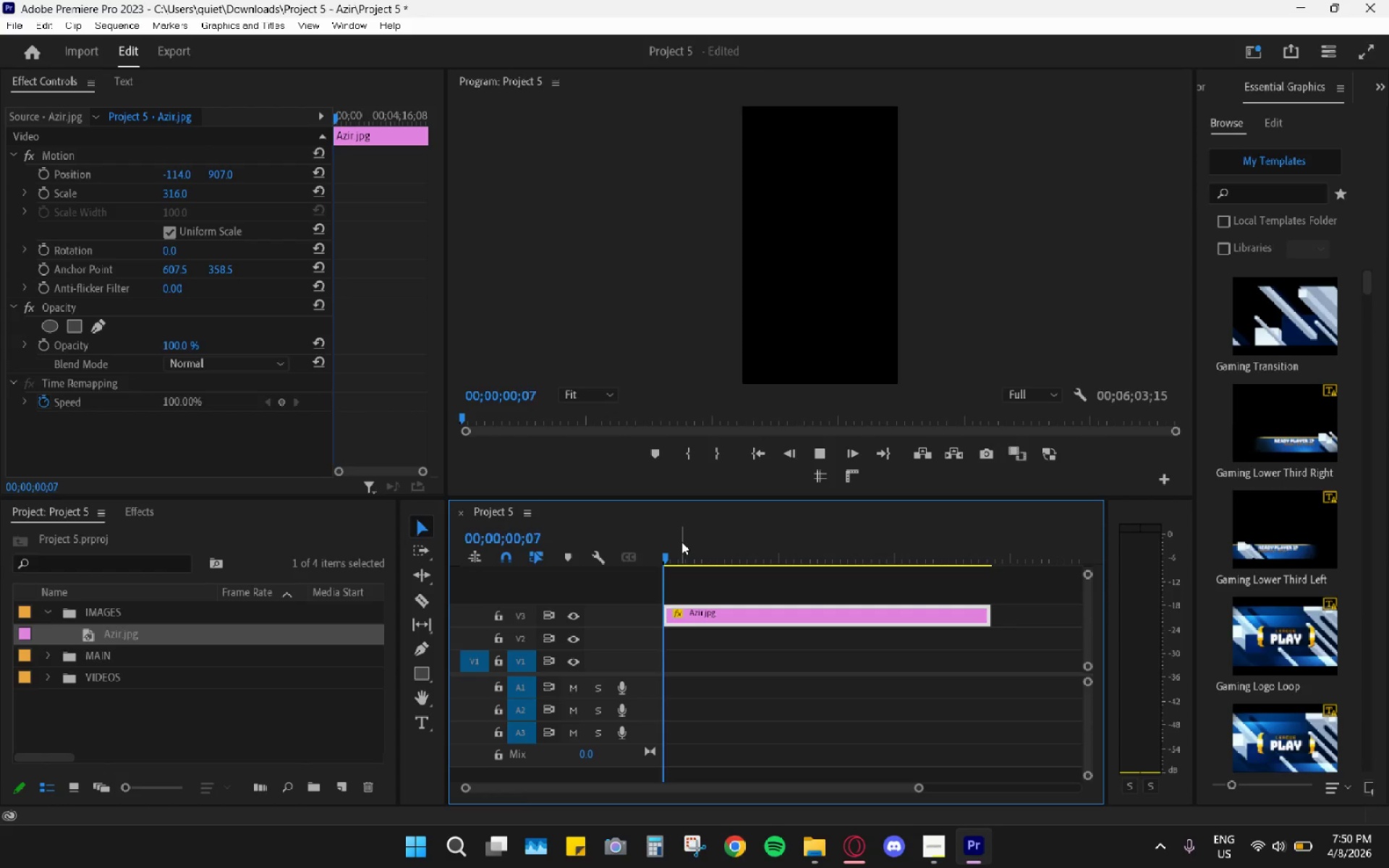 
key(Space)
 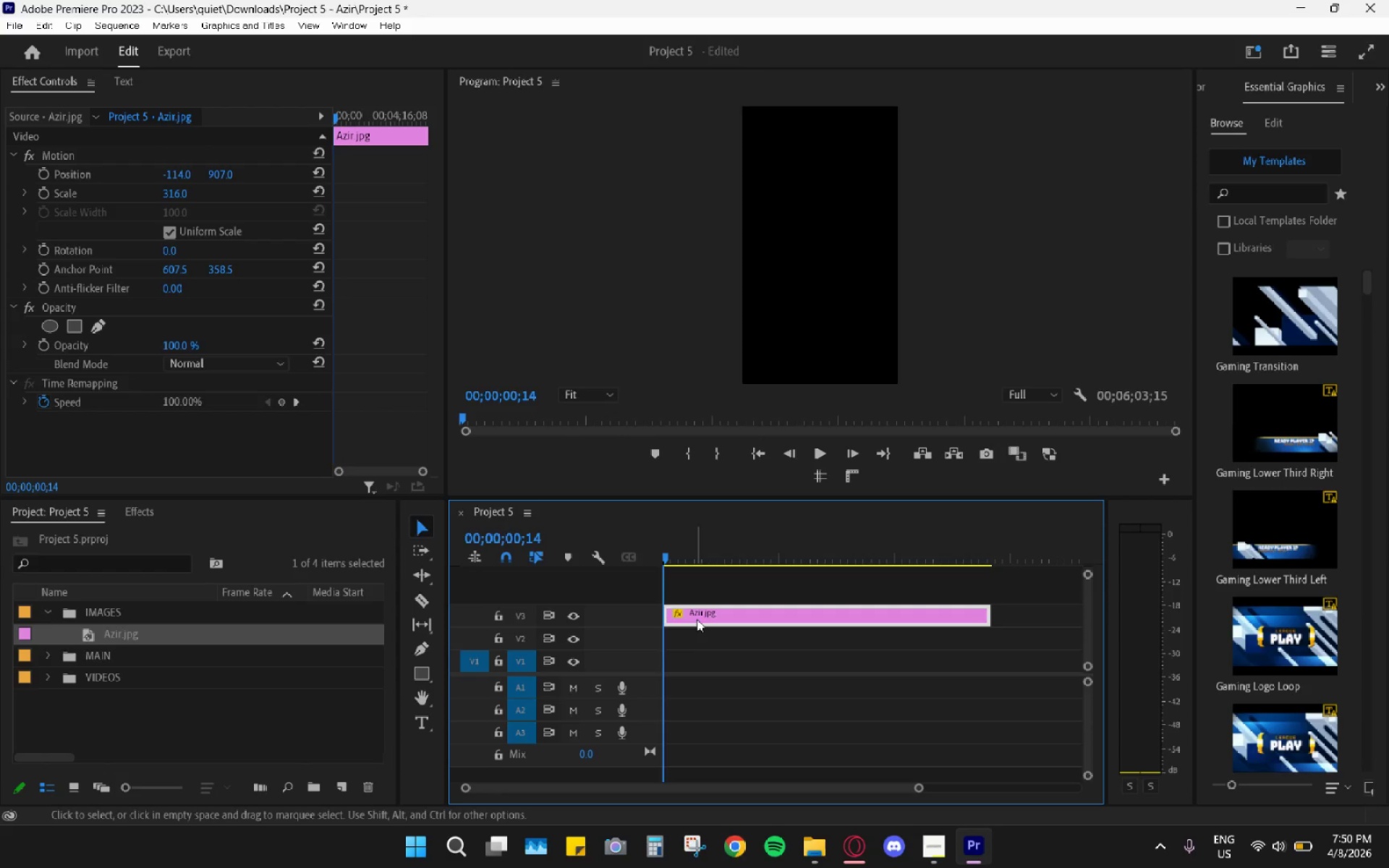 
hold_key(key=AltLeft, duration=0.44)
scroll: coordinate [688, 636], scroll_direction: up, amount: 22.0
 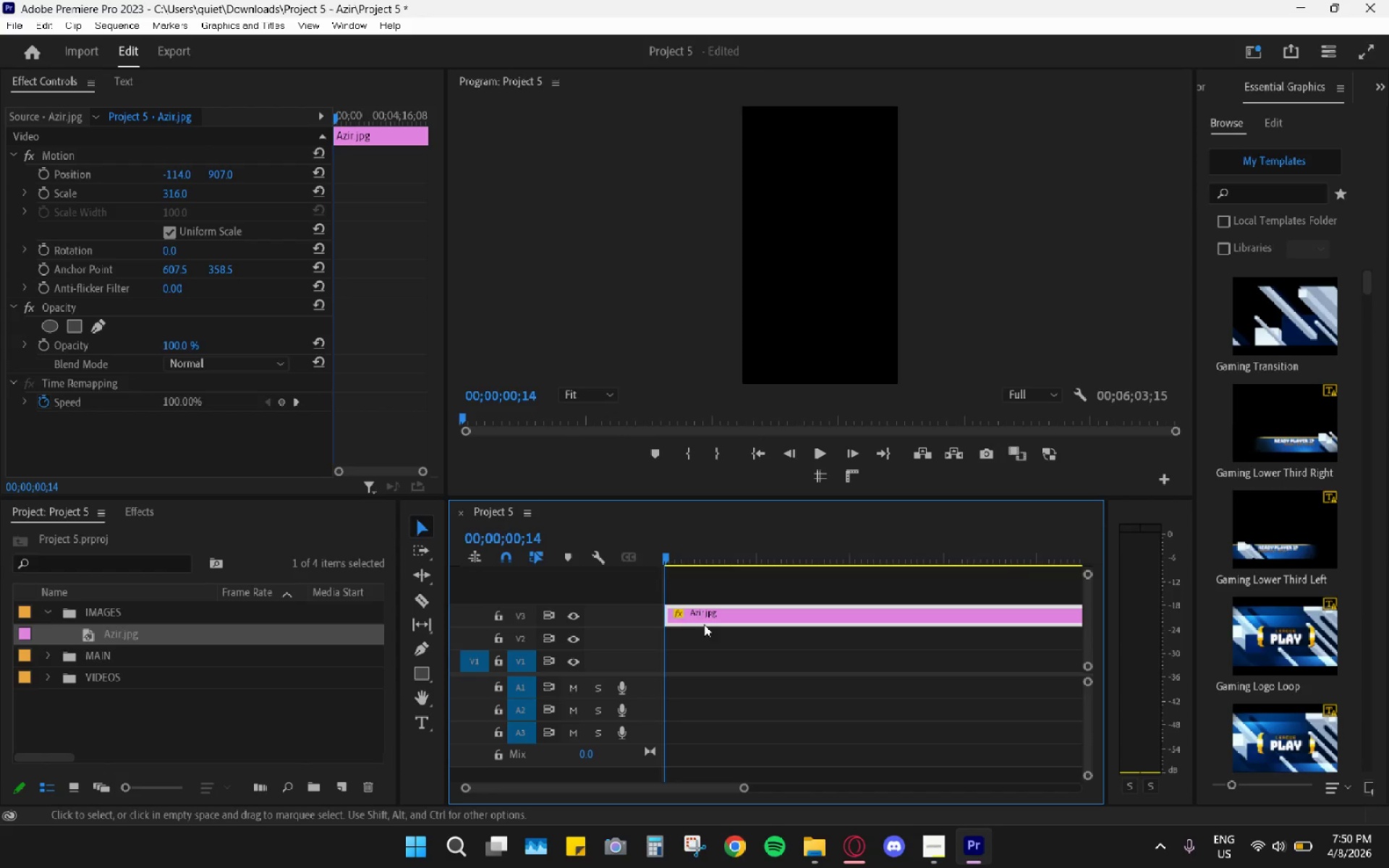 
left_click_drag(start_coordinate=[699, 617], to_coordinate=[676, 619])
 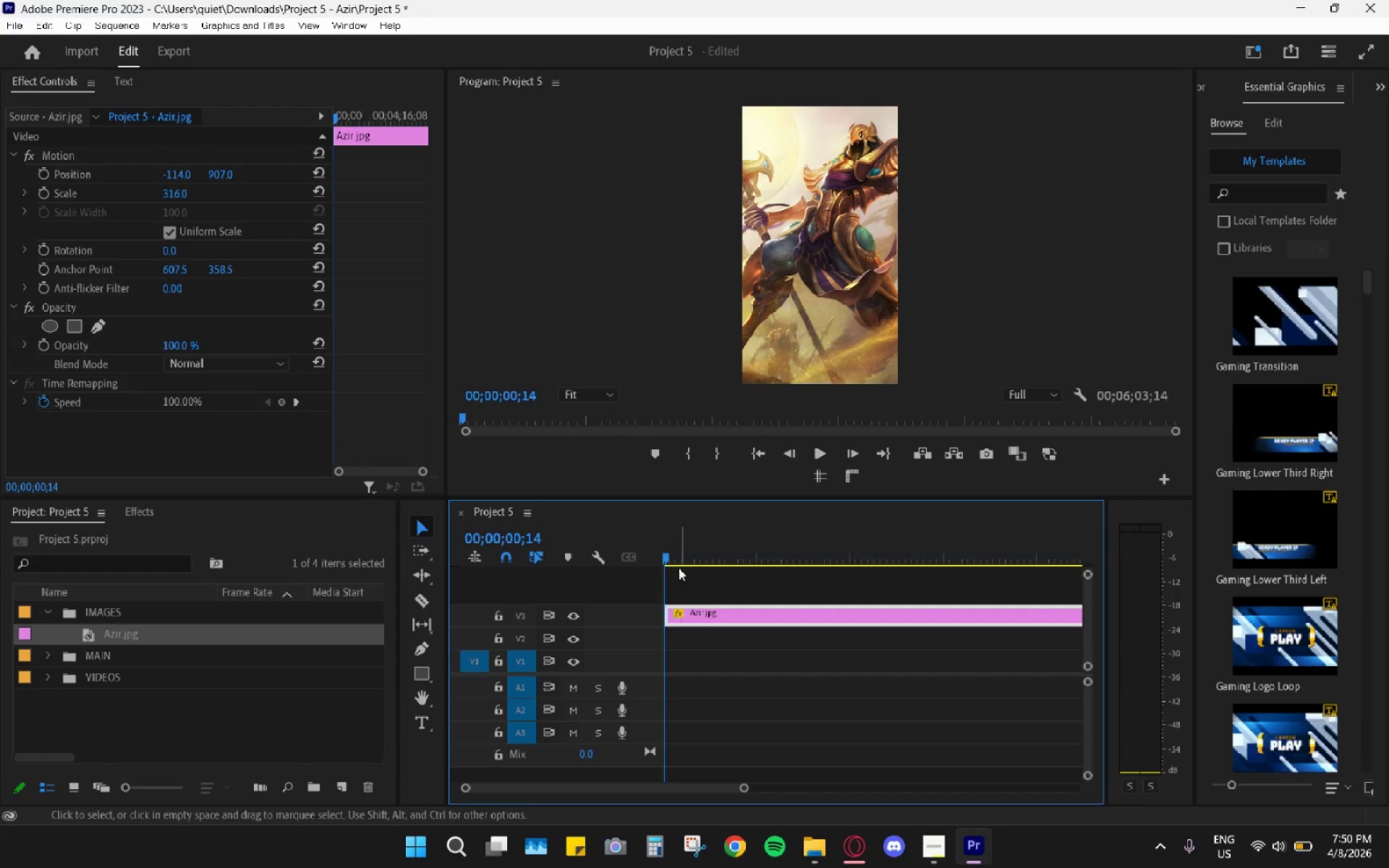 
left_click_drag(start_coordinate=[684, 548], to_coordinate=[730, 544])
 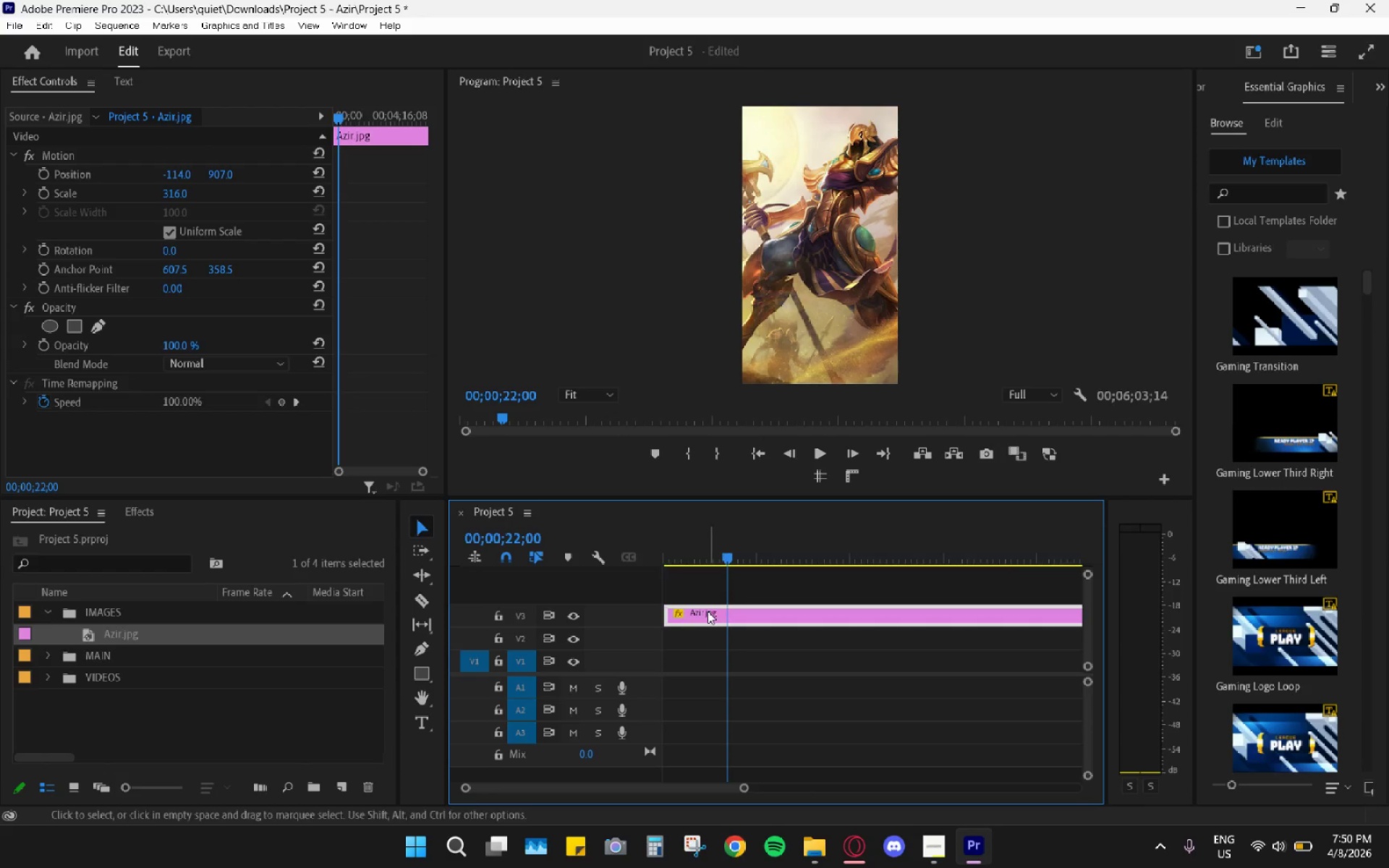 
left_click_drag(start_coordinate=[708, 611], to_coordinate=[664, 615])
 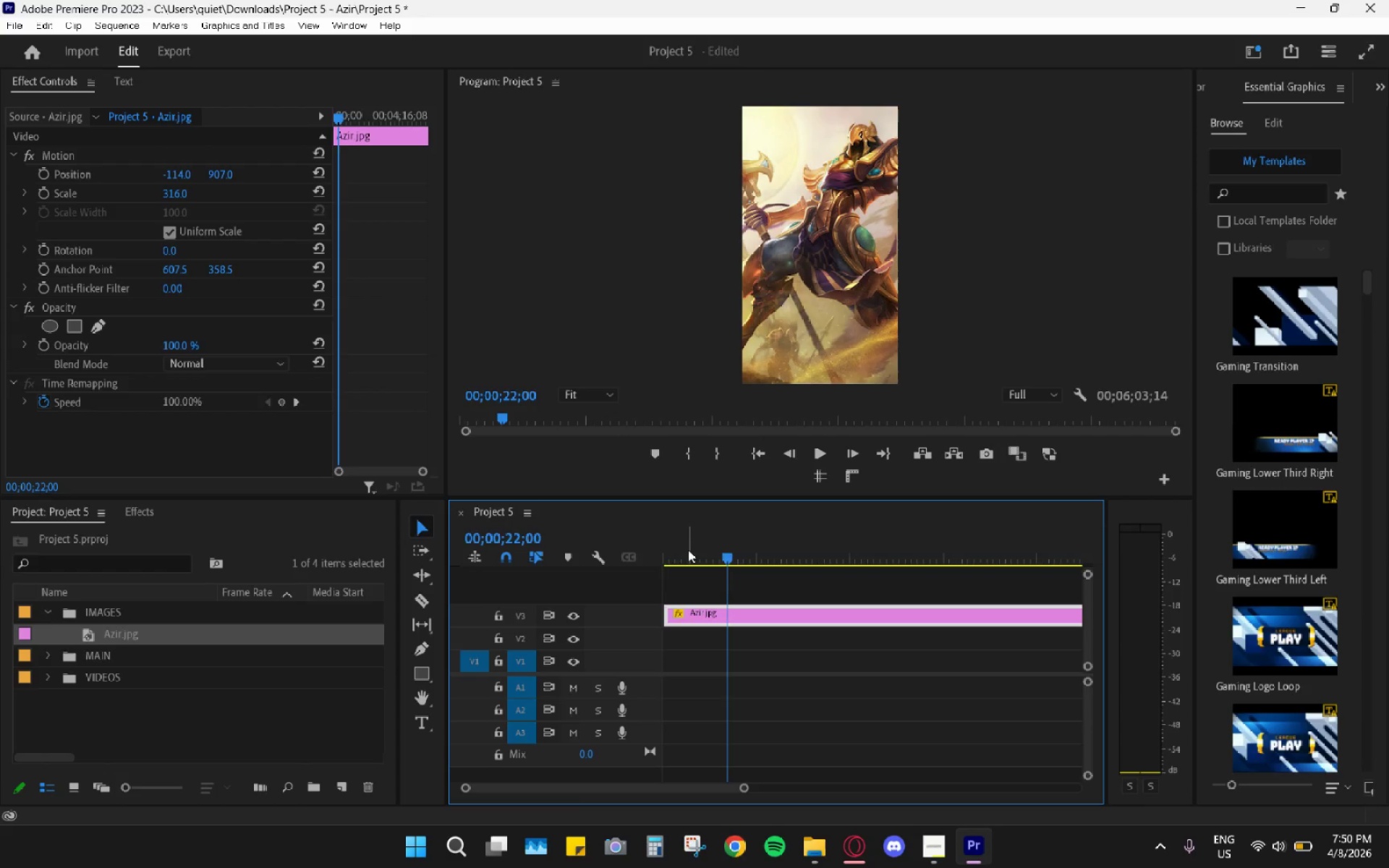 
left_click_drag(start_coordinate=[688, 540], to_coordinate=[638, 537])
 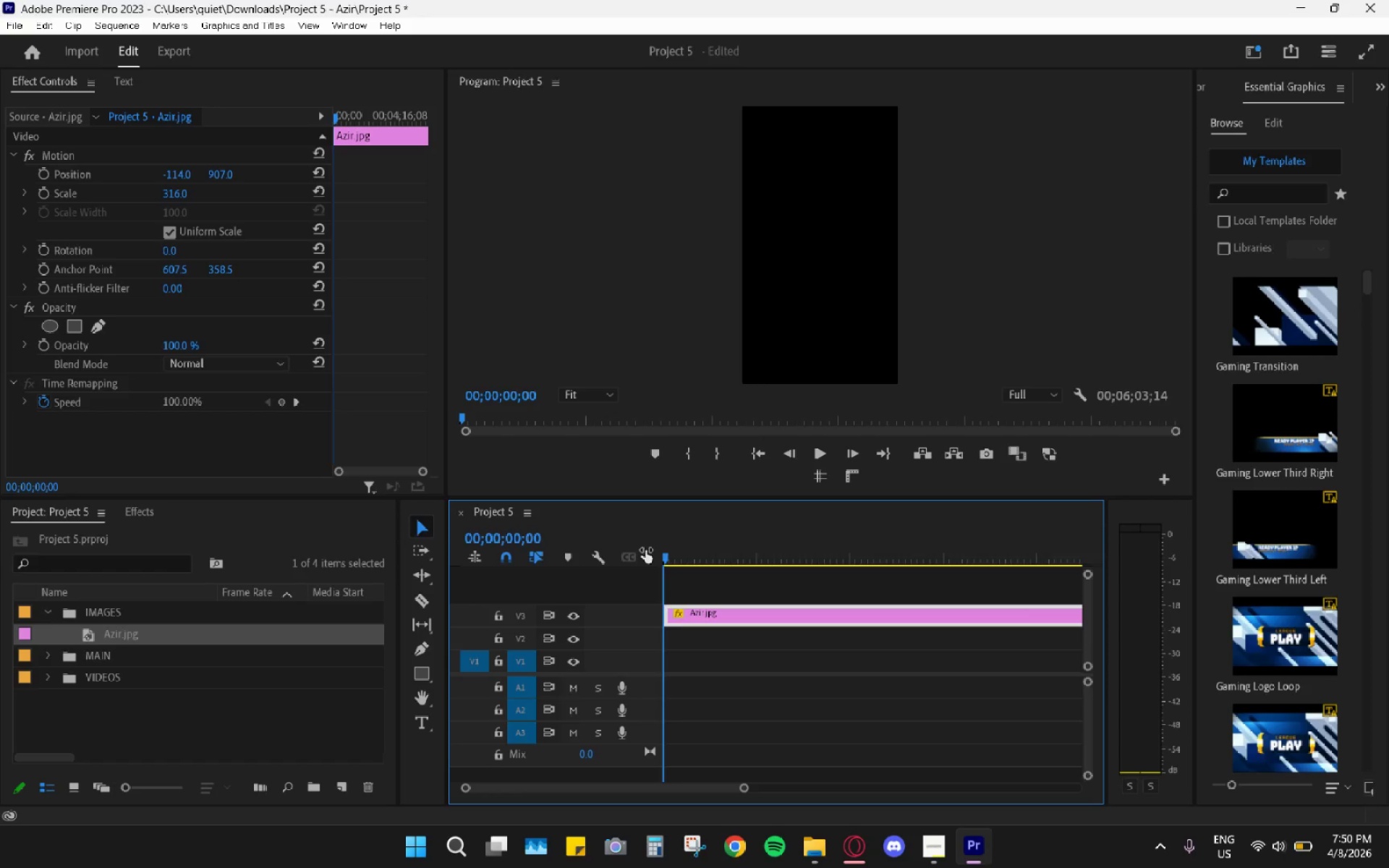 
hold_key(key=AltLeft, duration=0.64)
scroll: coordinate [673, 644], scroll_direction: up, amount: 30.0
 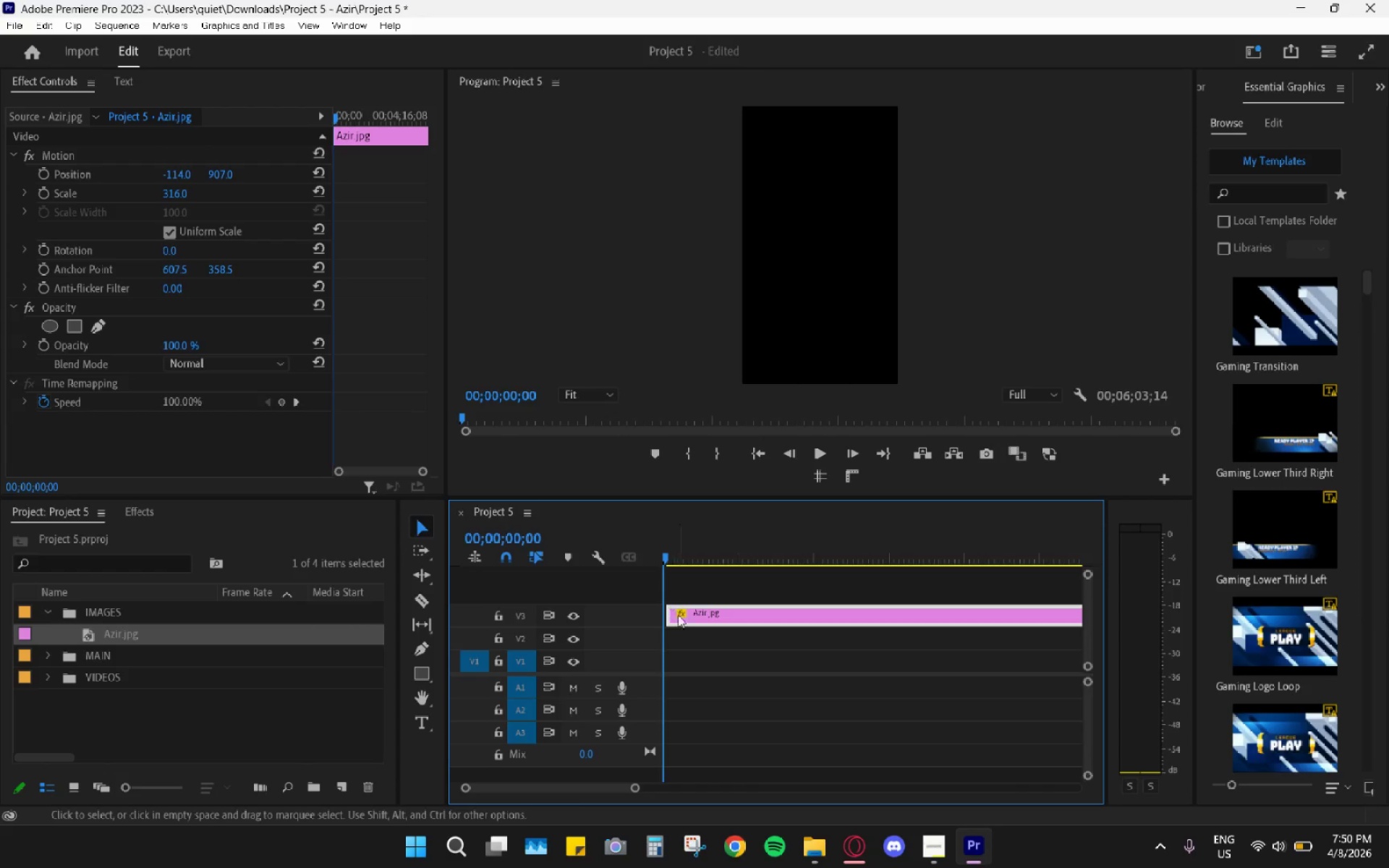 
left_click_drag(start_coordinate=[691, 618], to_coordinate=[649, 616])
 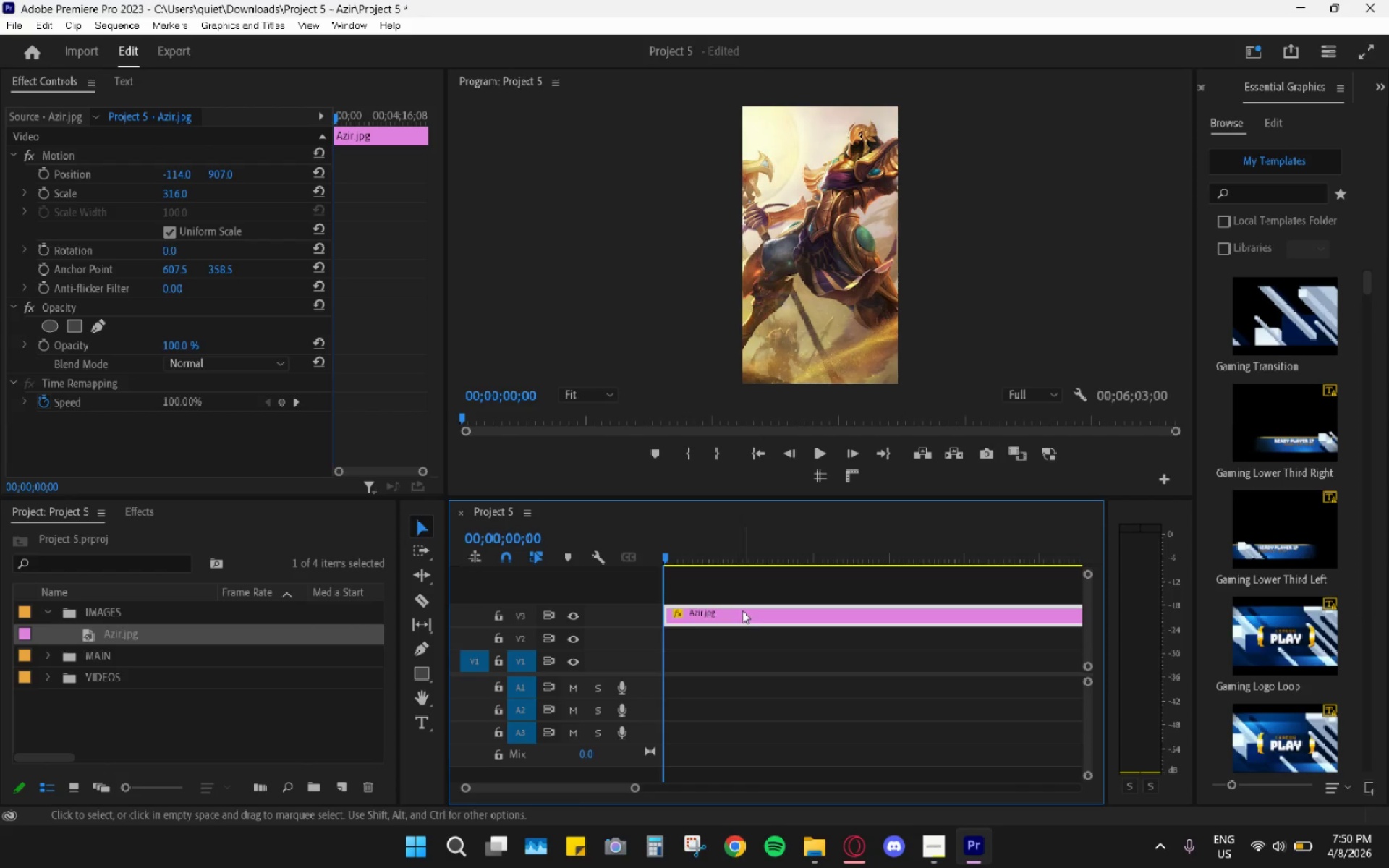 
left_click_drag(start_coordinate=[734, 610], to_coordinate=[684, 609])
 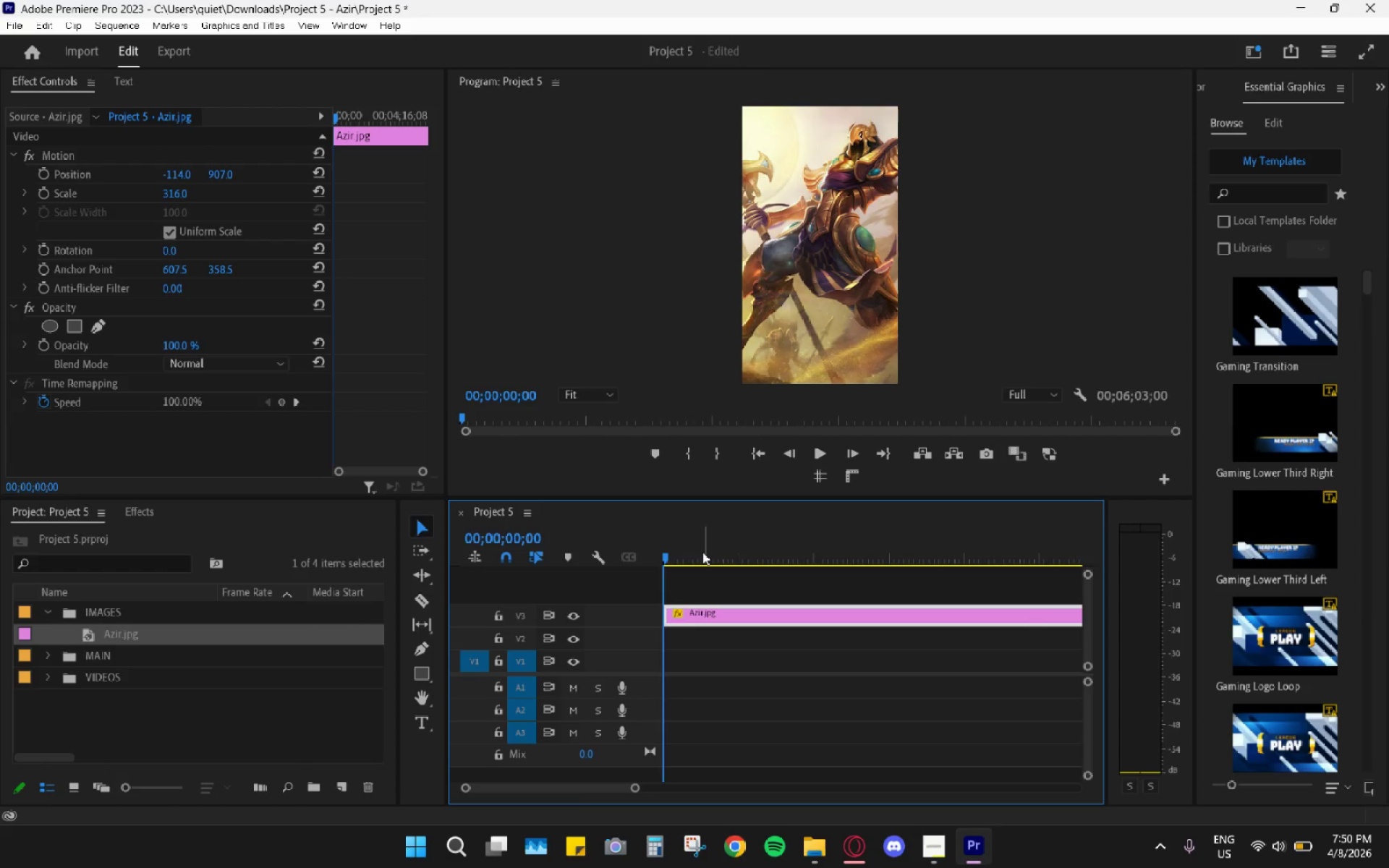 
left_click_drag(start_coordinate=[696, 546], to_coordinate=[645, 539])
 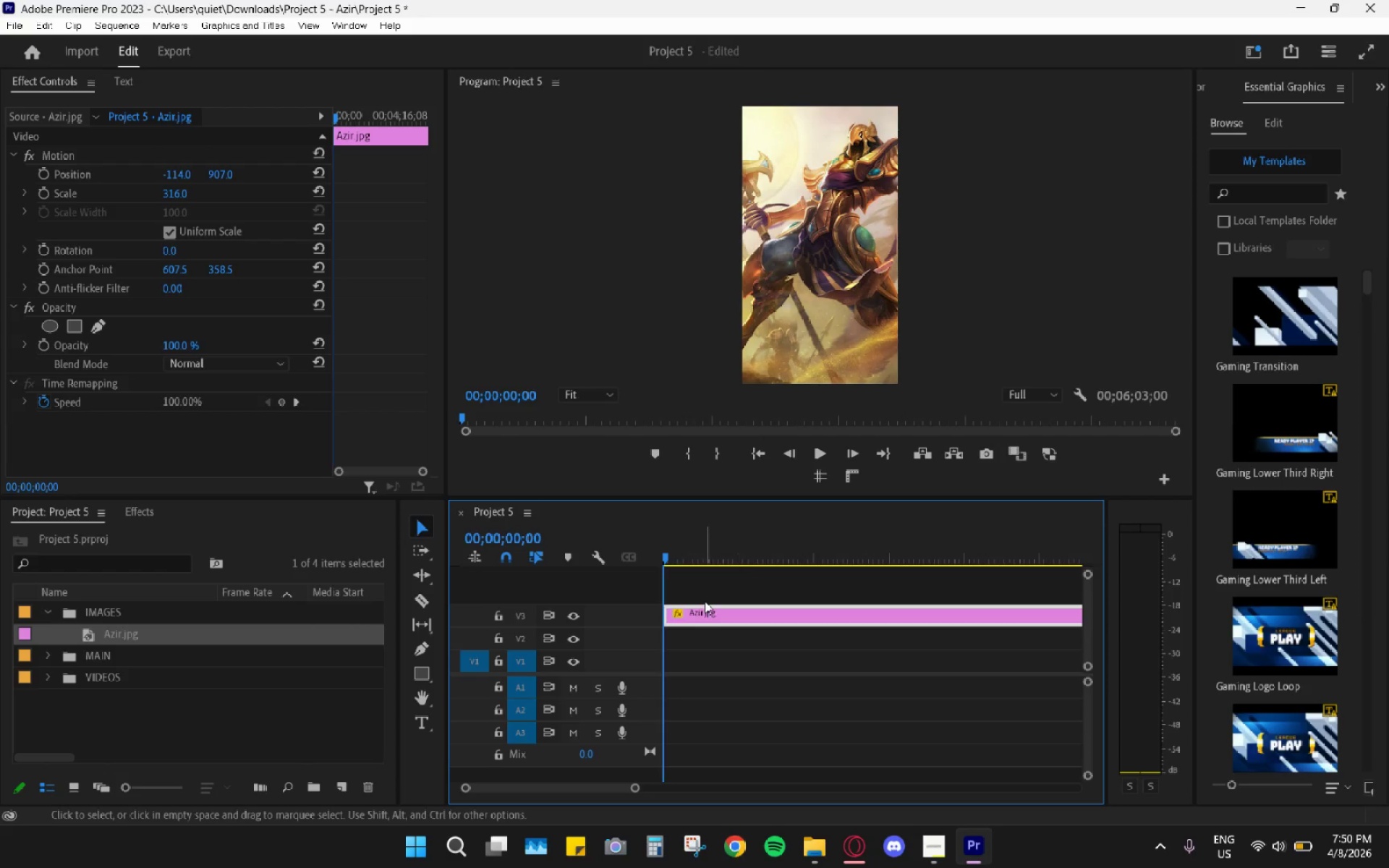 
left_click([716, 601])
 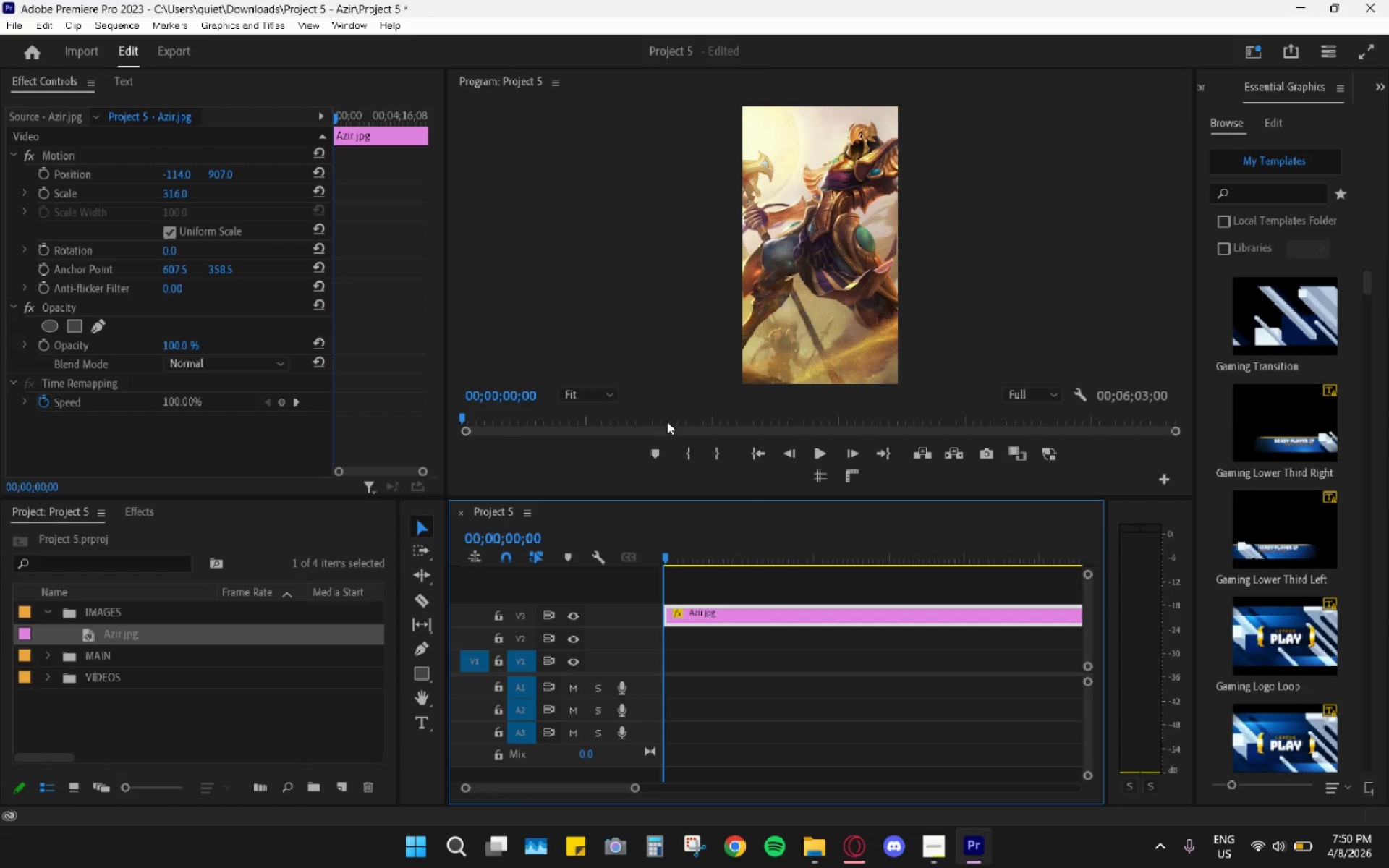 
left_click([109, 145])
 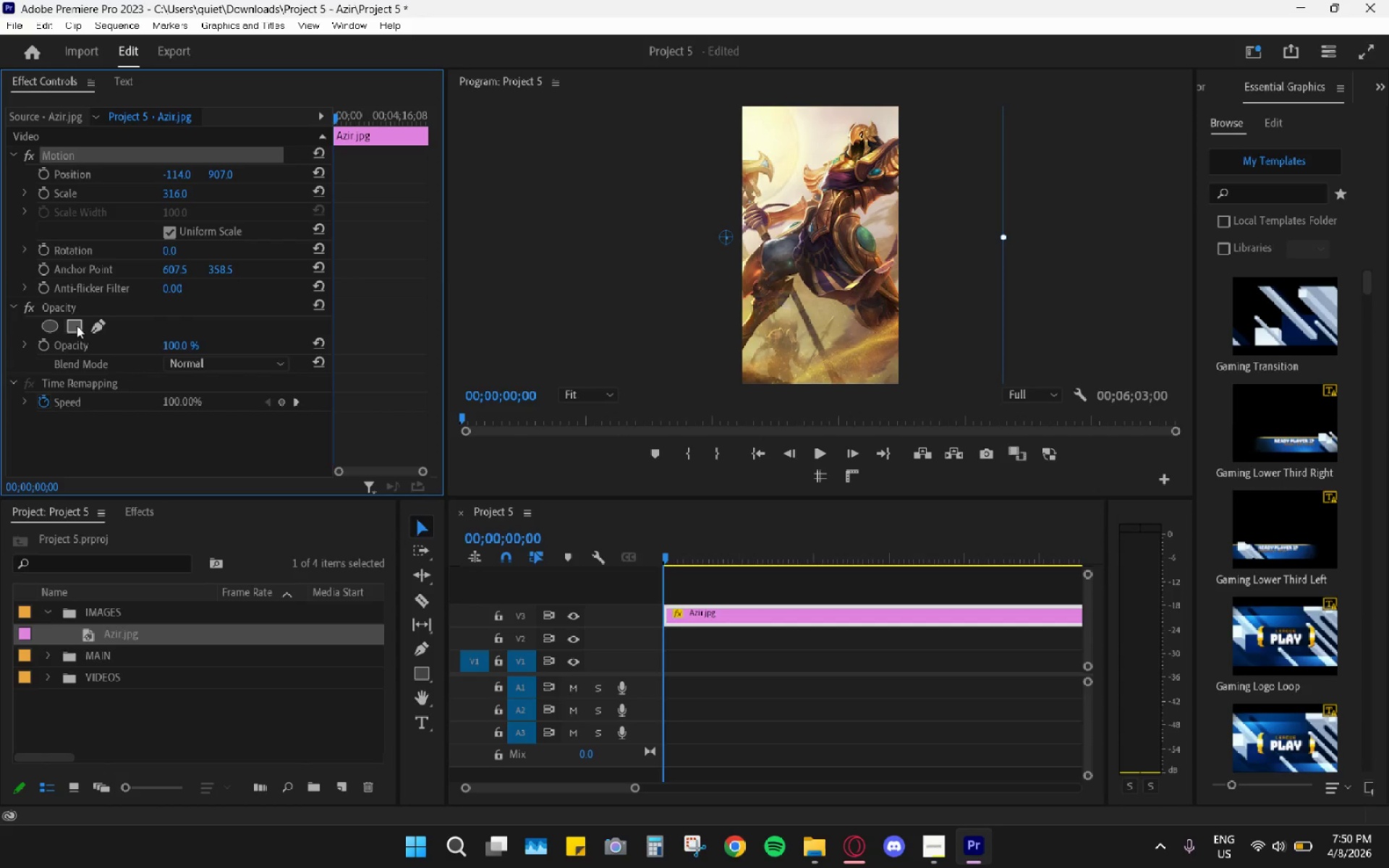 
wait(6.12)
 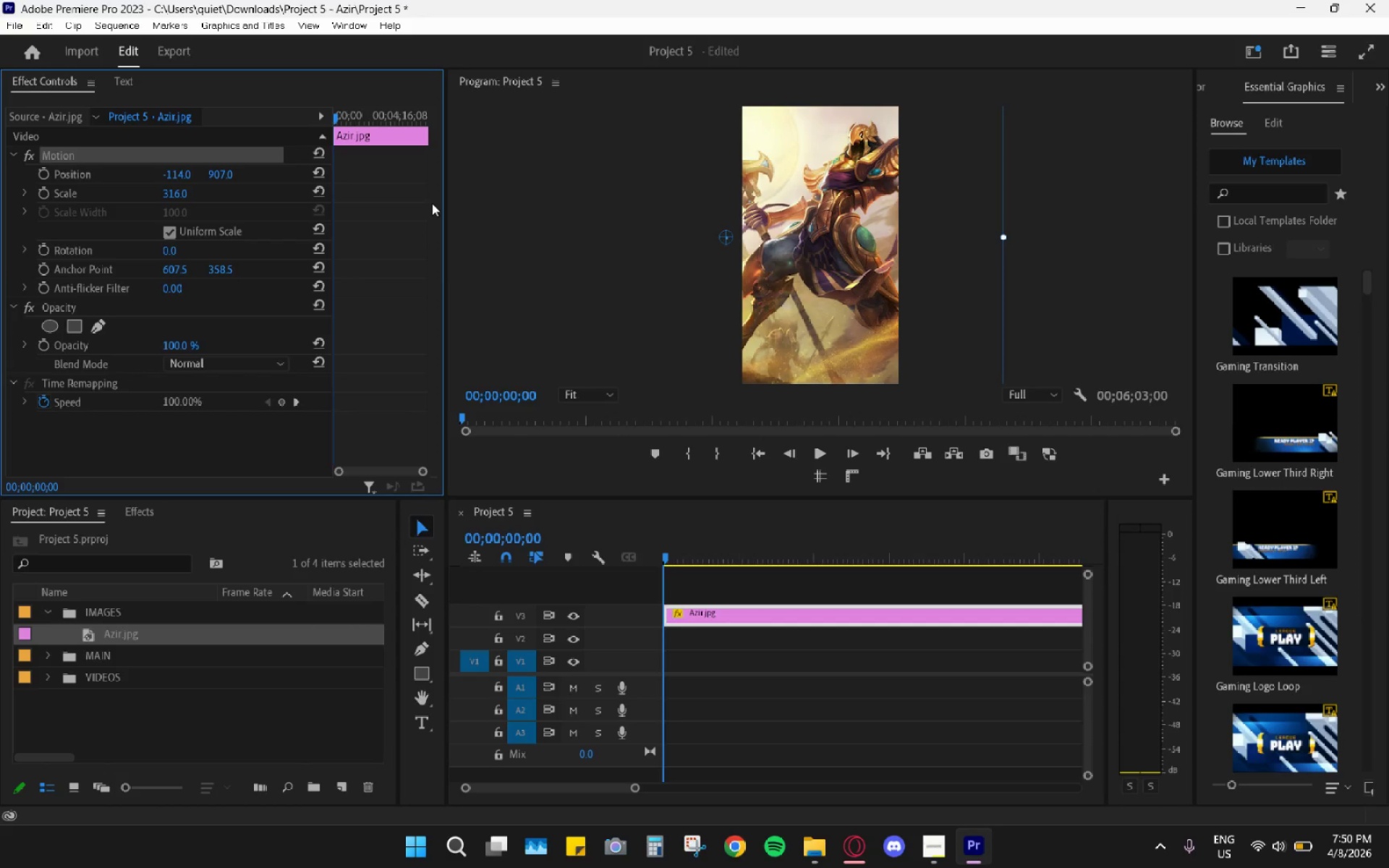 
left_click([69, 323])
 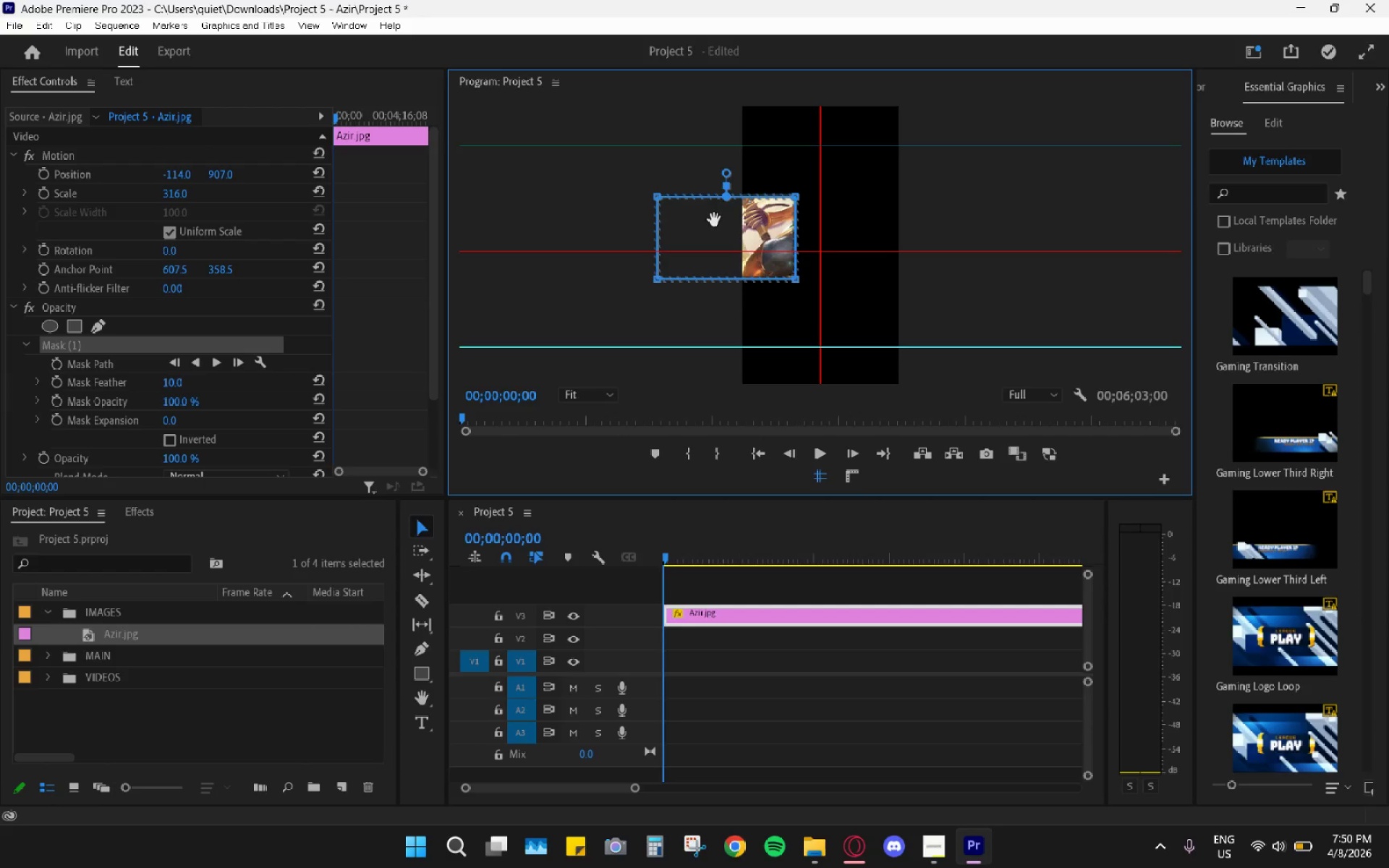 
wait(5.77)
 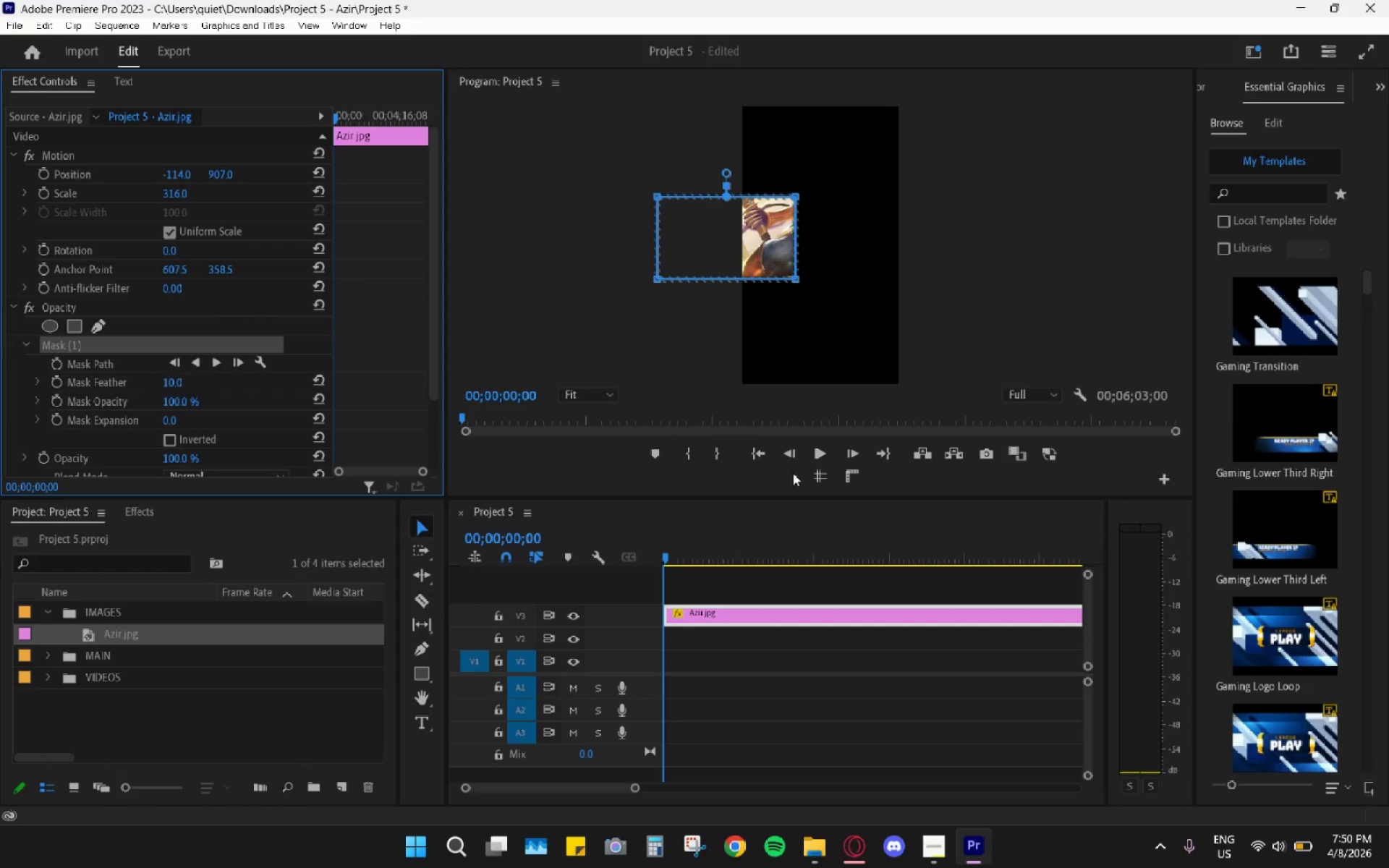 
left_click([169, 436])
 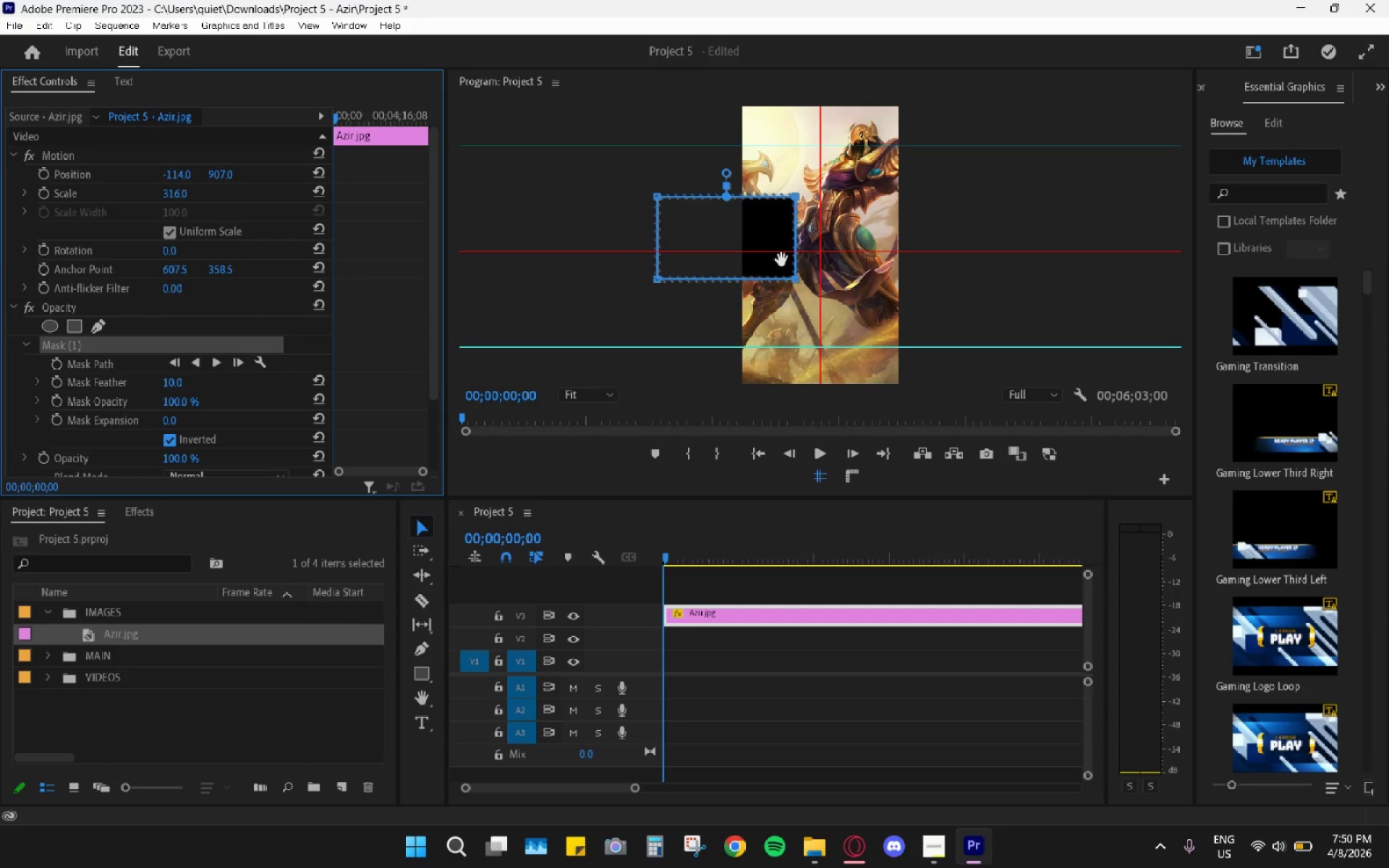 
left_click_drag(start_coordinate=[764, 260], to_coordinate=[843, 208])
 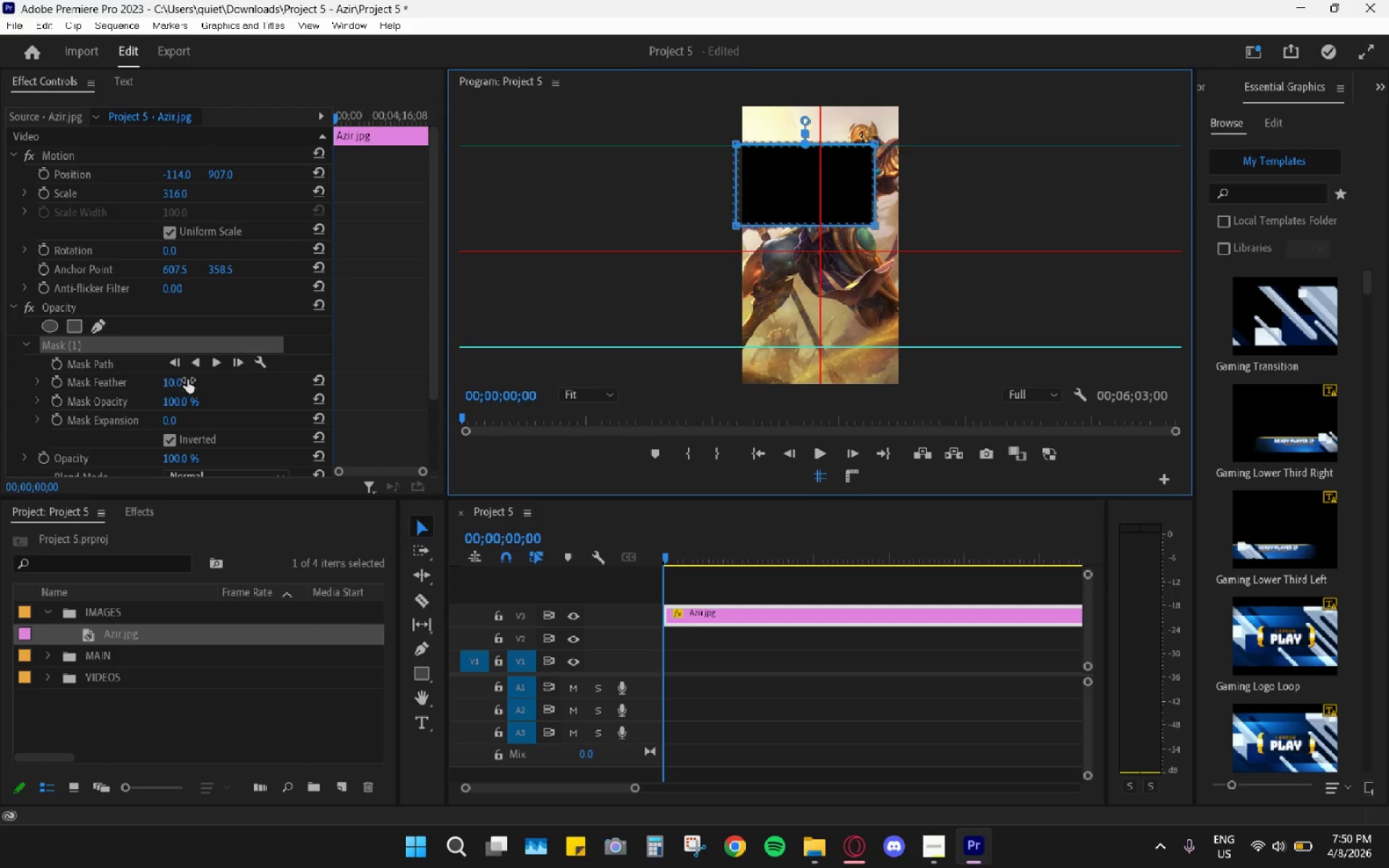 
left_click_drag(start_coordinate=[182, 379], to_coordinate=[58, 382])
 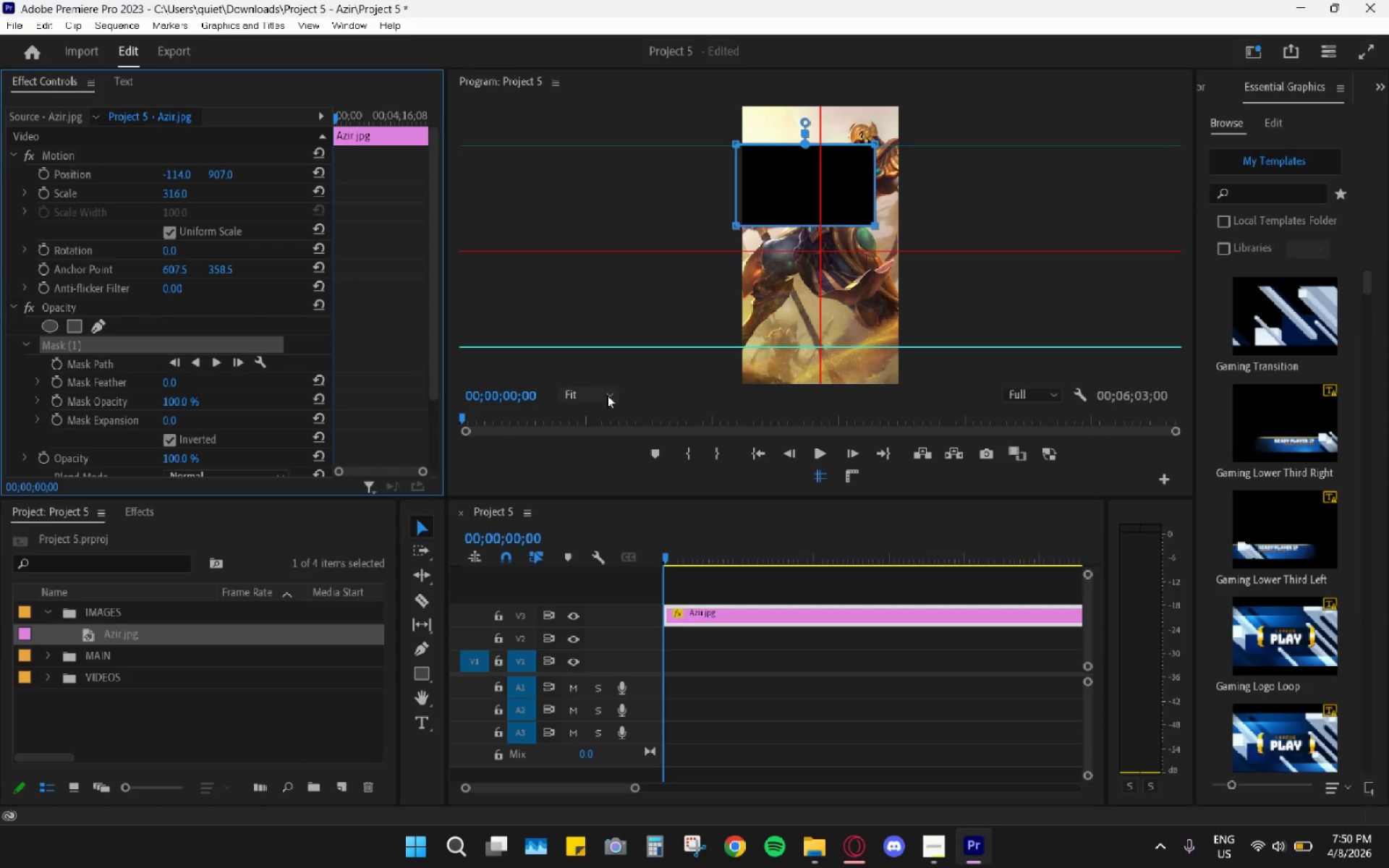 
left_click([606, 392])
 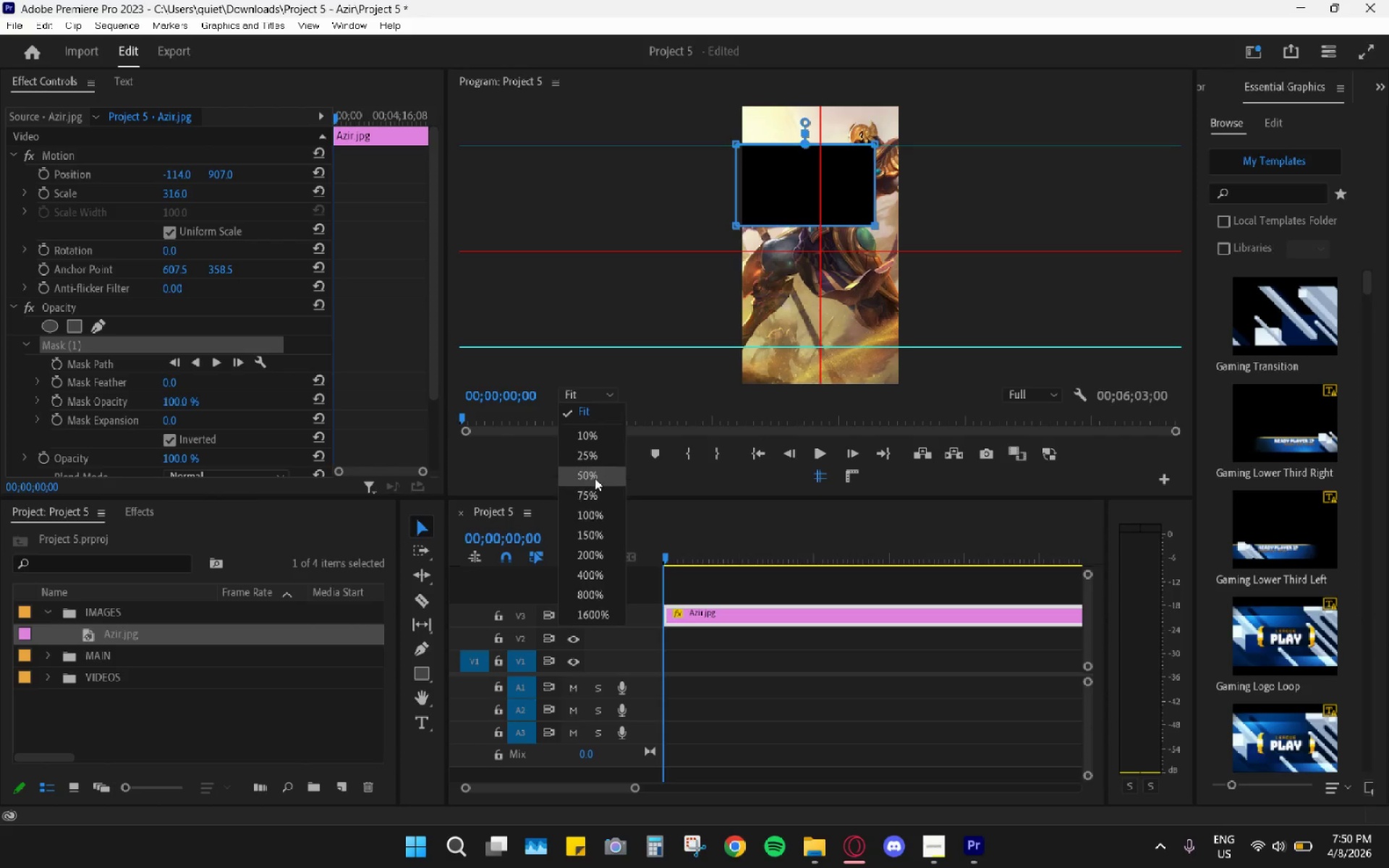 
left_click([599, 492])
 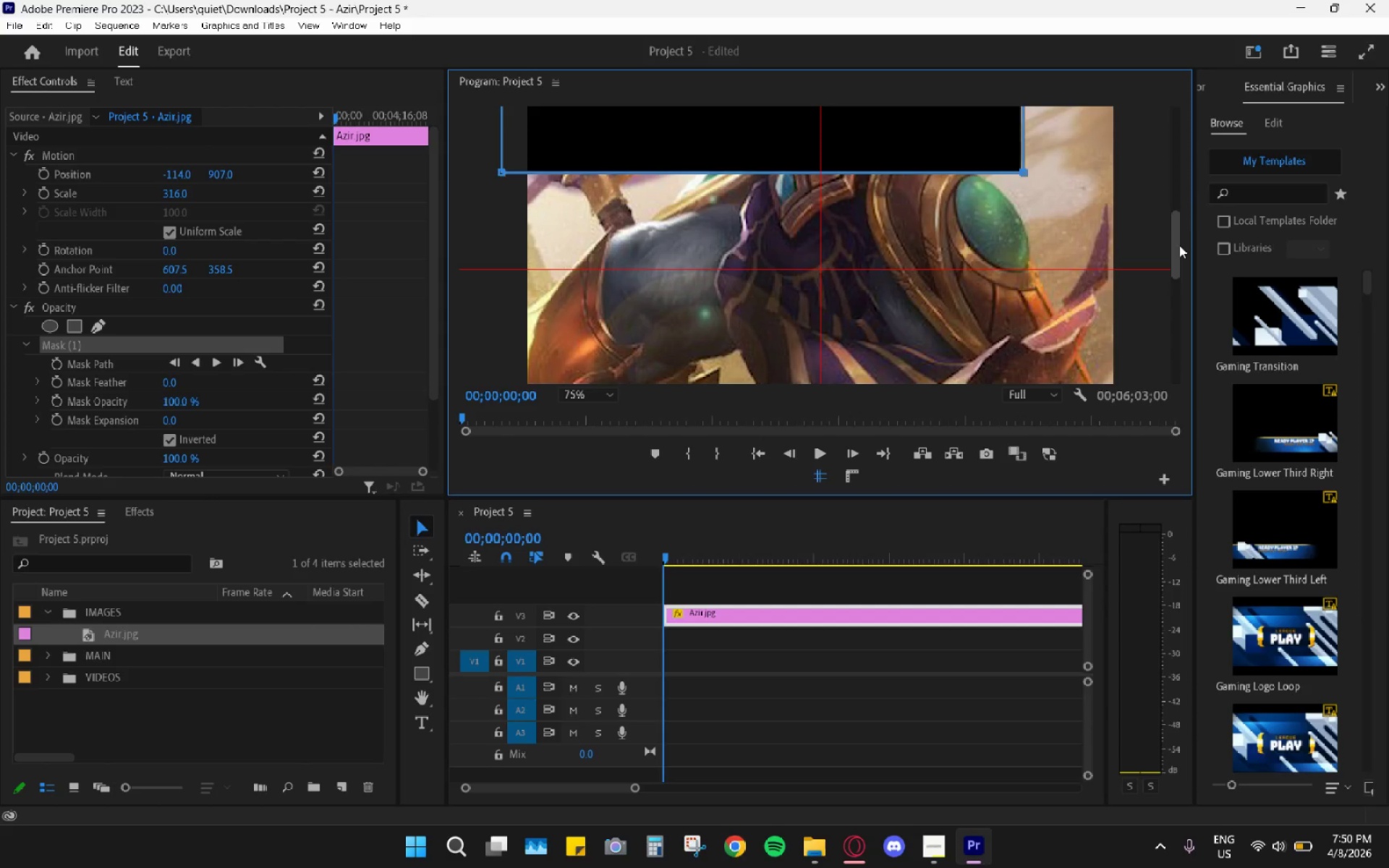 
left_click_drag(start_coordinate=[1178, 246], to_coordinate=[1178, 176])
 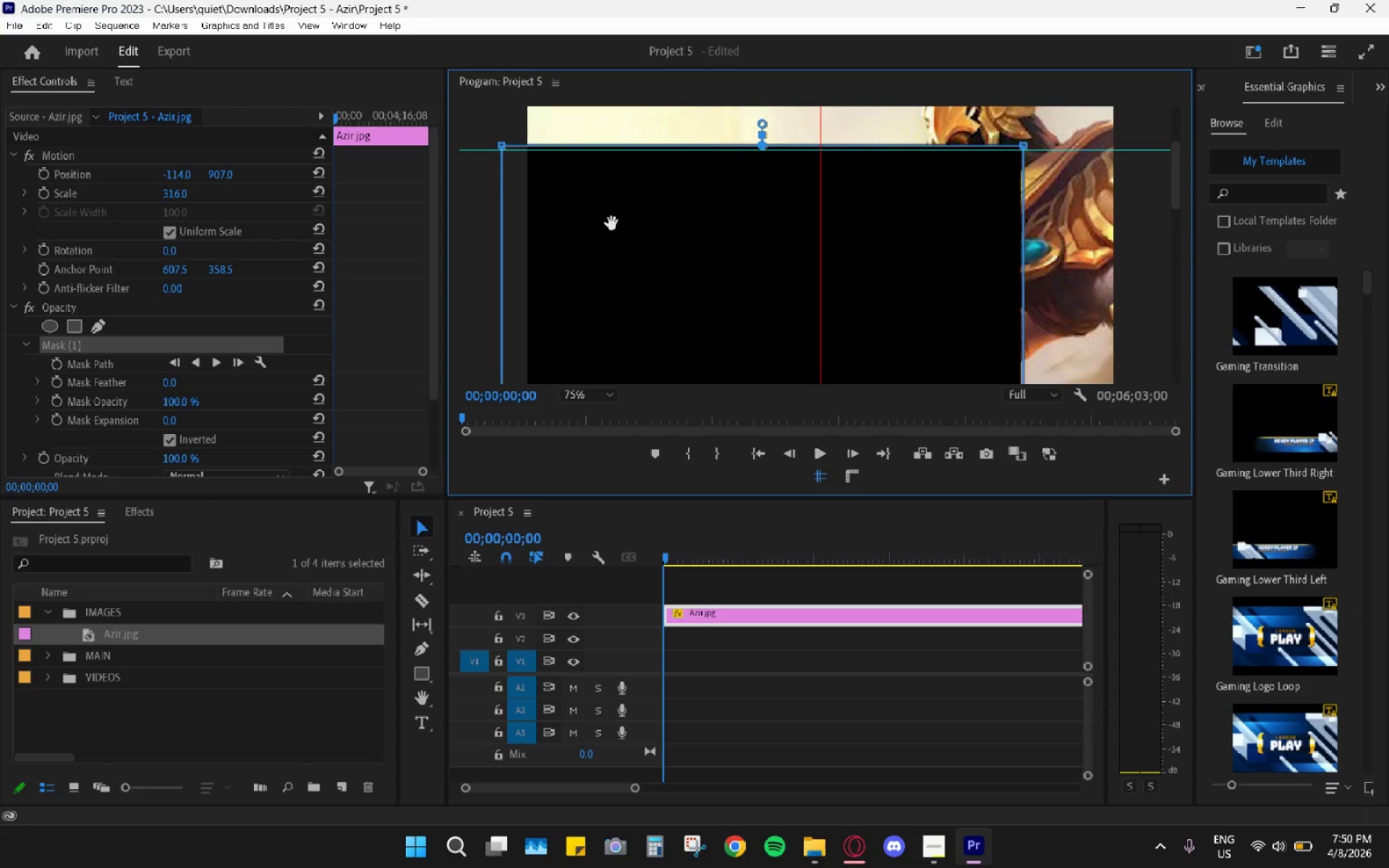 
left_click_drag(start_coordinate=[613, 224], to_coordinate=[634, 229])
 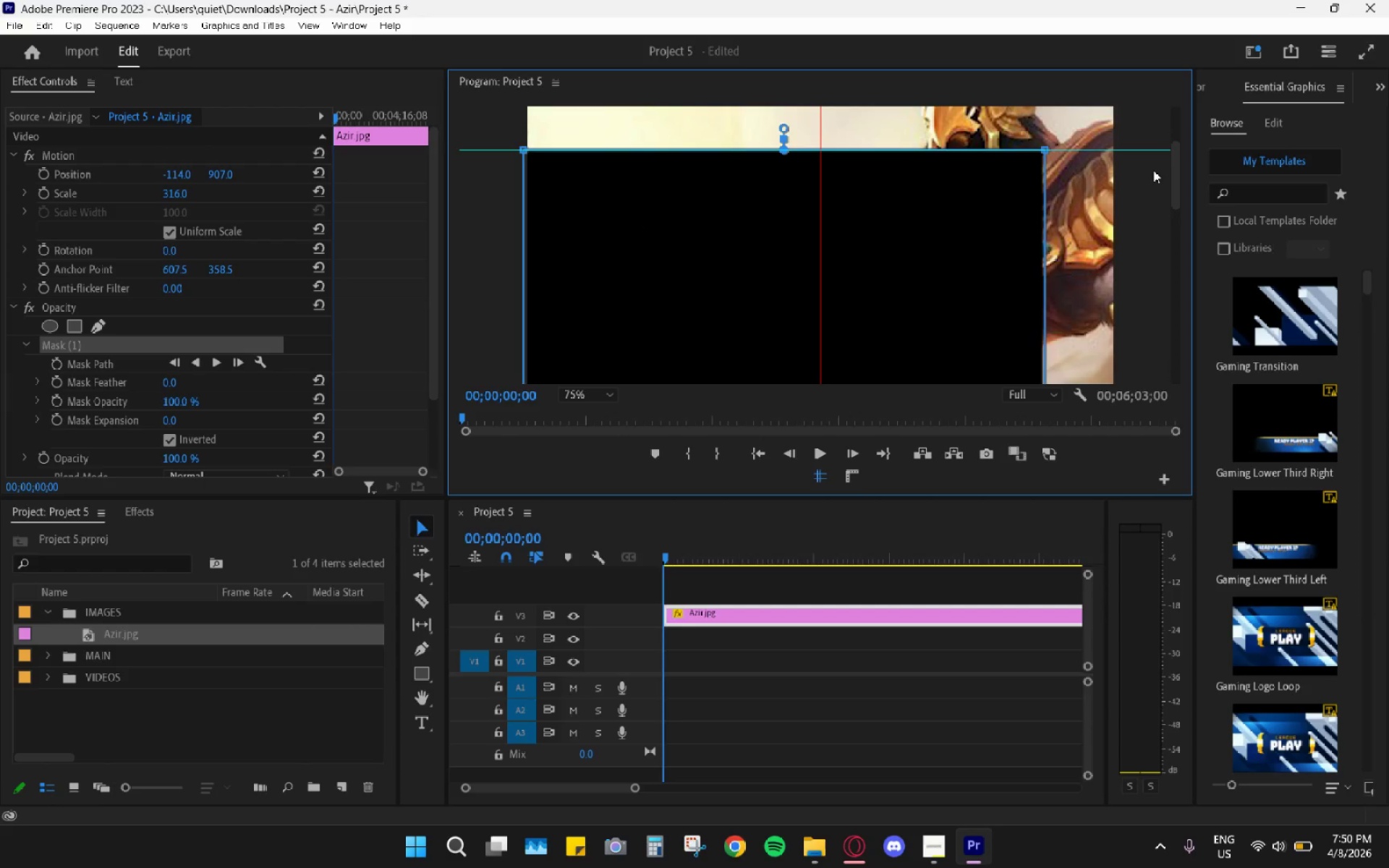 
left_click_drag(start_coordinate=[1175, 183], to_coordinate=[1176, 166])
 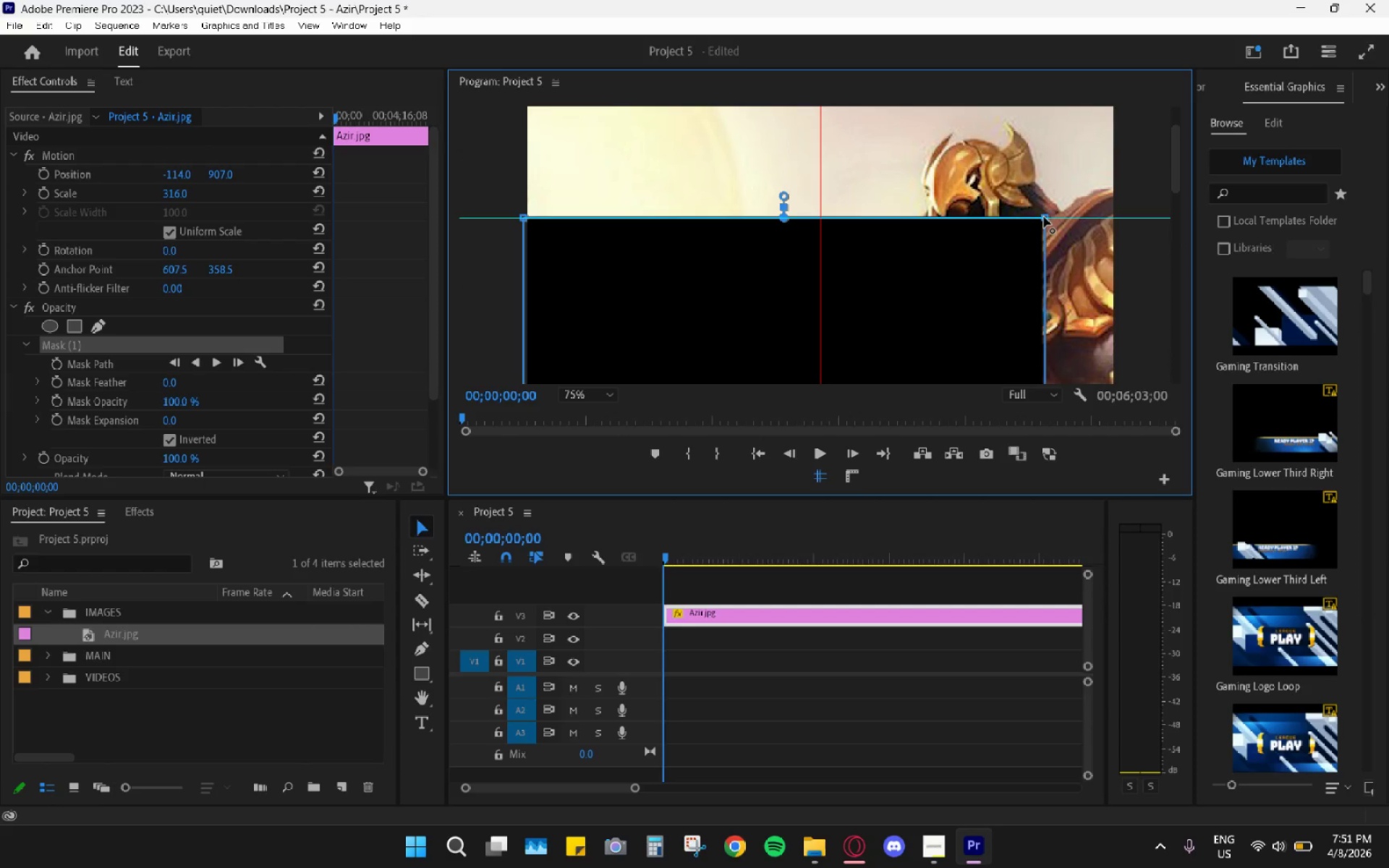 
left_click_drag(start_coordinate=[1045, 217], to_coordinate=[1119, 217])
 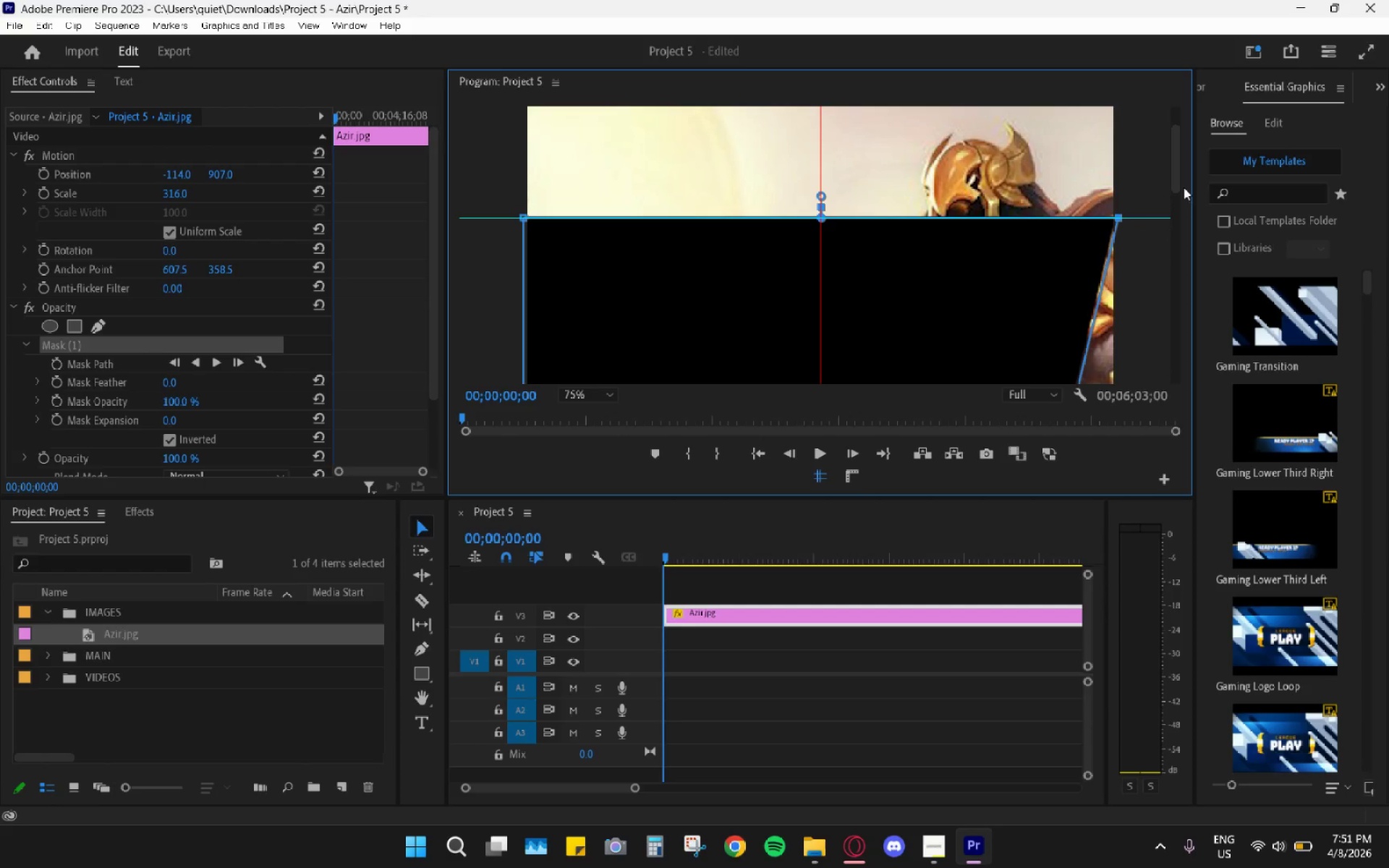 
left_click_drag(start_coordinate=[1173, 179], to_coordinate=[1157, 260])
 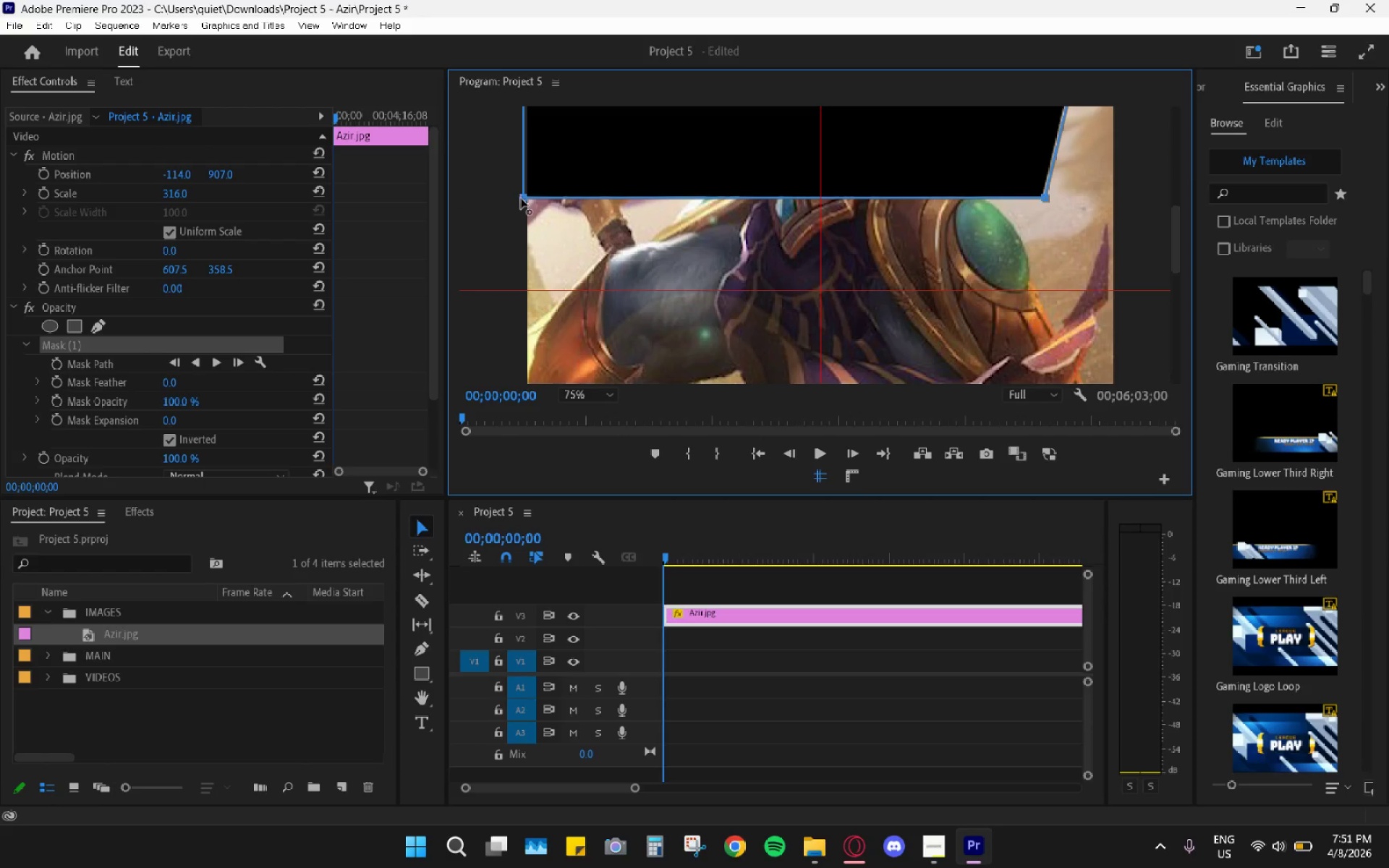 
left_click_drag(start_coordinate=[524, 199], to_coordinate=[525, 292])
 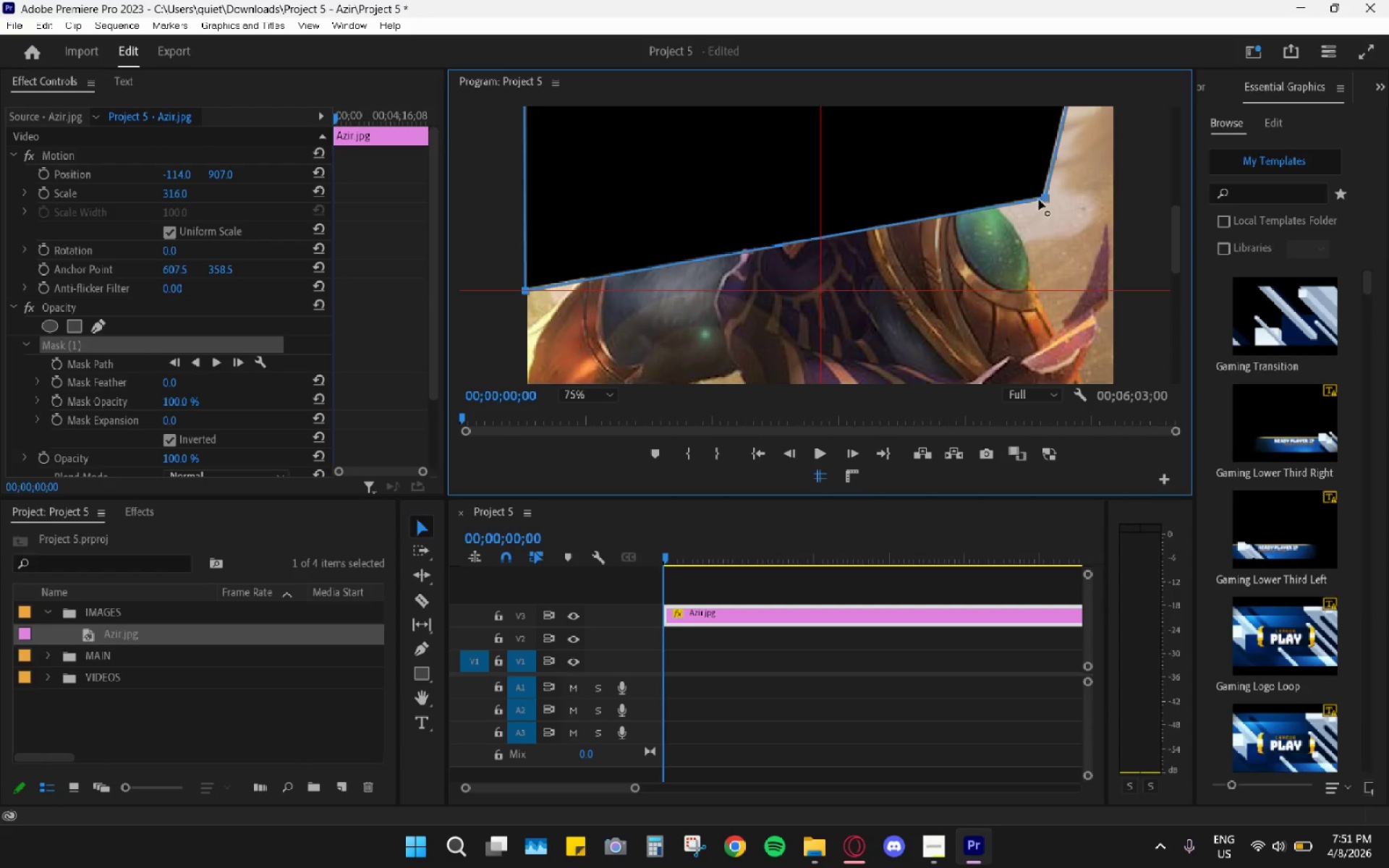 
left_click_drag(start_coordinate=[1044, 200], to_coordinate=[1116, 293])
 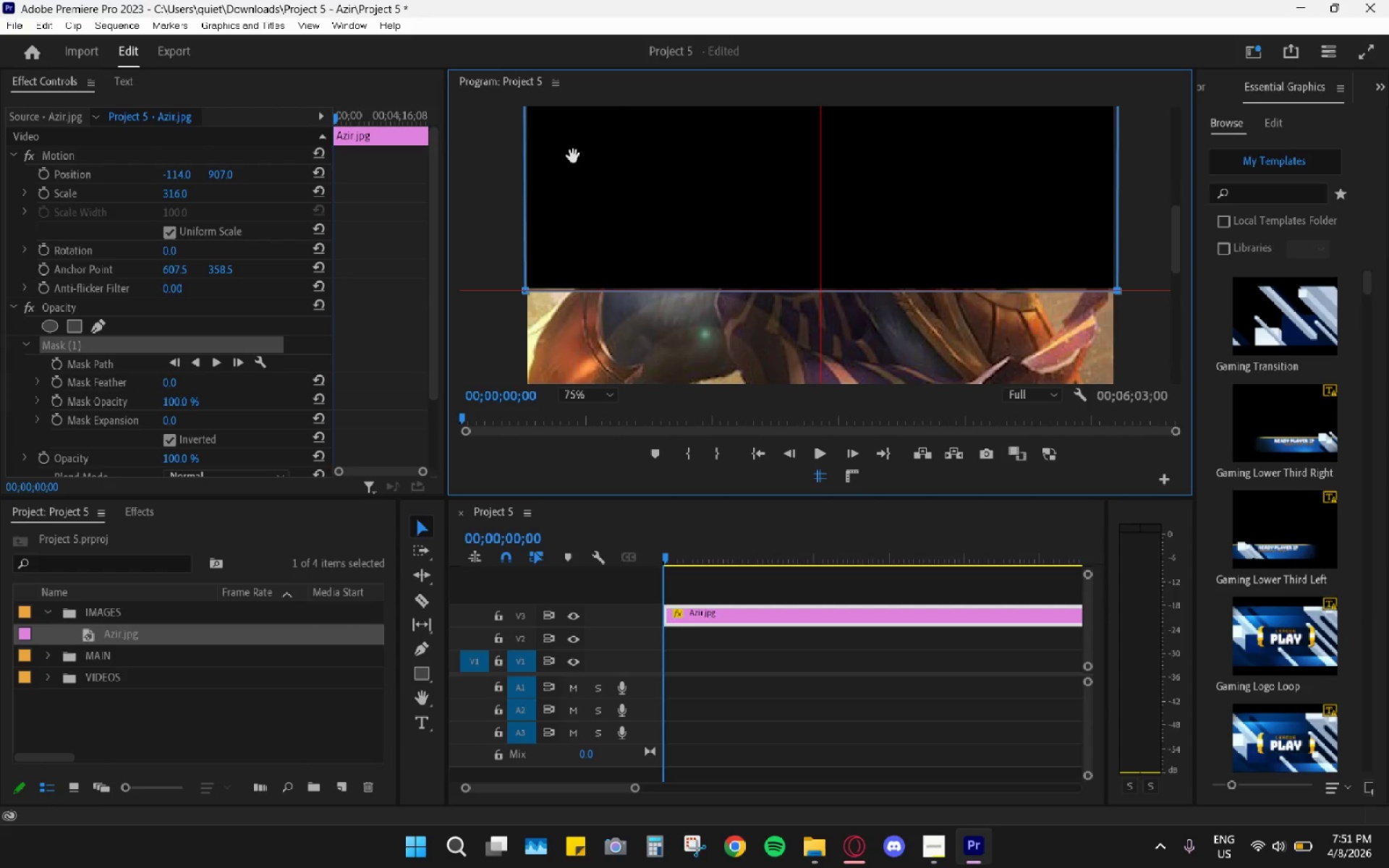 
wait(22.45)
 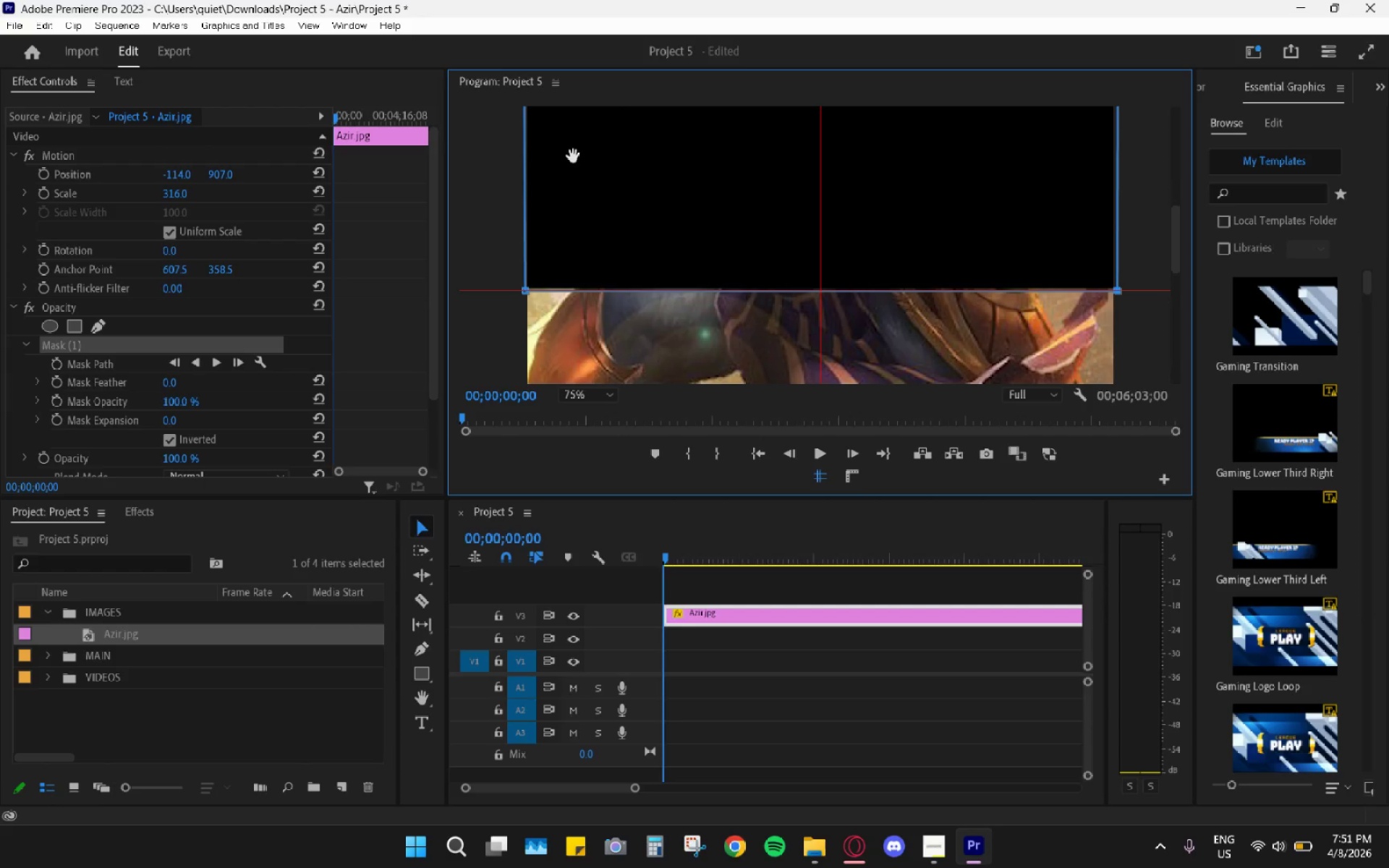 
key(Control+ControlLeft)
 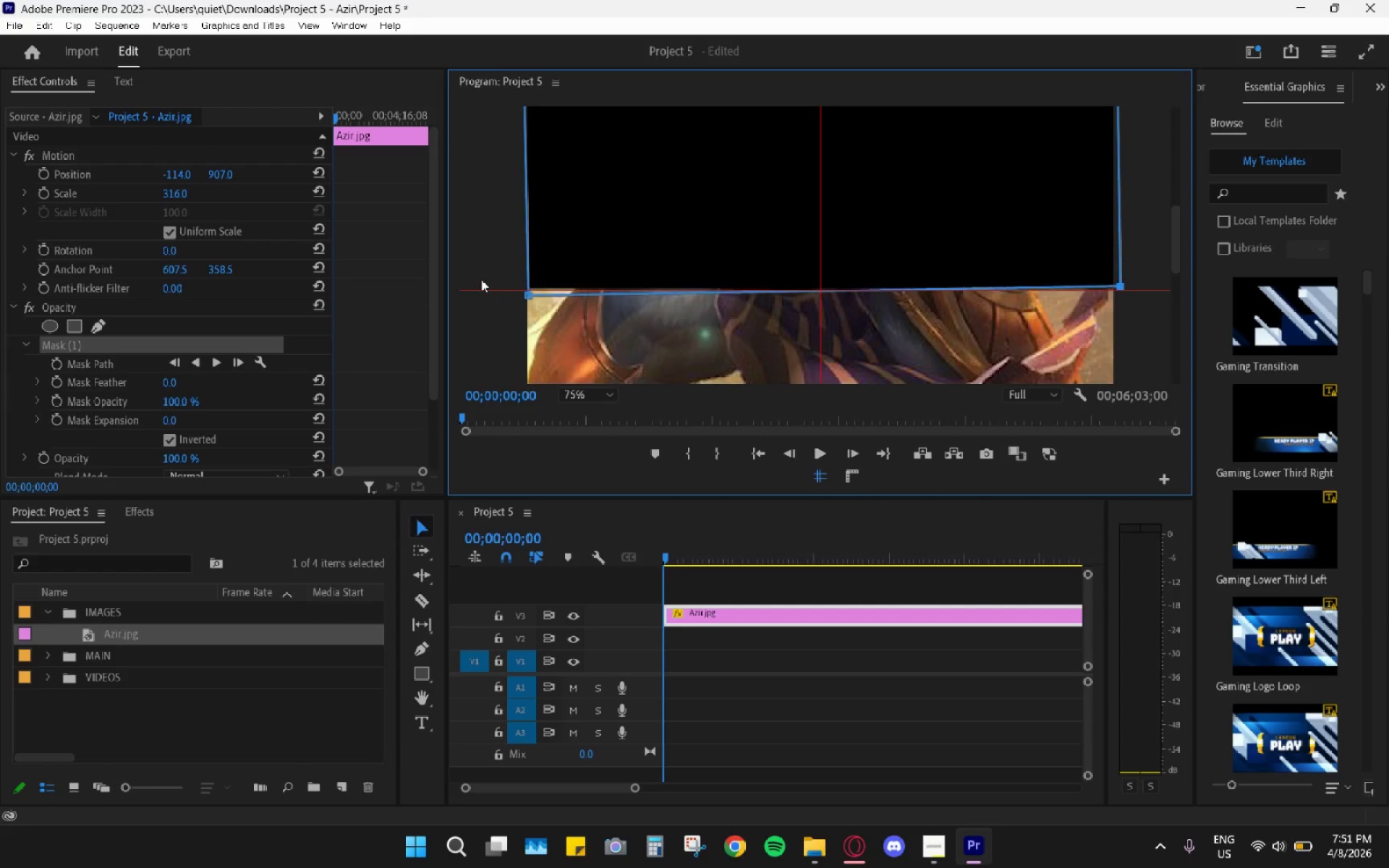 
key(Control+Z)
 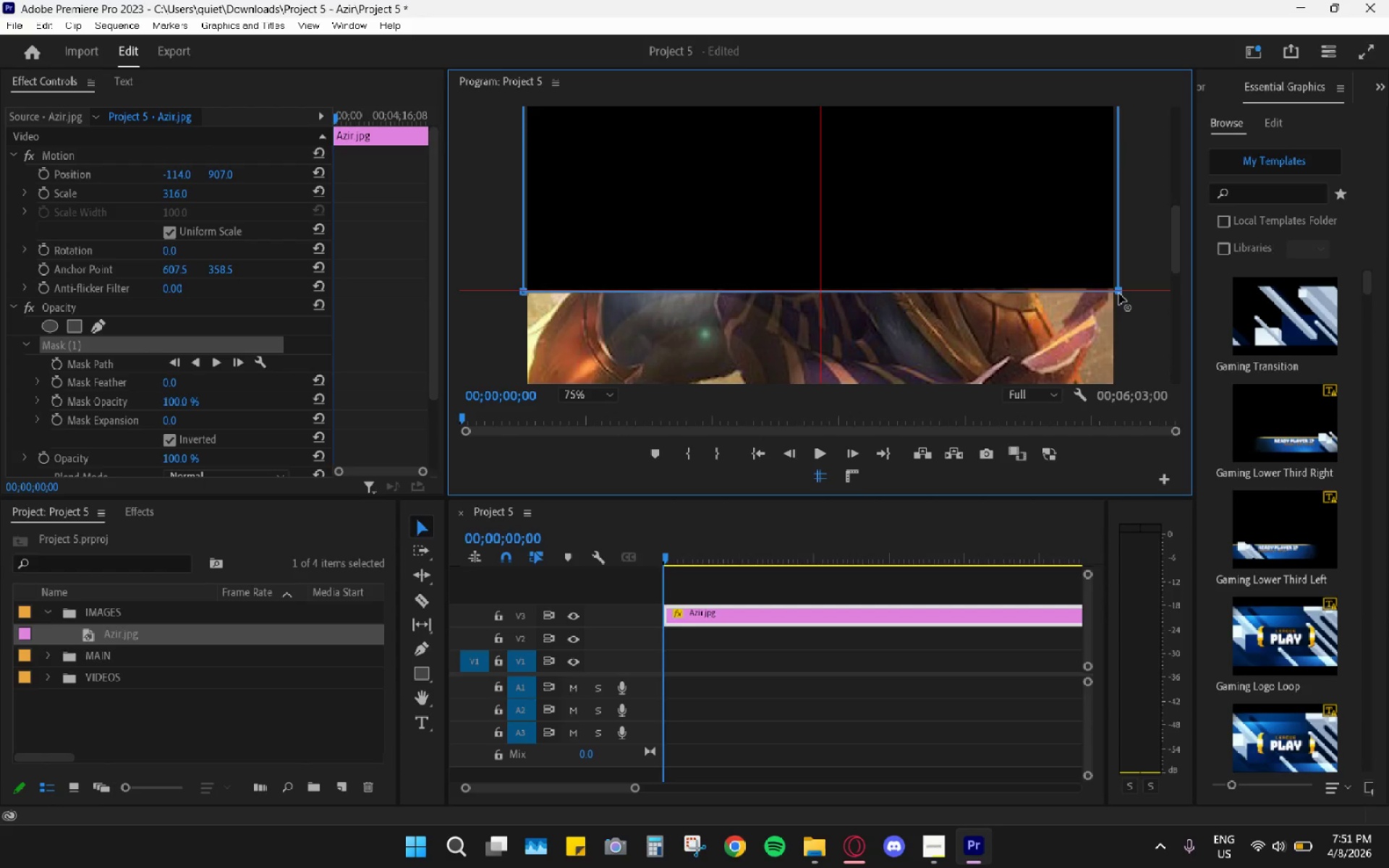 
wait(14.5)
 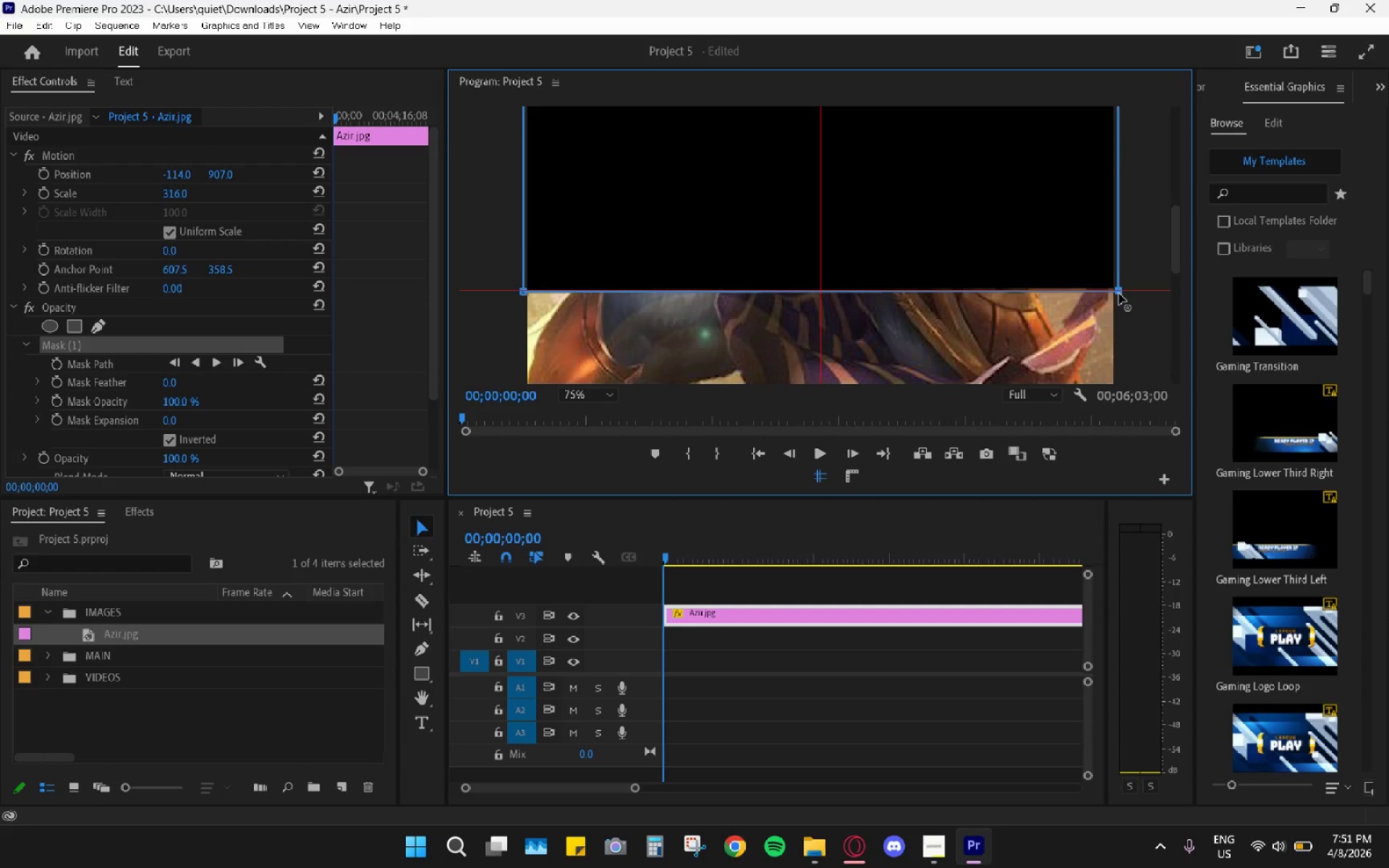 
left_click_drag(start_coordinate=[1173, 258], to_coordinate=[1155, 289])
 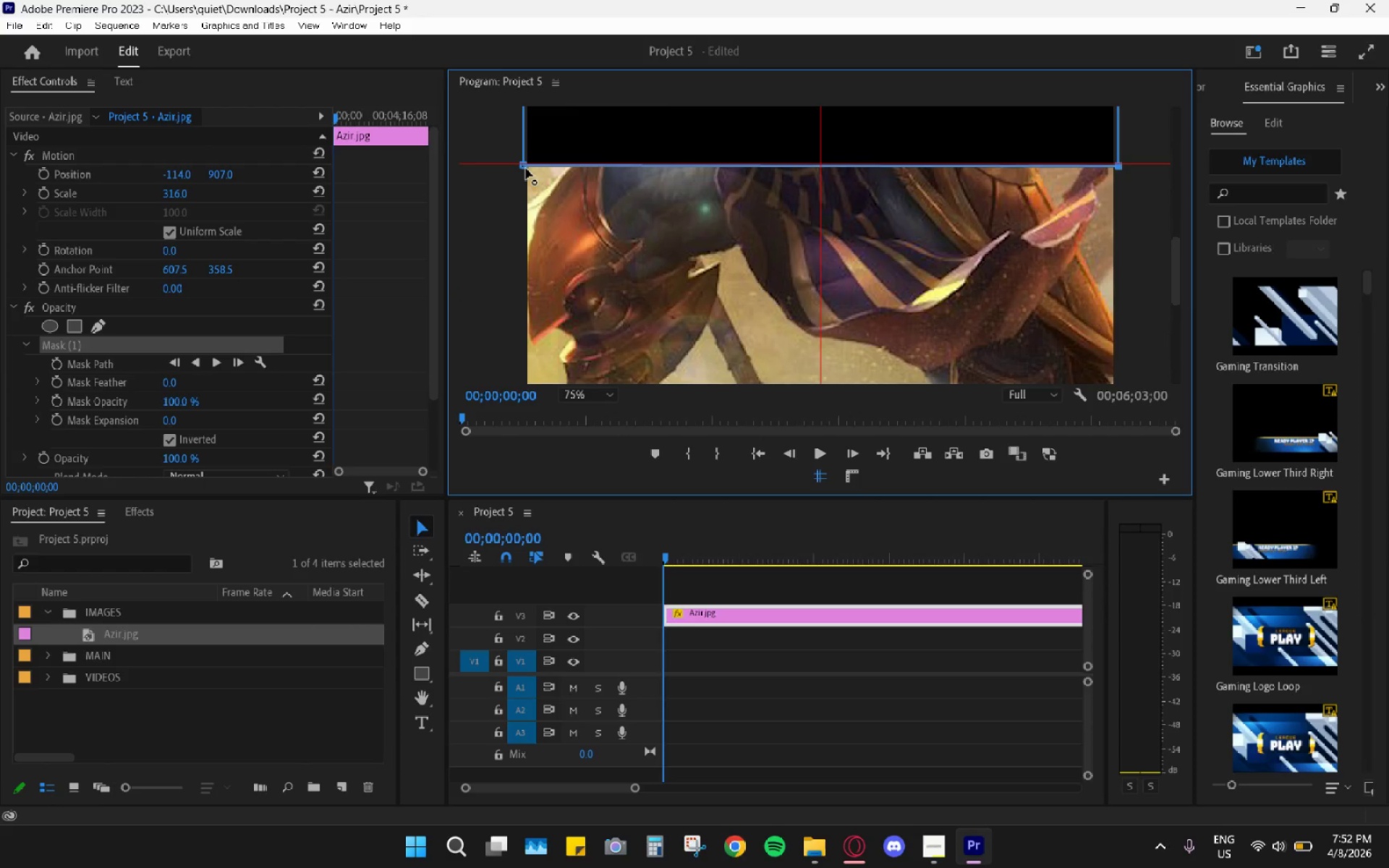 
left_click_drag(start_coordinate=[526, 169], to_coordinate=[517, 372])
 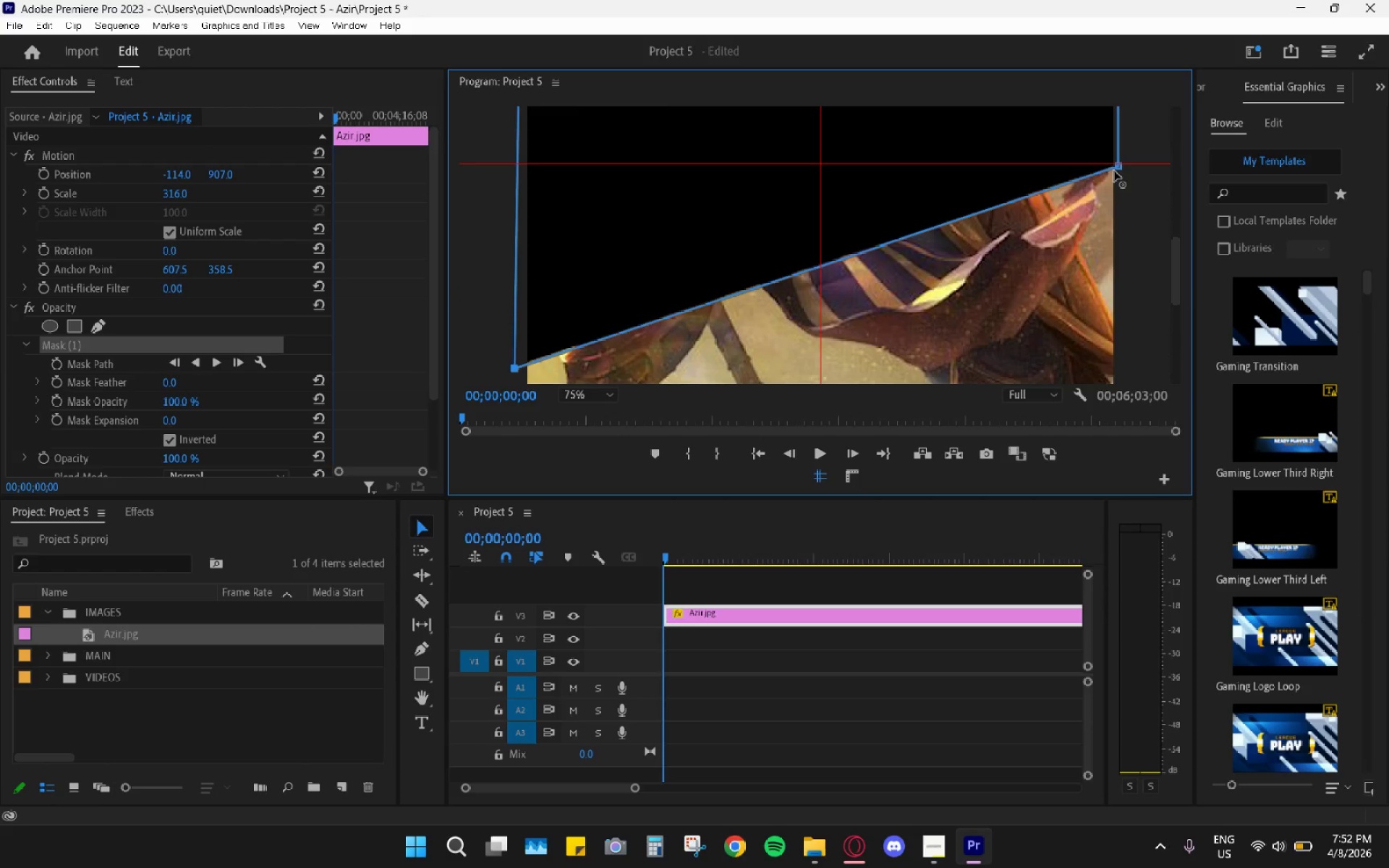 
left_click_drag(start_coordinate=[1115, 170], to_coordinate=[1126, 378])
 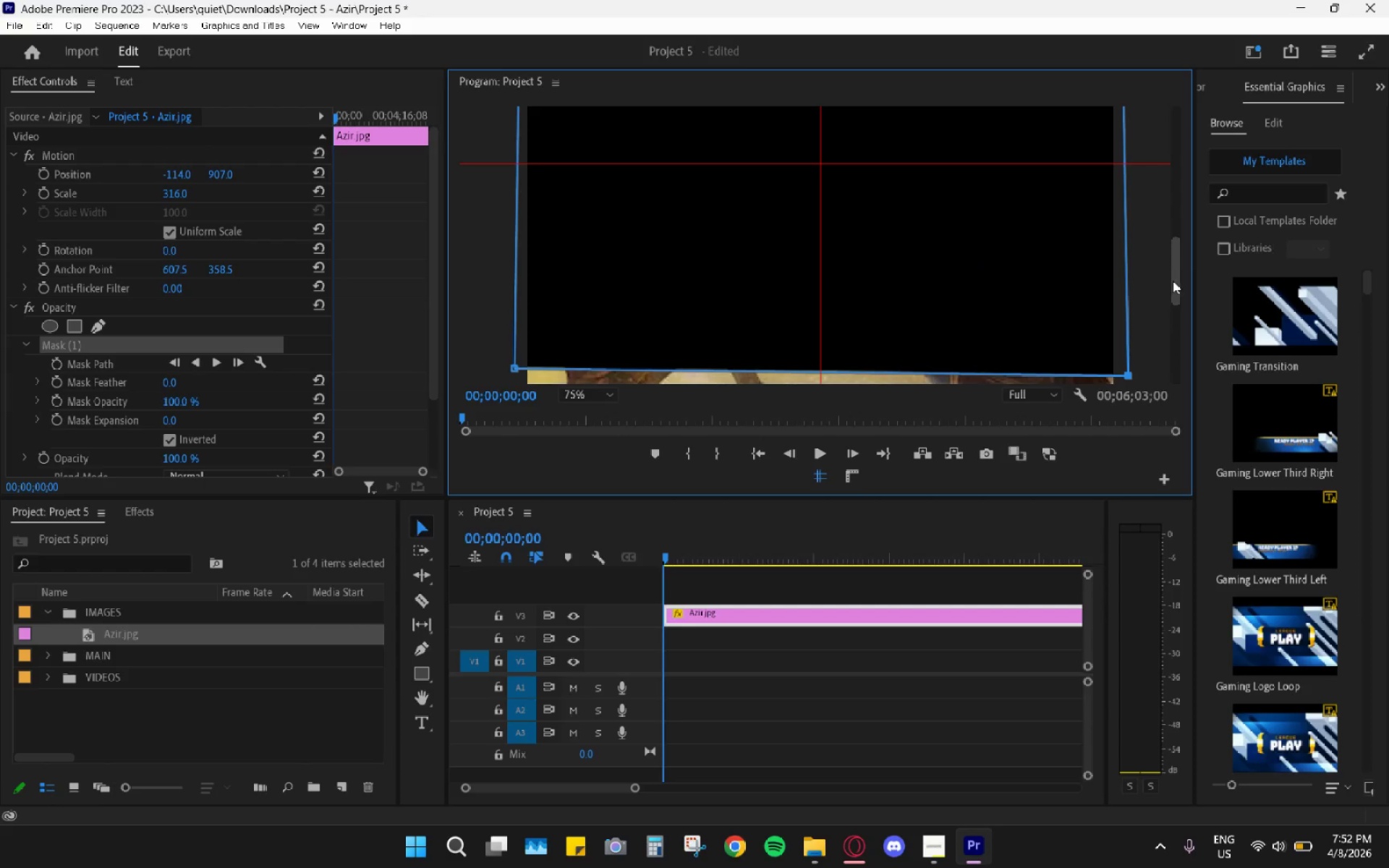 
left_click_drag(start_coordinate=[1173, 281], to_coordinate=[1158, 332])
 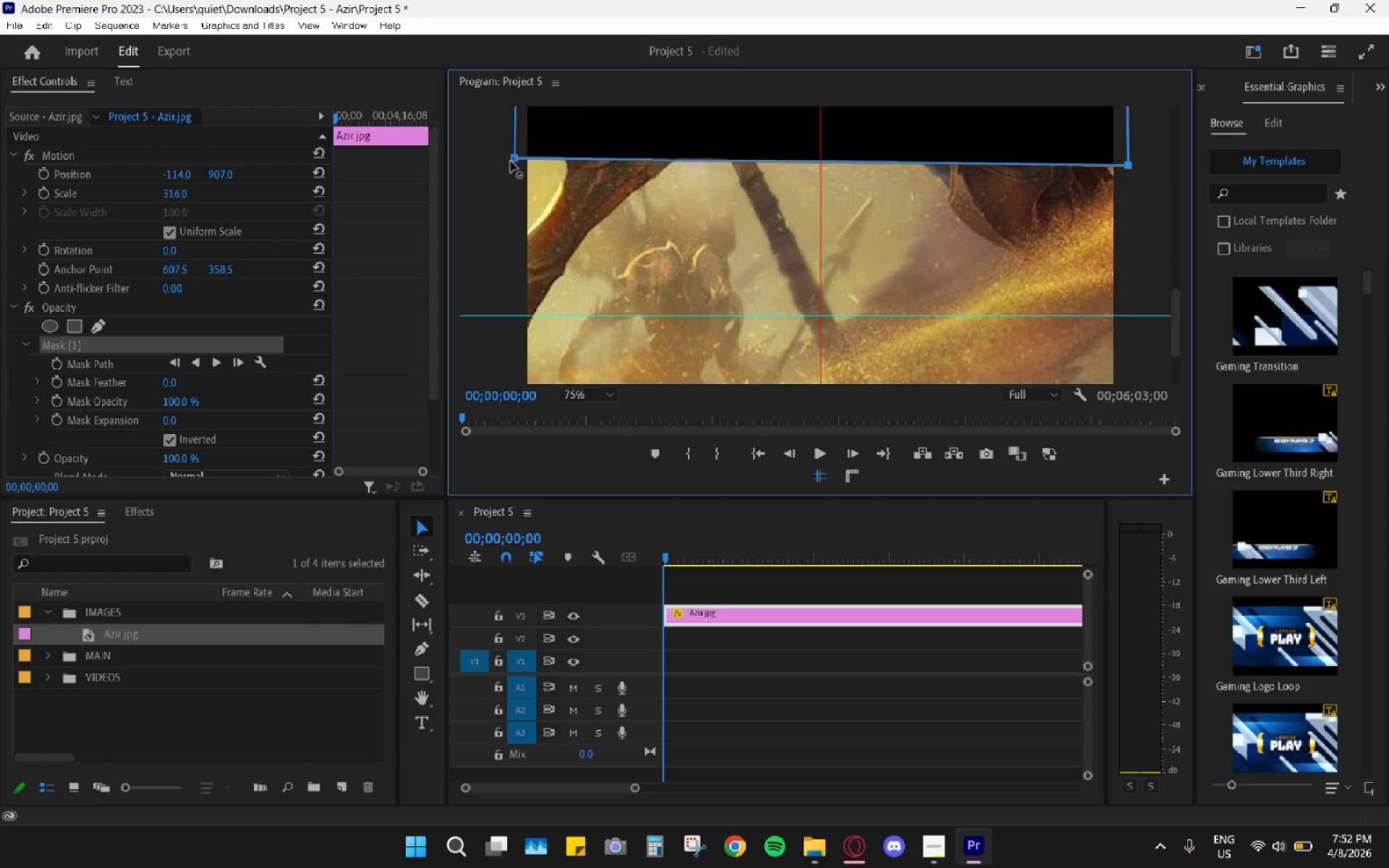 
left_click_drag(start_coordinate=[515, 161], to_coordinate=[524, 319])
 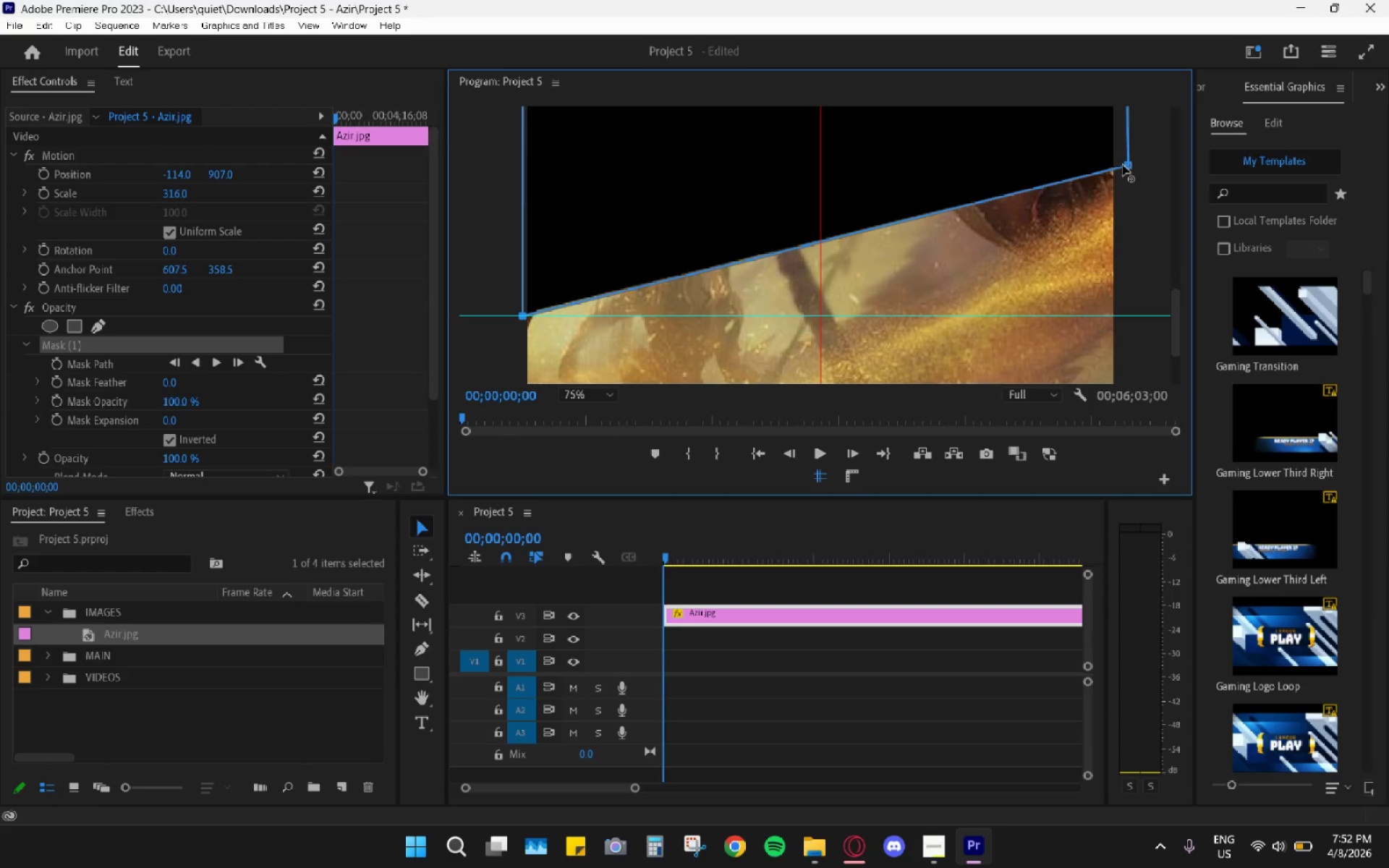 
left_click_drag(start_coordinate=[1129, 166], to_coordinate=[1111, 316])
 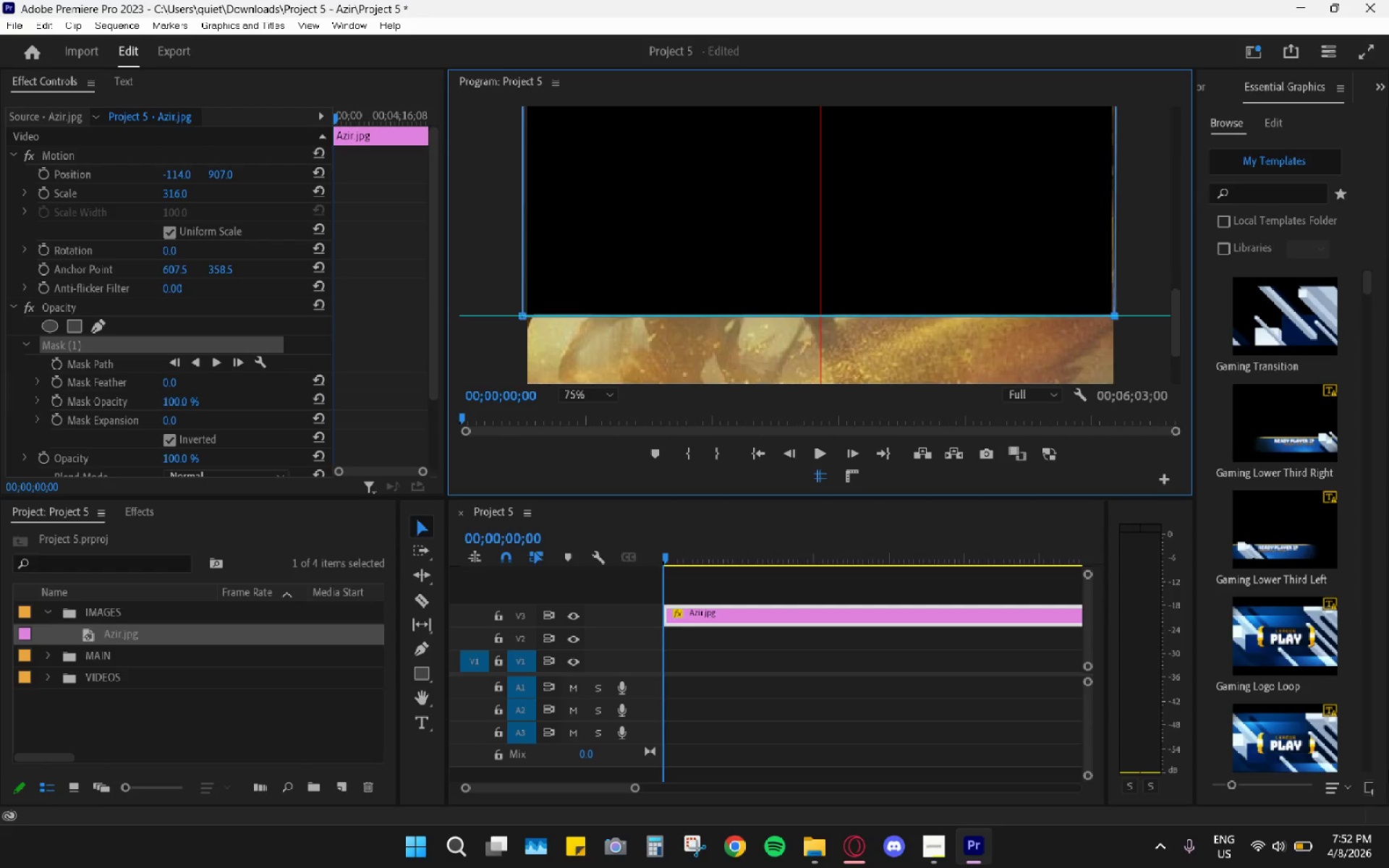 
wait(13.53)
 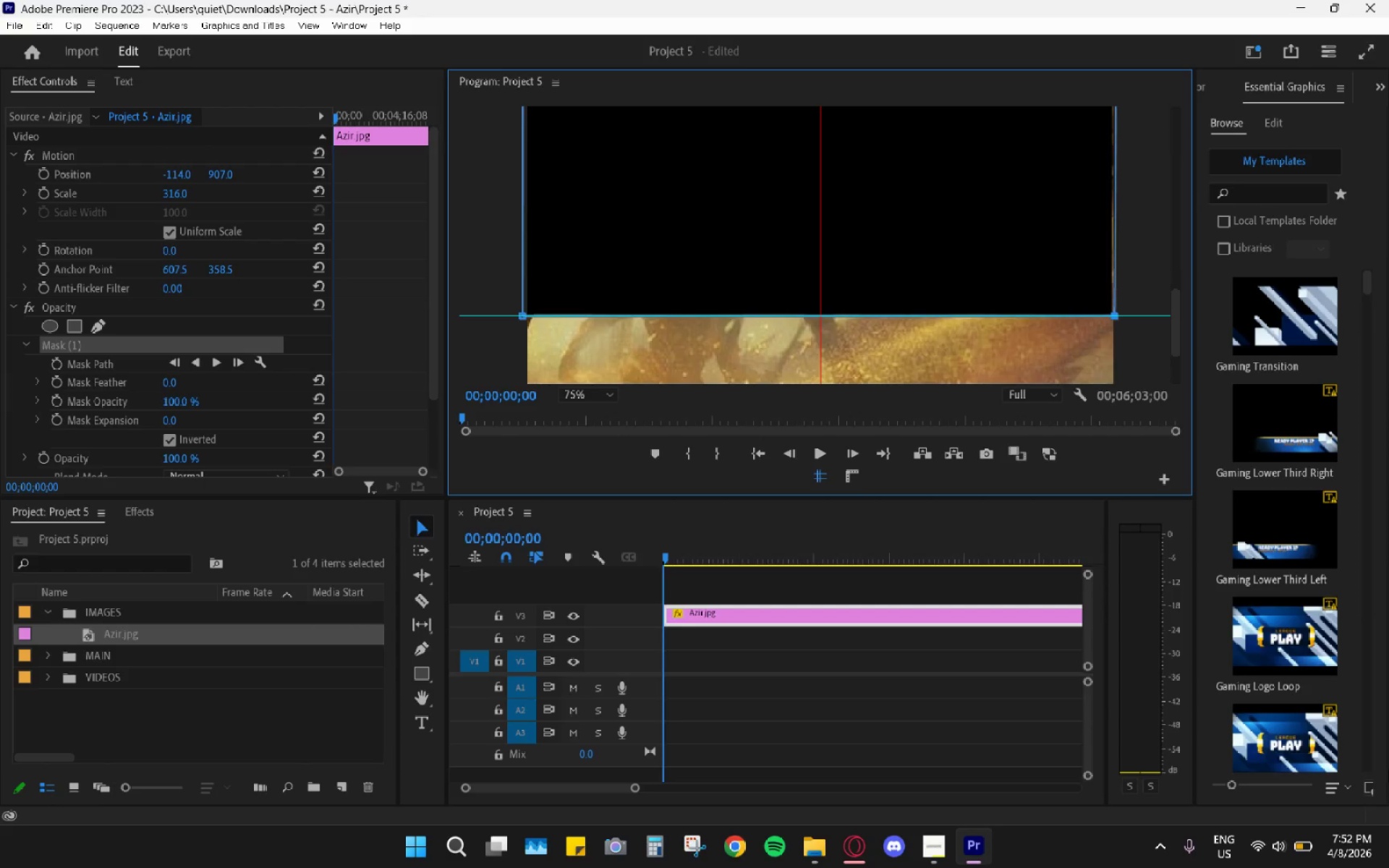 
left_click_drag(start_coordinate=[578, 396], to_coordinate=[584, 401])
 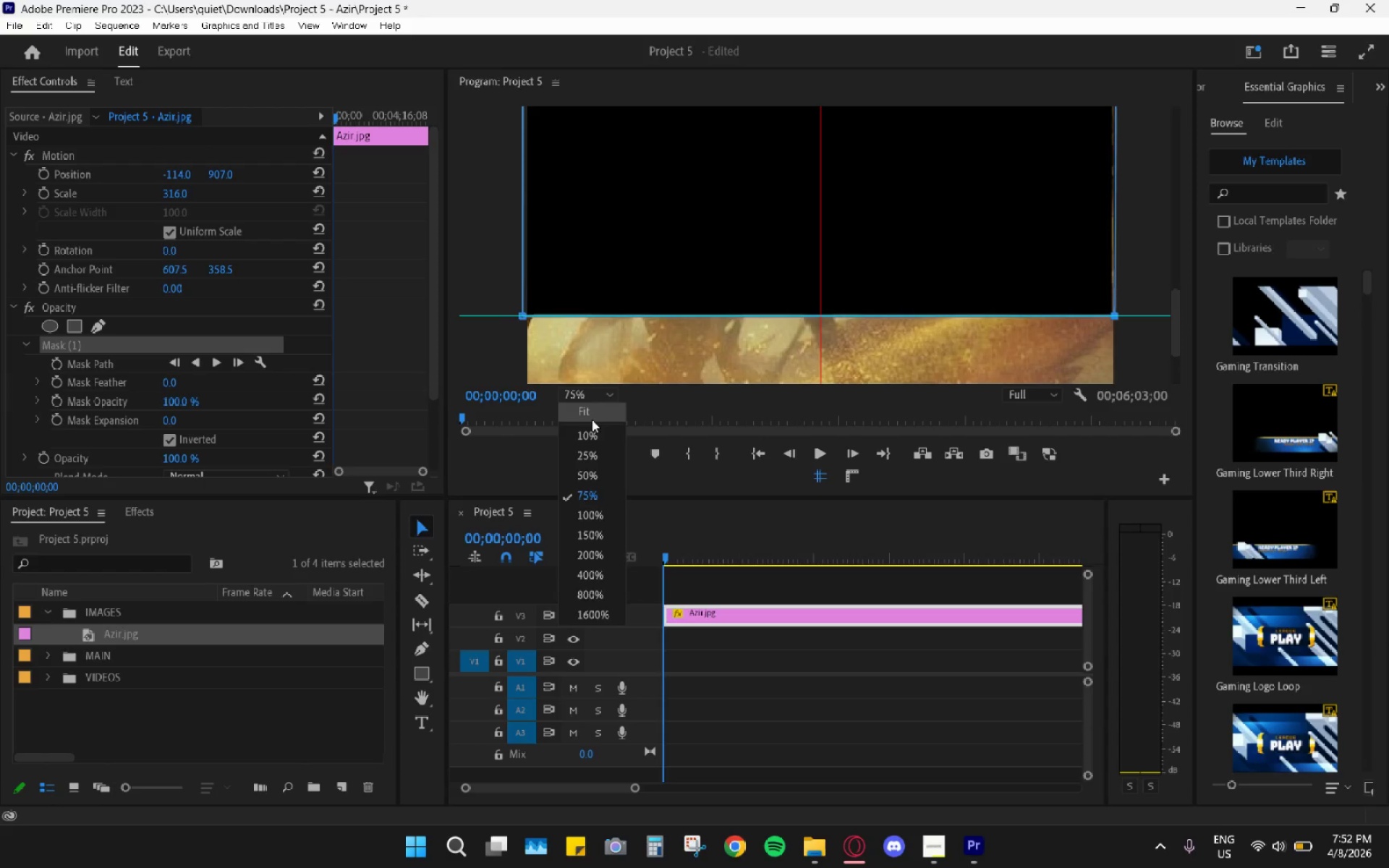 
triple_click([591, 420])
 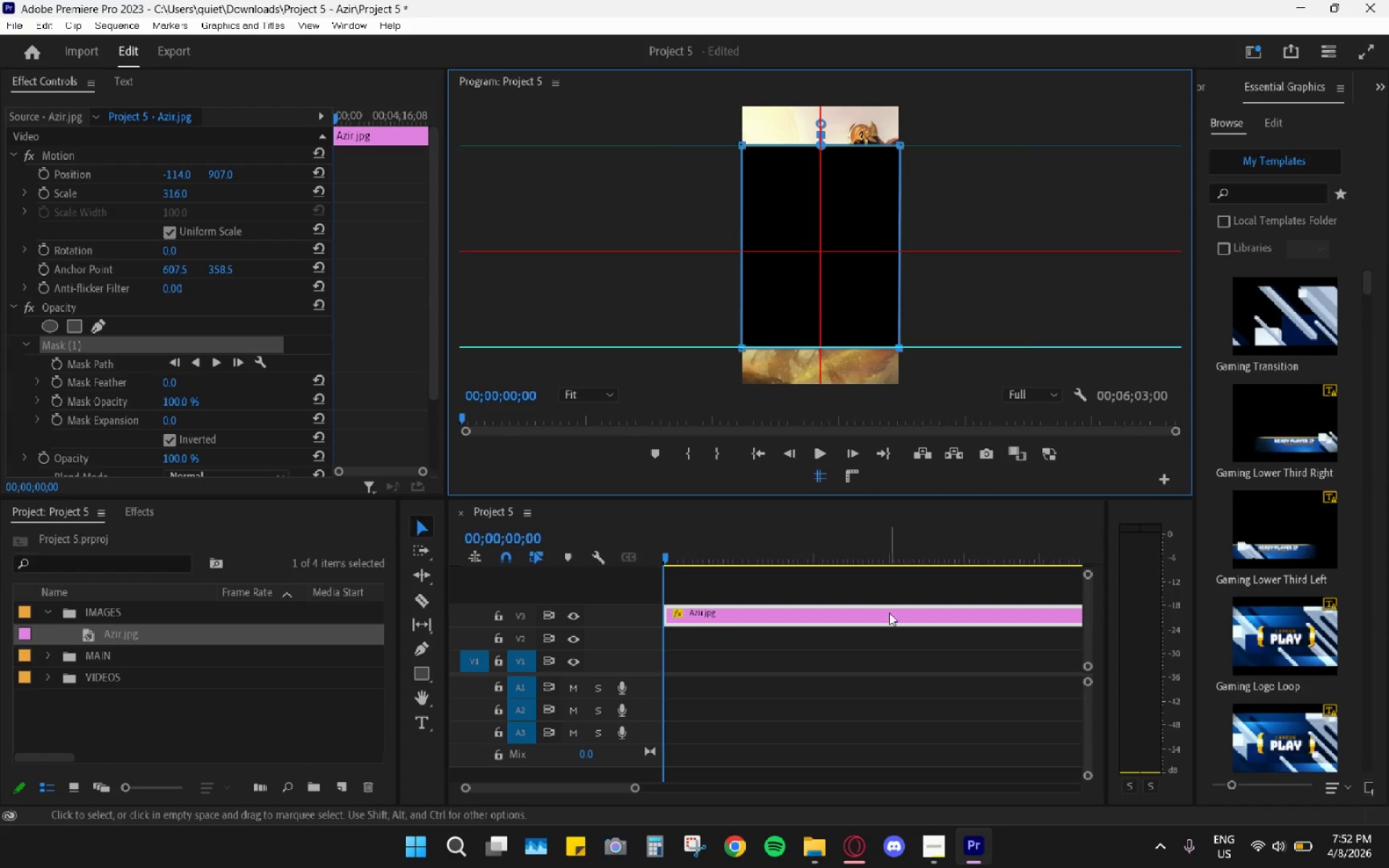 
left_click_drag(start_coordinate=[775, 548], to_coordinate=[697, 563])
 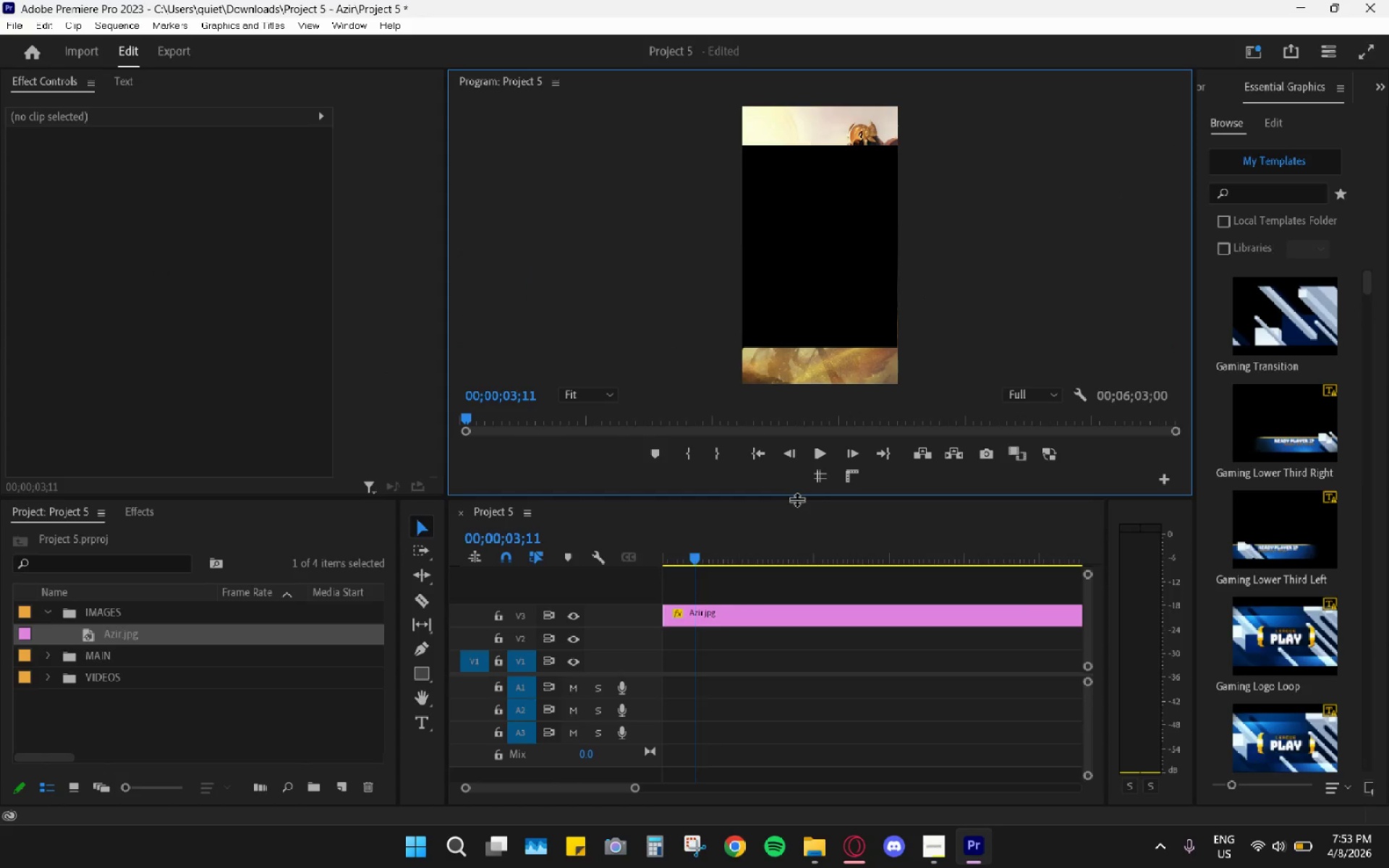 
wait(6.0)
 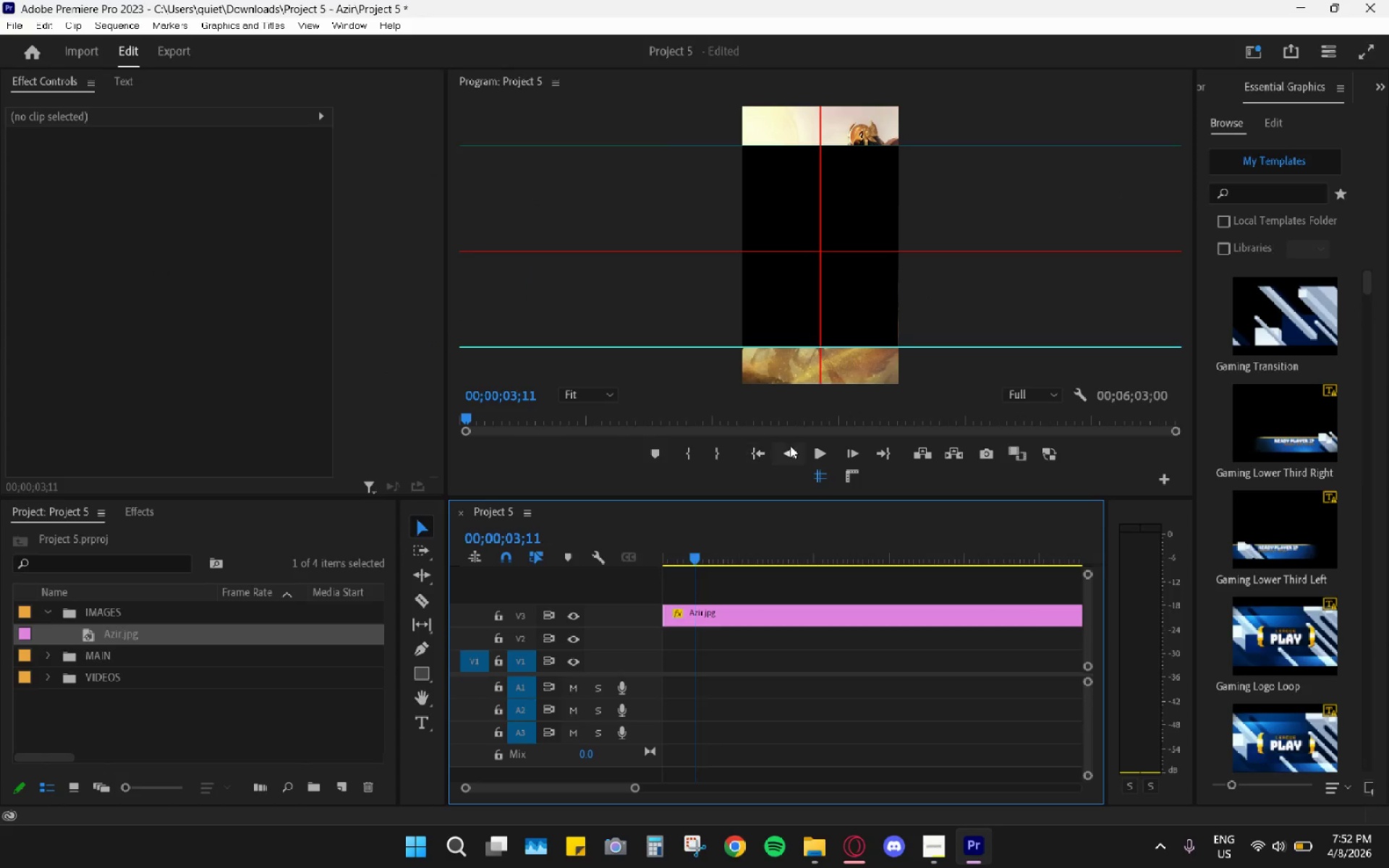 
left_click([829, 607])
 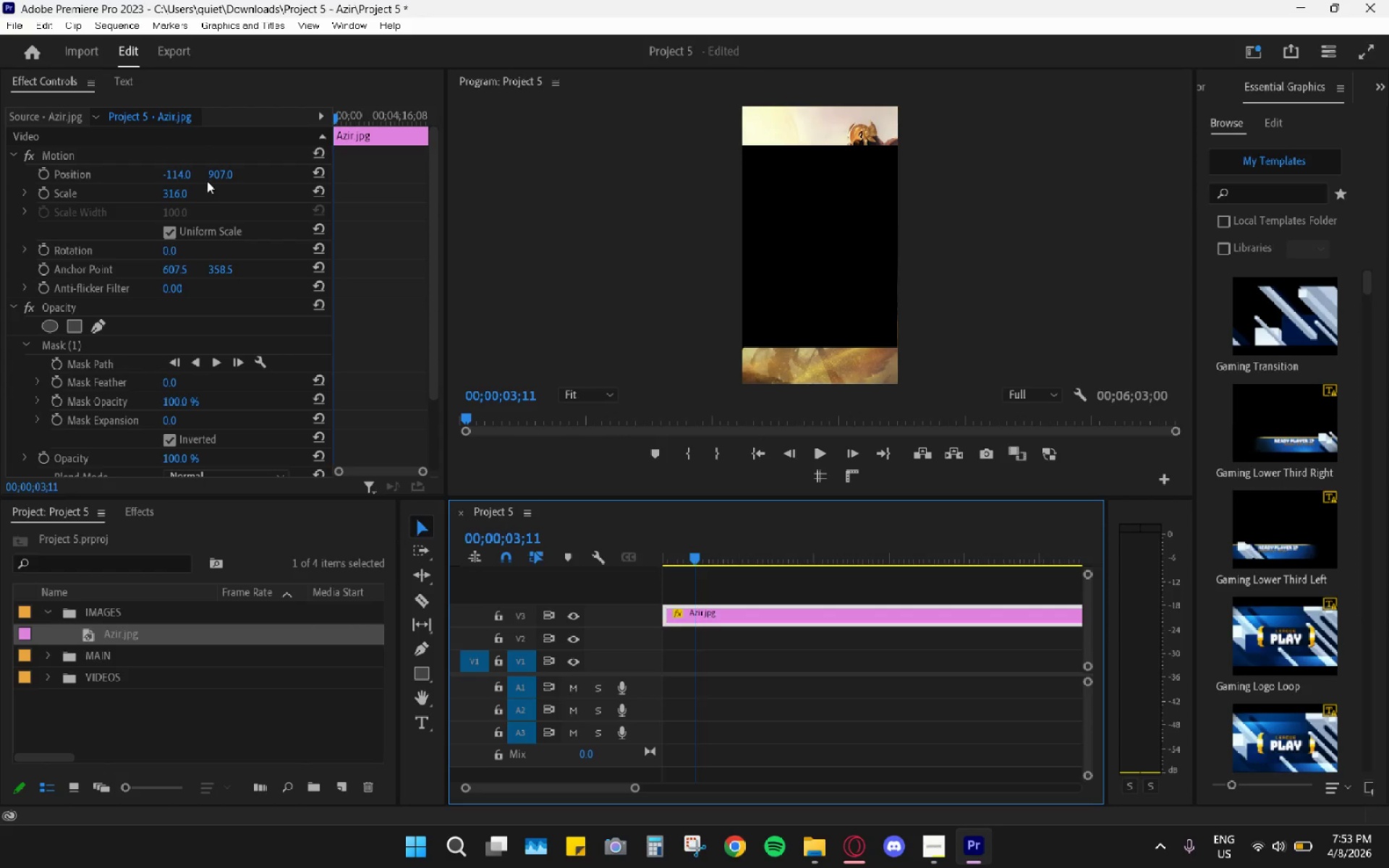 
left_click_drag(start_coordinate=[222, 170], to_coordinate=[210, 210])
 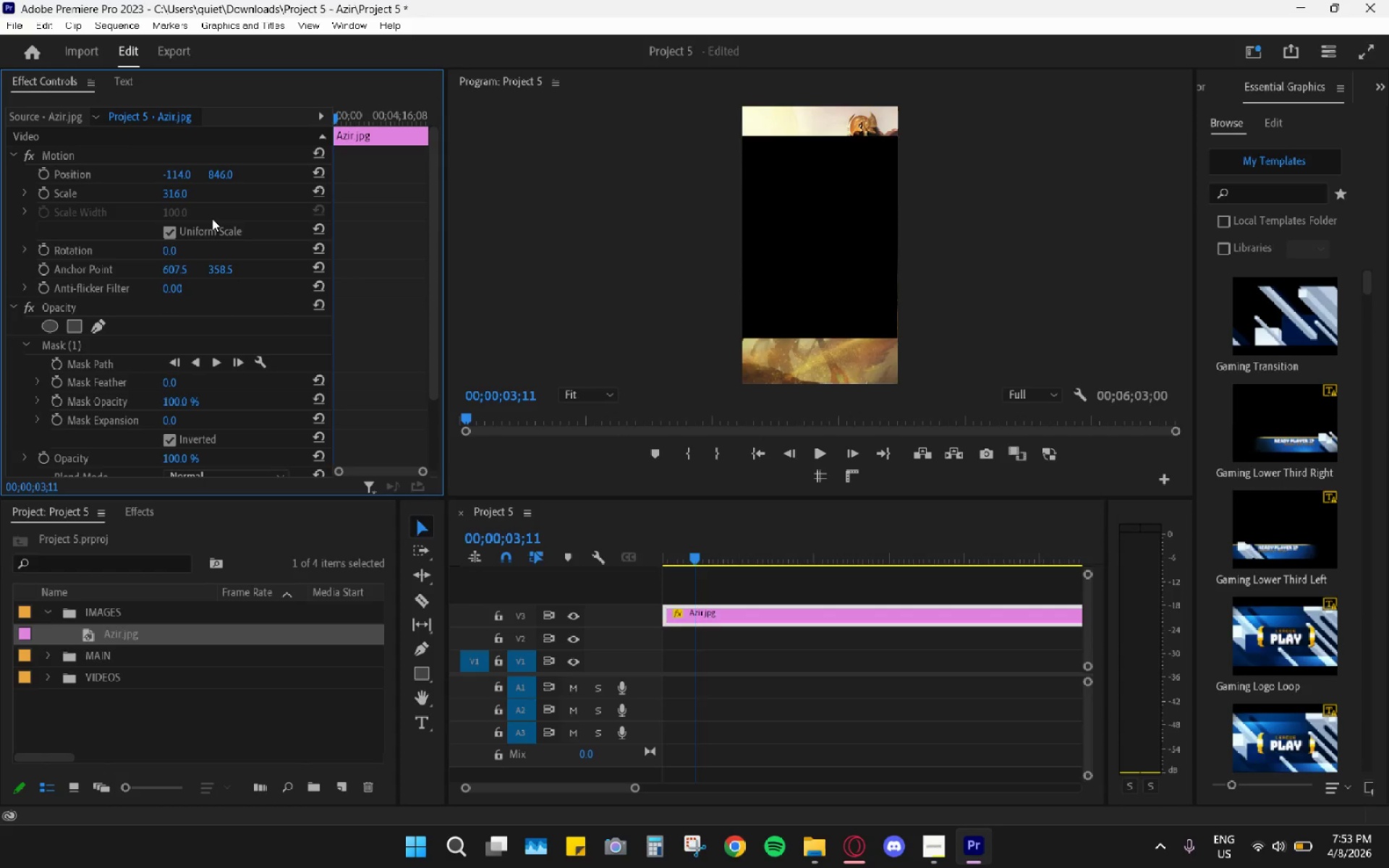 
key(Control+Z)
 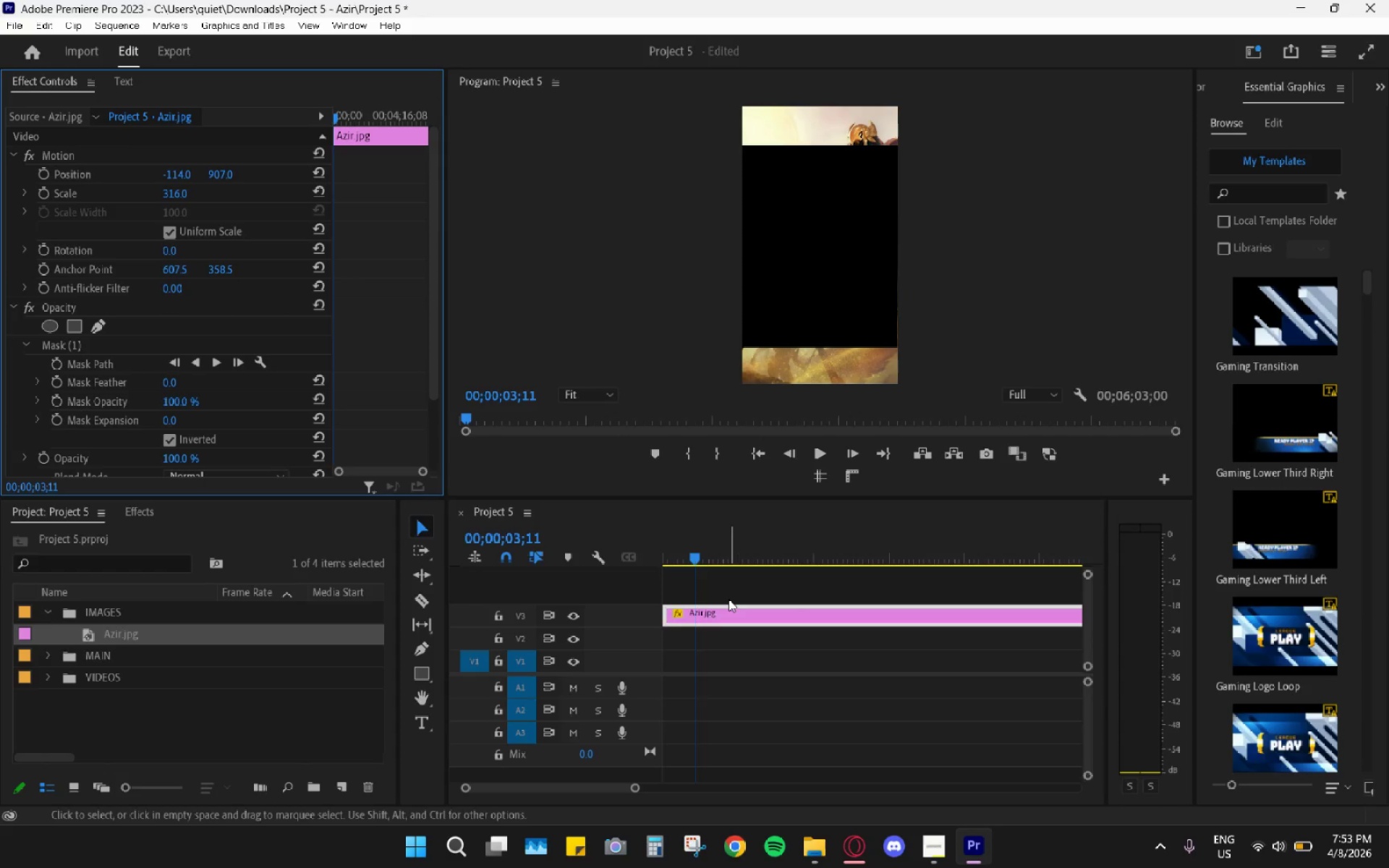 
wait(5.17)
 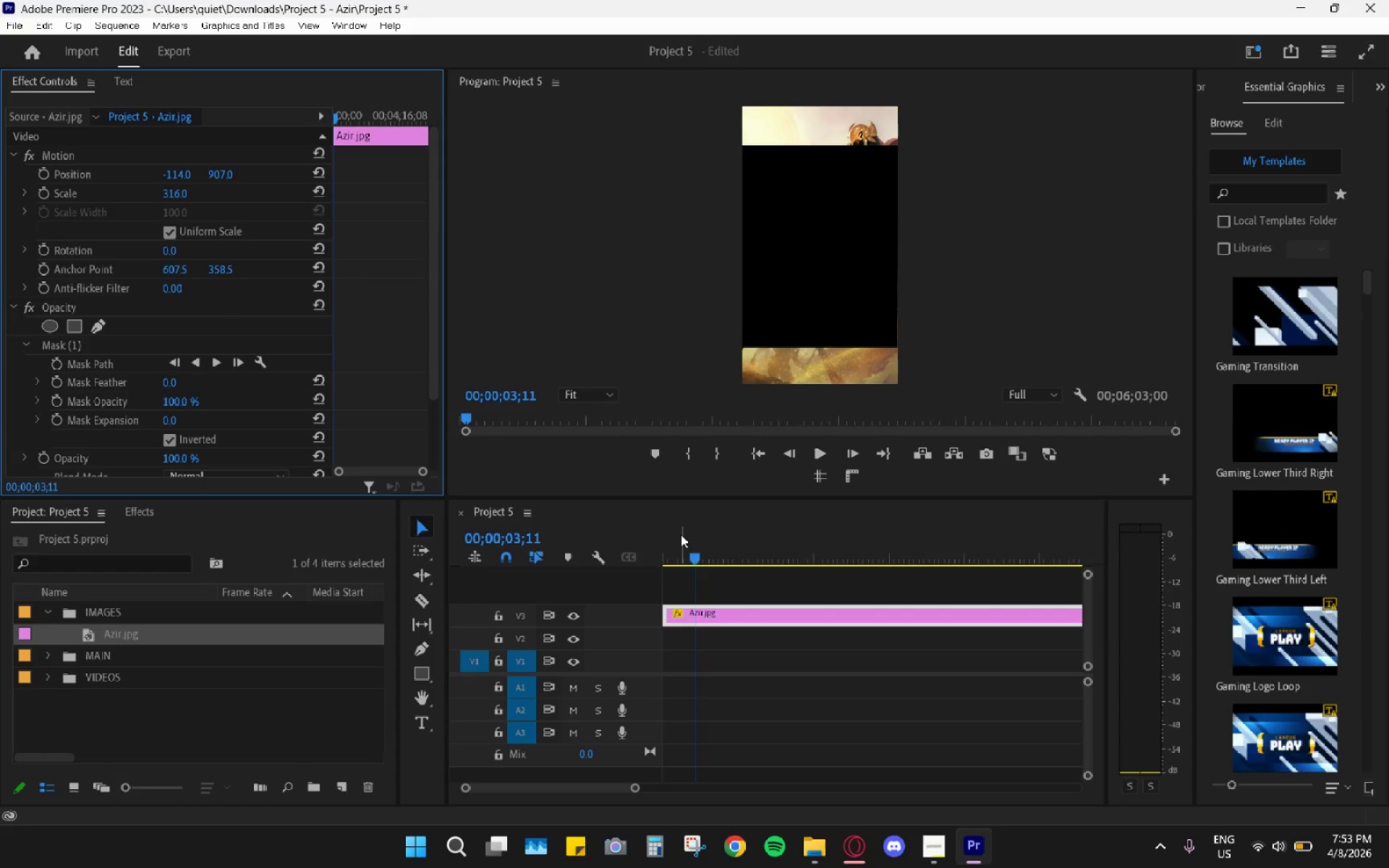 
left_click_drag(start_coordinate=[221, 174], to_coordinate=[189, 192])
 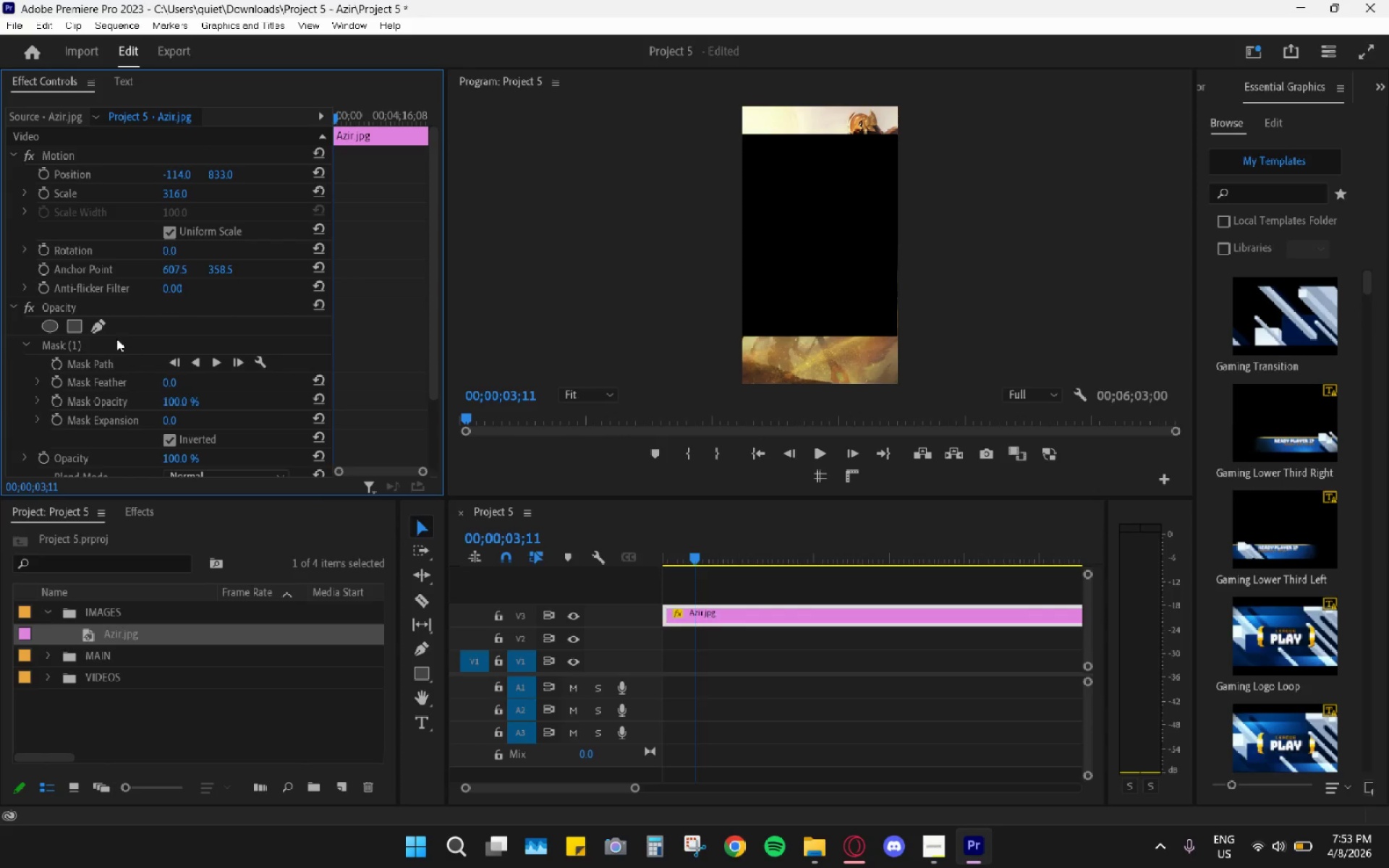 
left_click_drag(start_coordinate=[846, 229], to_coordinate=[845, 236])
 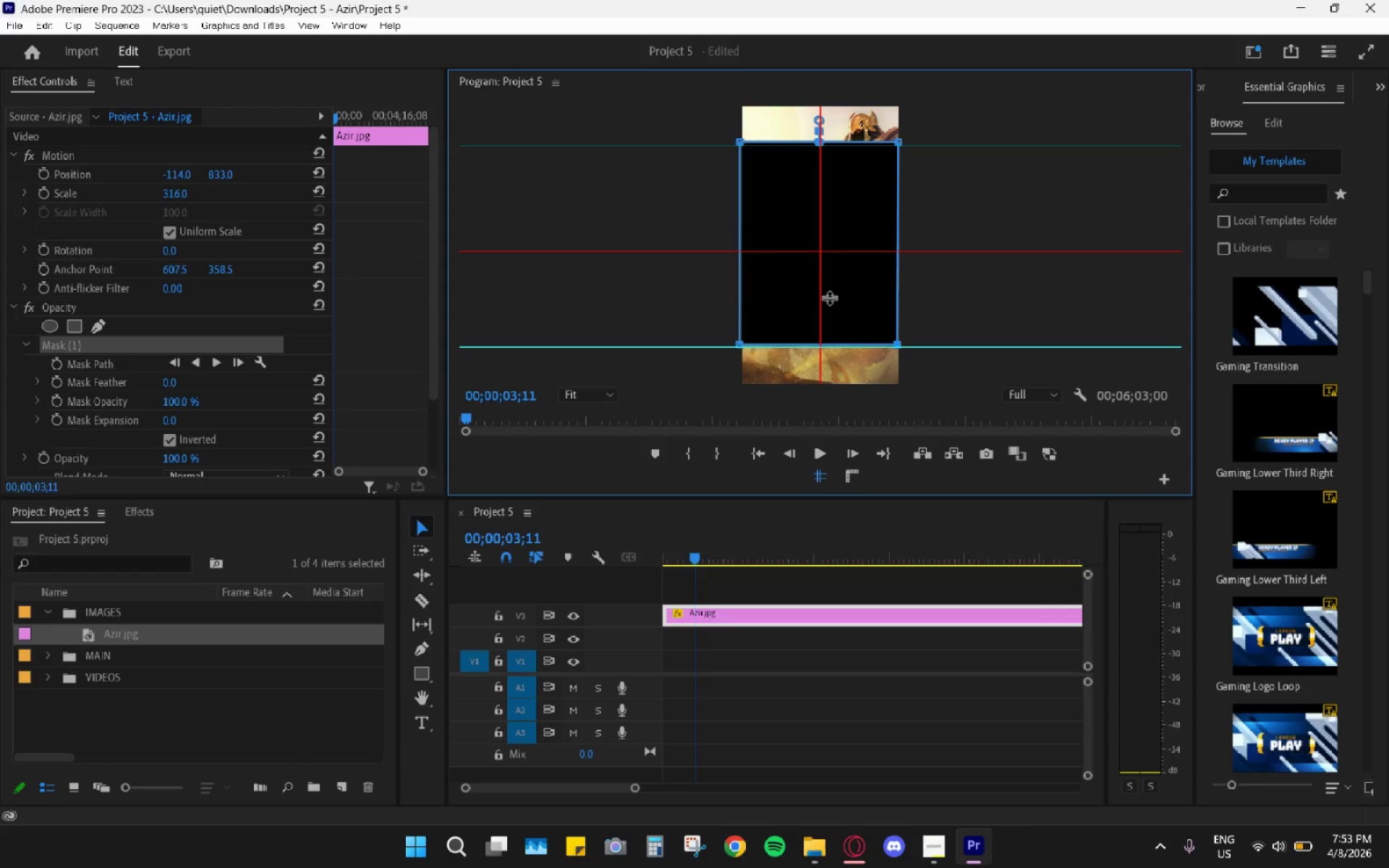 
left_click_drag(start_coordinate=[841, 283], to_coordinate=[843, 286])
 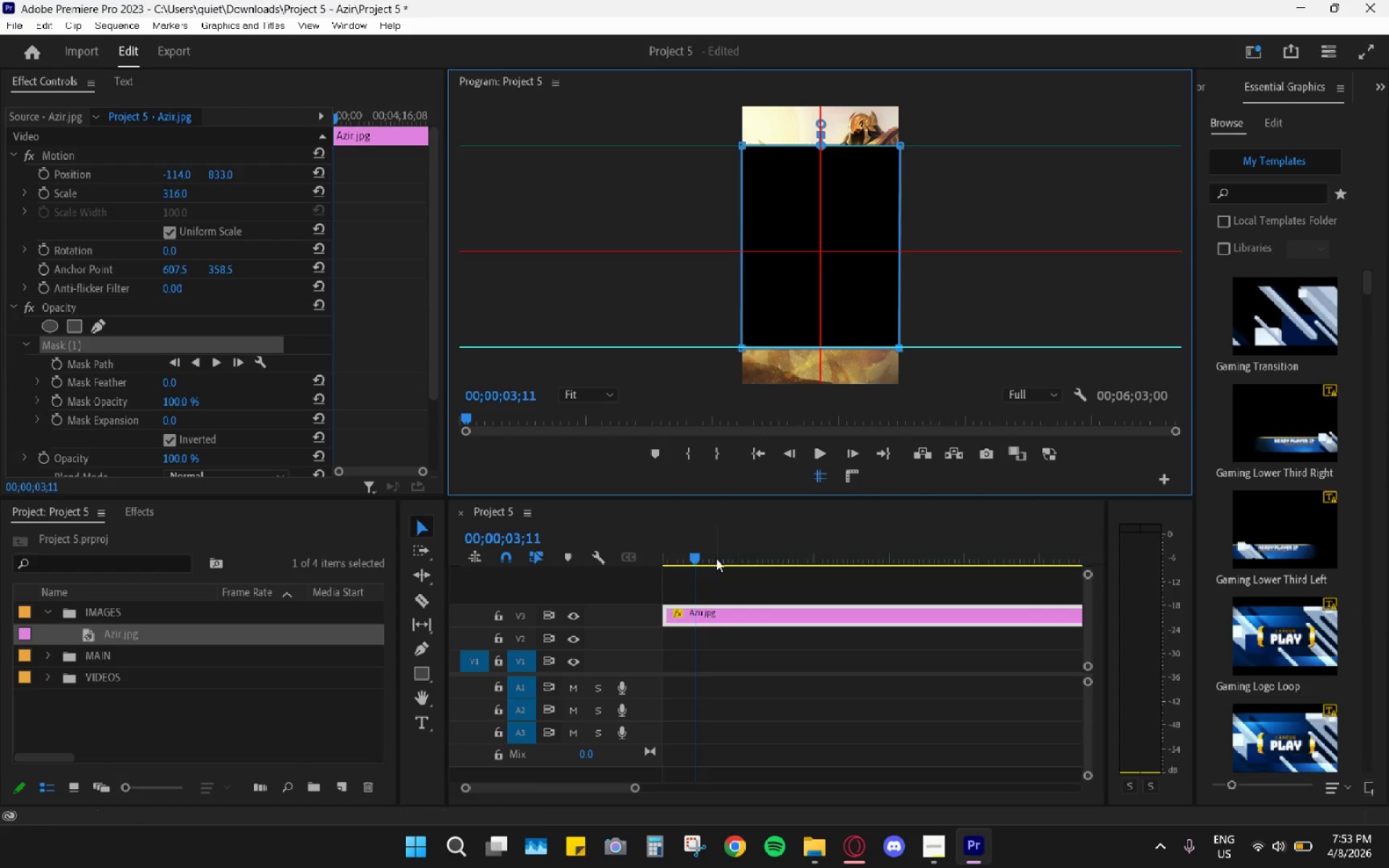 
left_click([817, 477])
 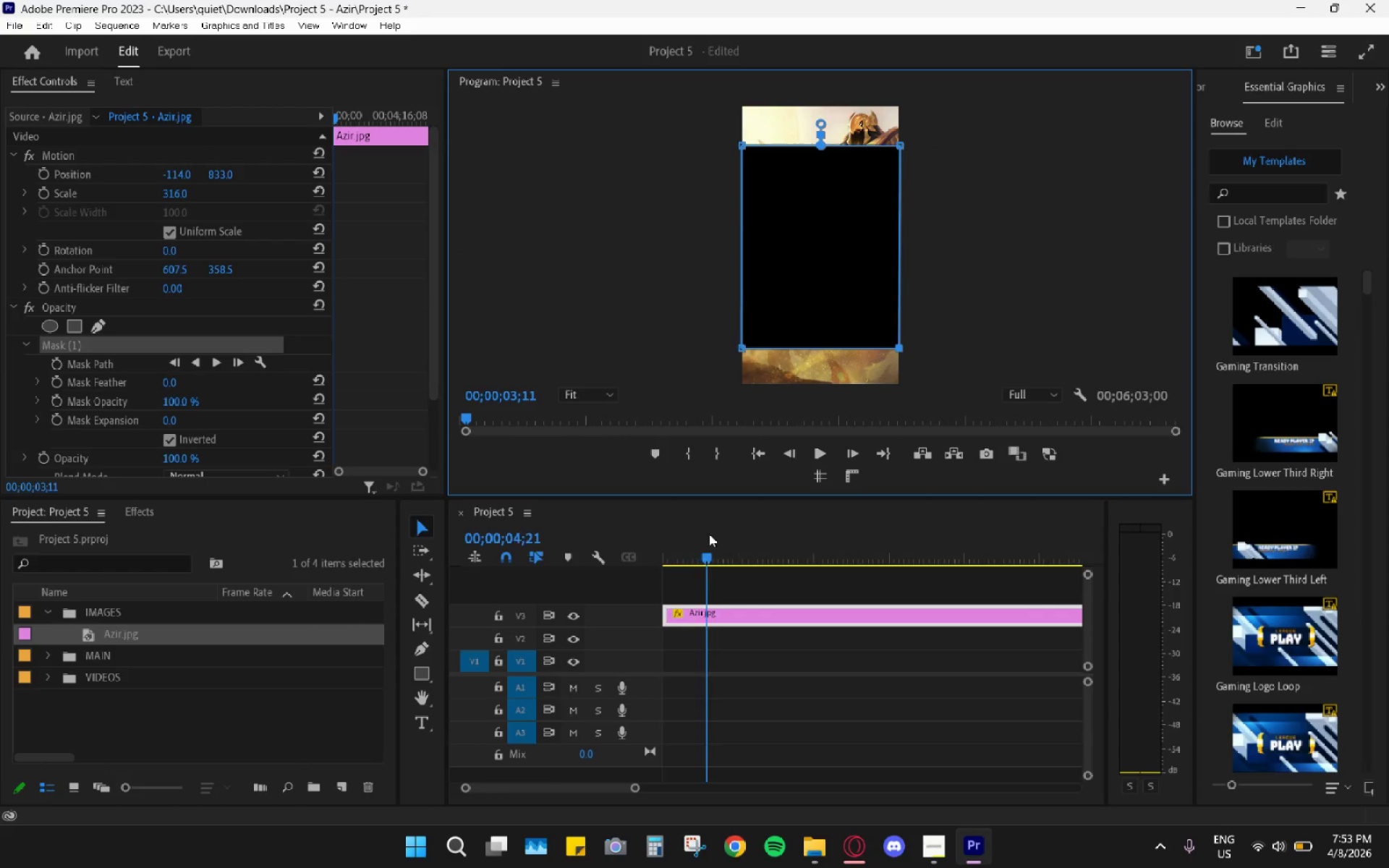 
double_click([718, 587])
 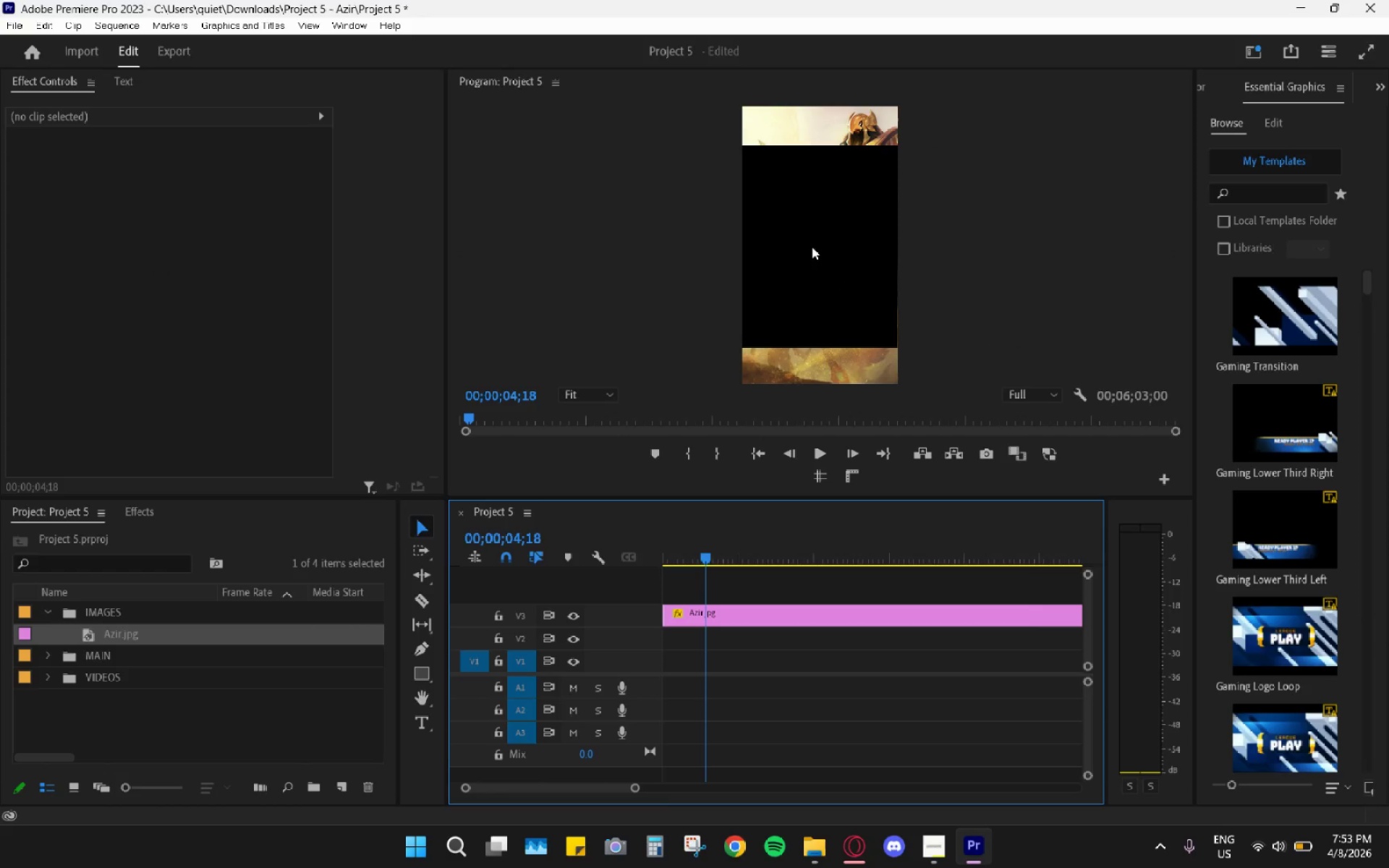 
wait(5.34)
 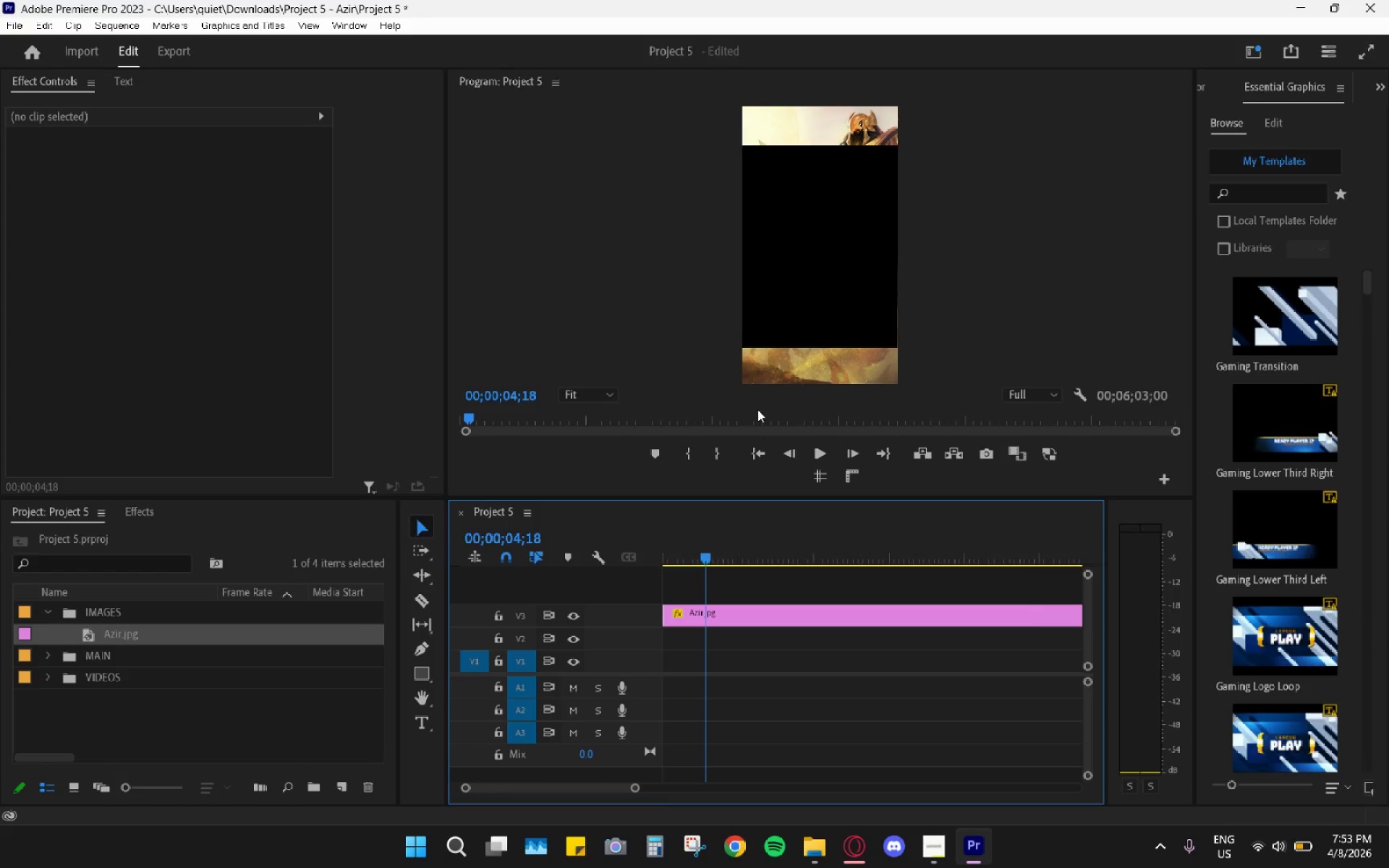 
hold_key(key=AltLeft, duration=1.51)
hold_key(key=AltLeft, duration=0.55)
scroll: coordinate [776, 624], scroll_direction: down, amount: 24.0
 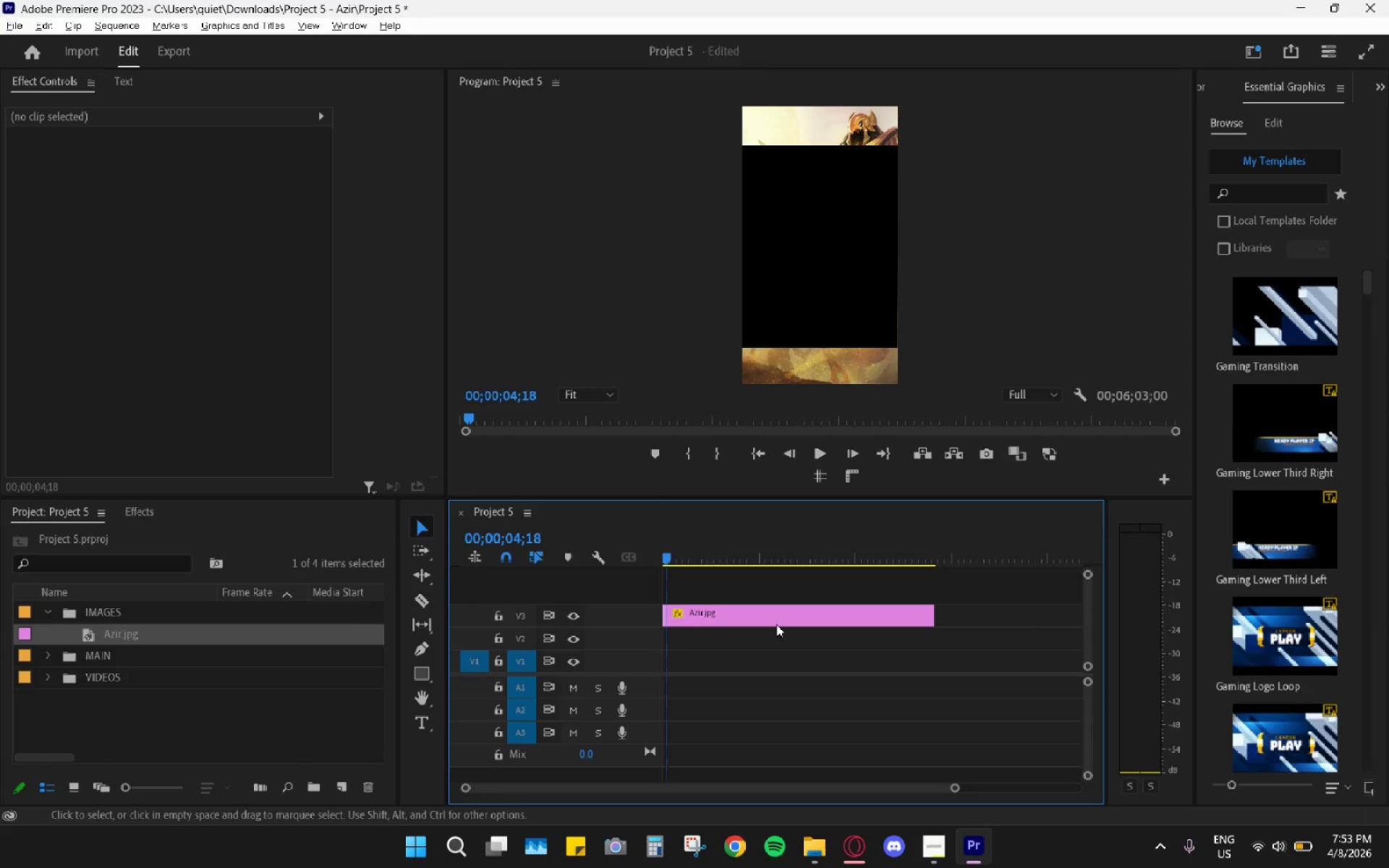 
left_click_drag(start_coordinate=[716, 549], to_coordinate=[588, 541])
 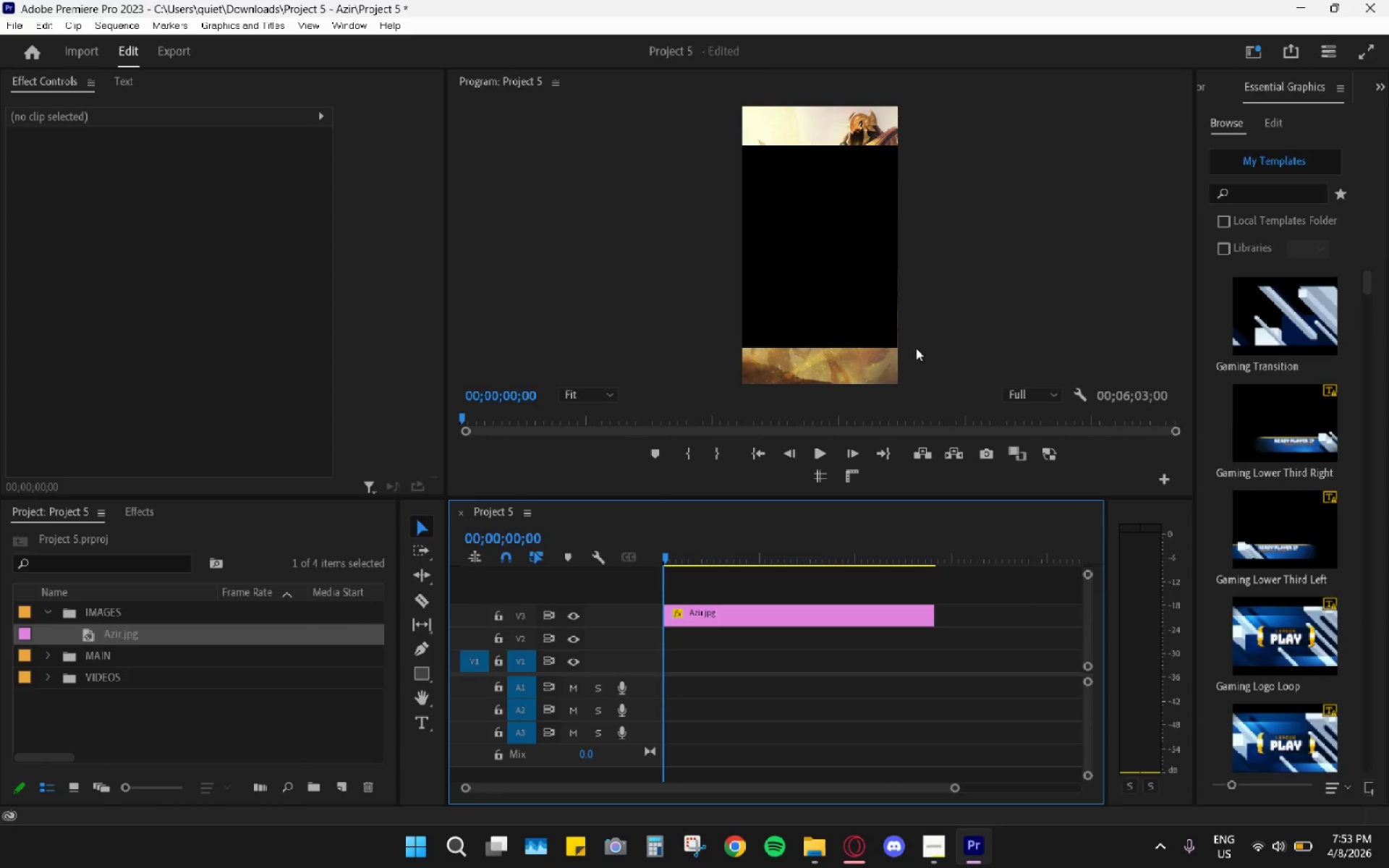 
double_click([755, 621])
 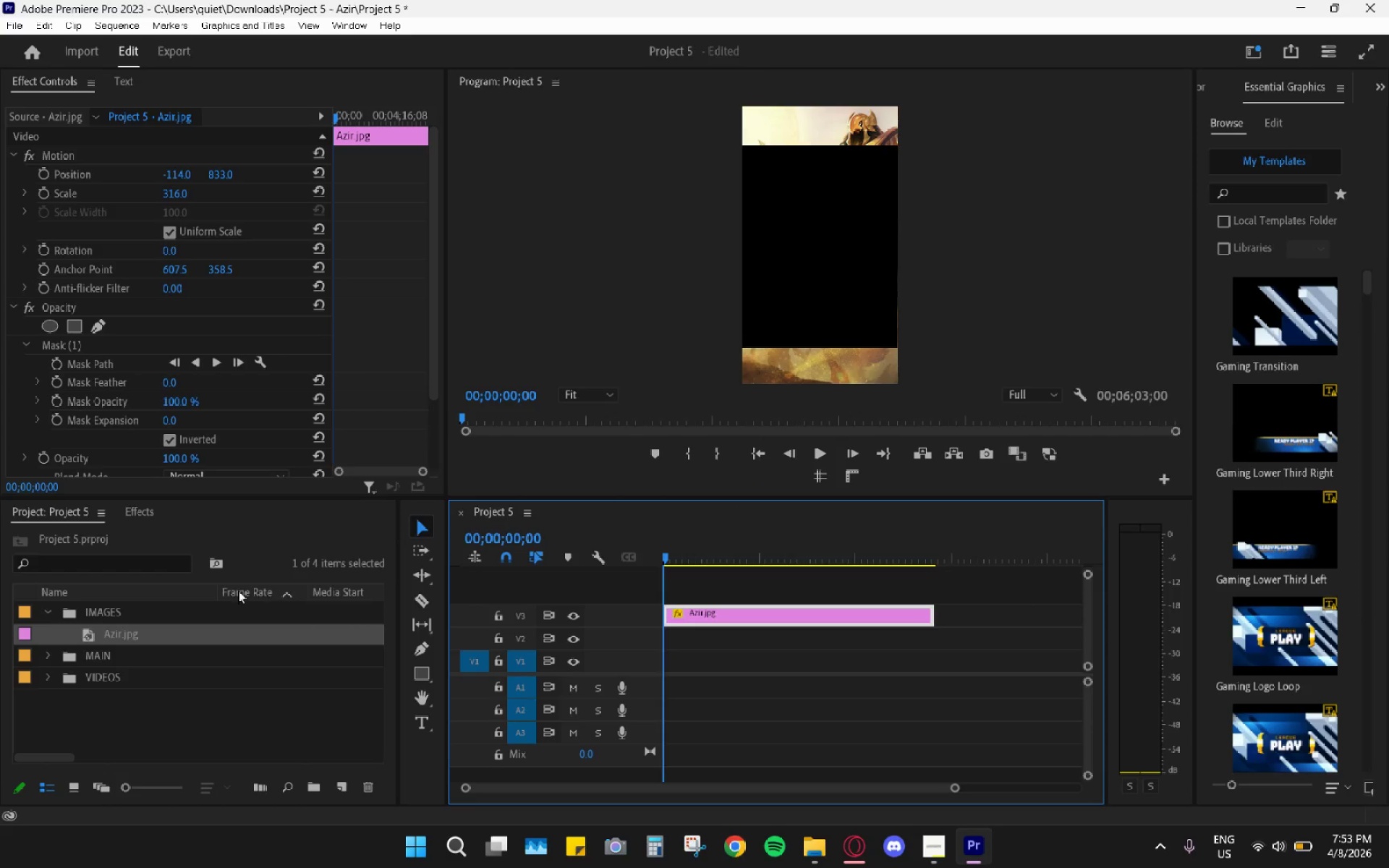 
left_click([125, 342])
 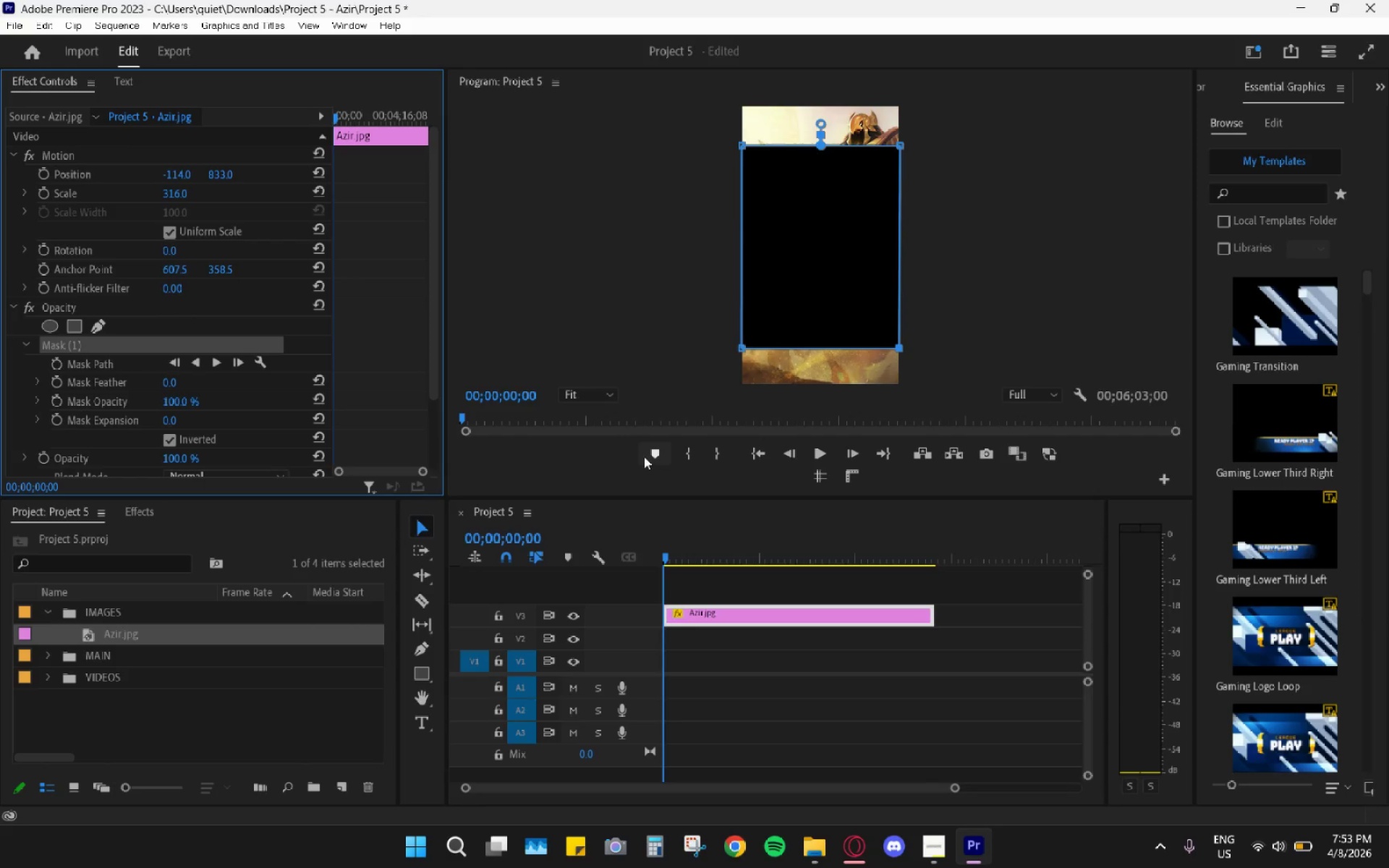 
left_click([585, 399])
 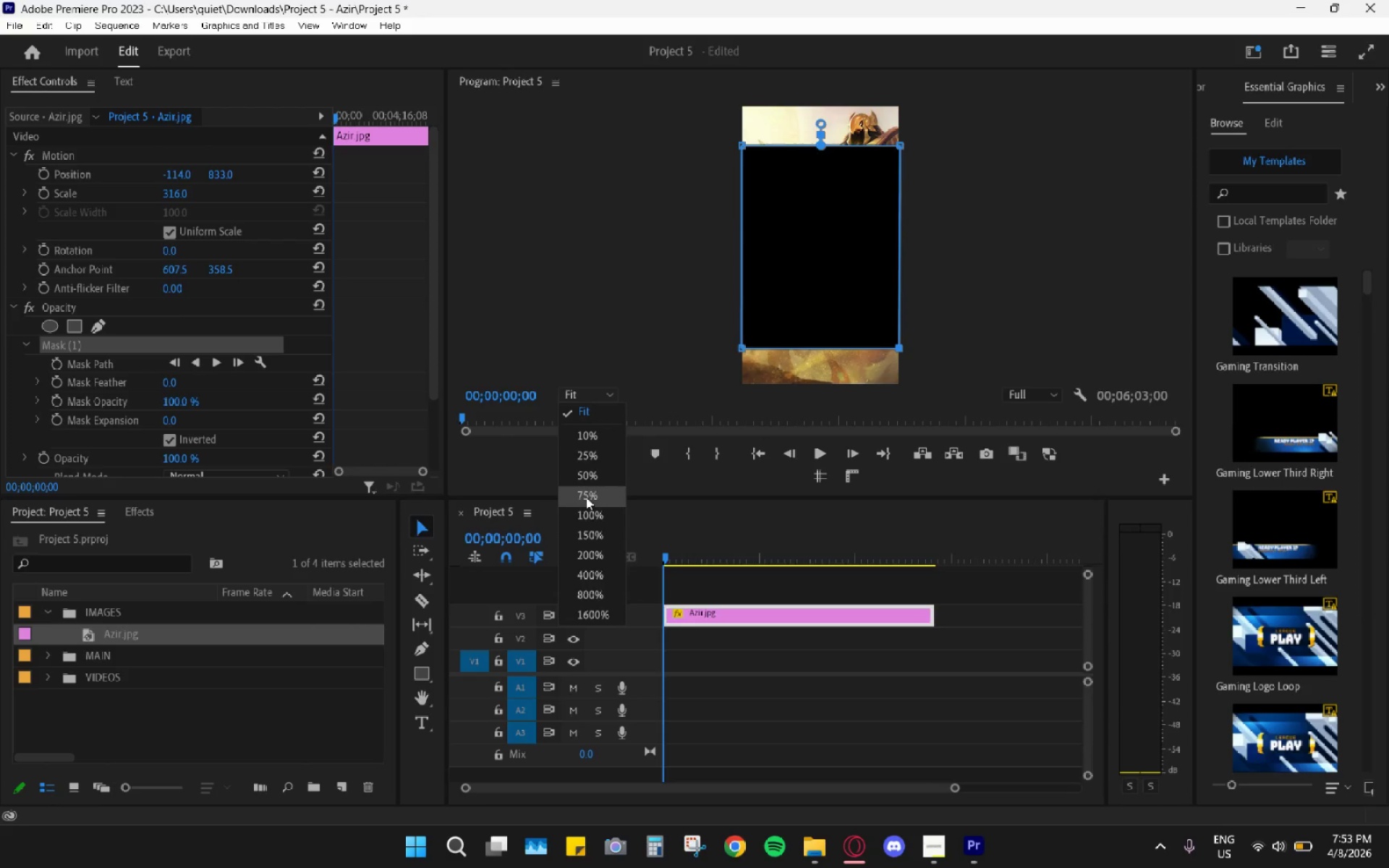 
left_click([586, 497])
 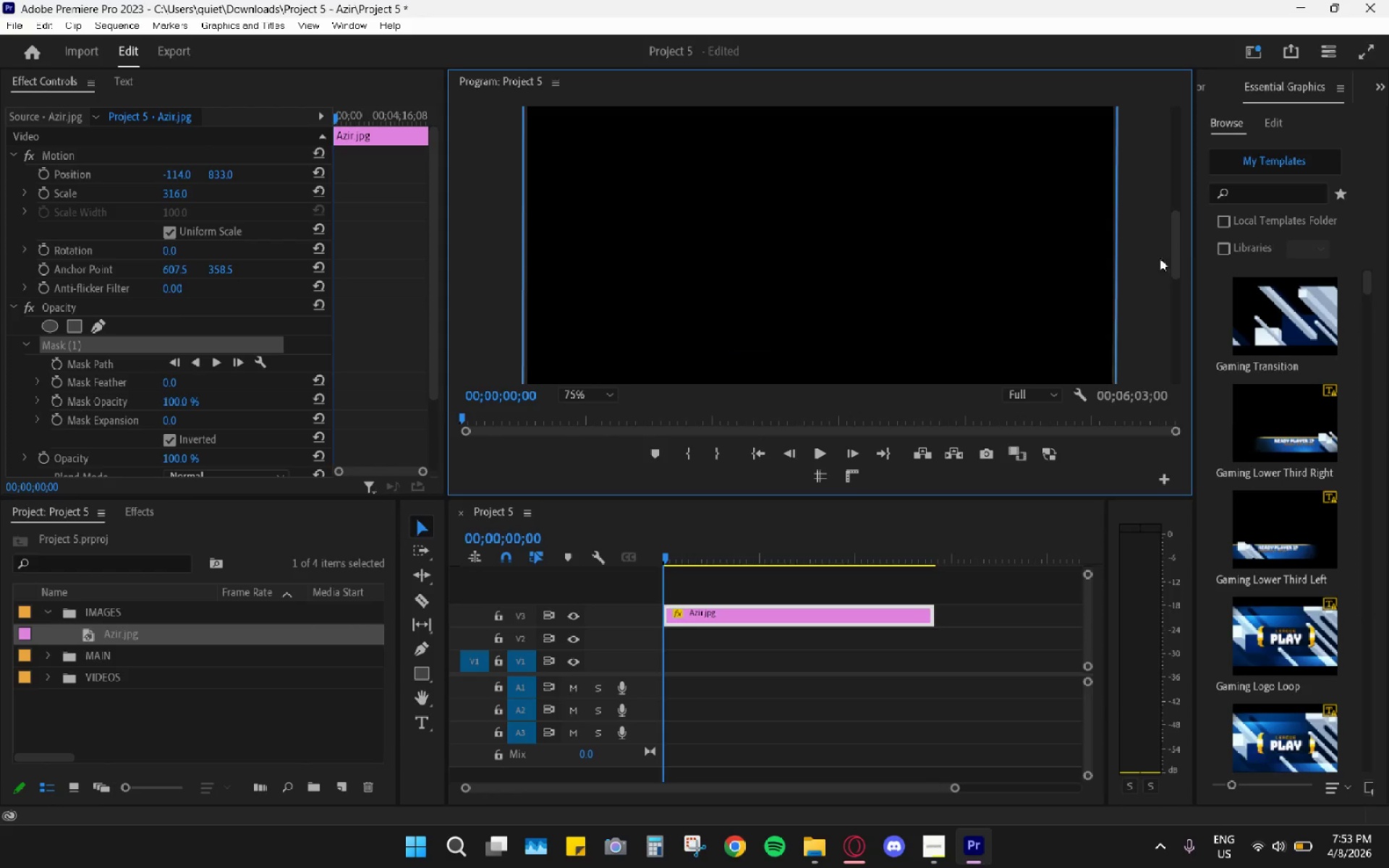 
left_click_drag(start_coordinate=[1178, 259], to_coordinate=[1171, 334])
 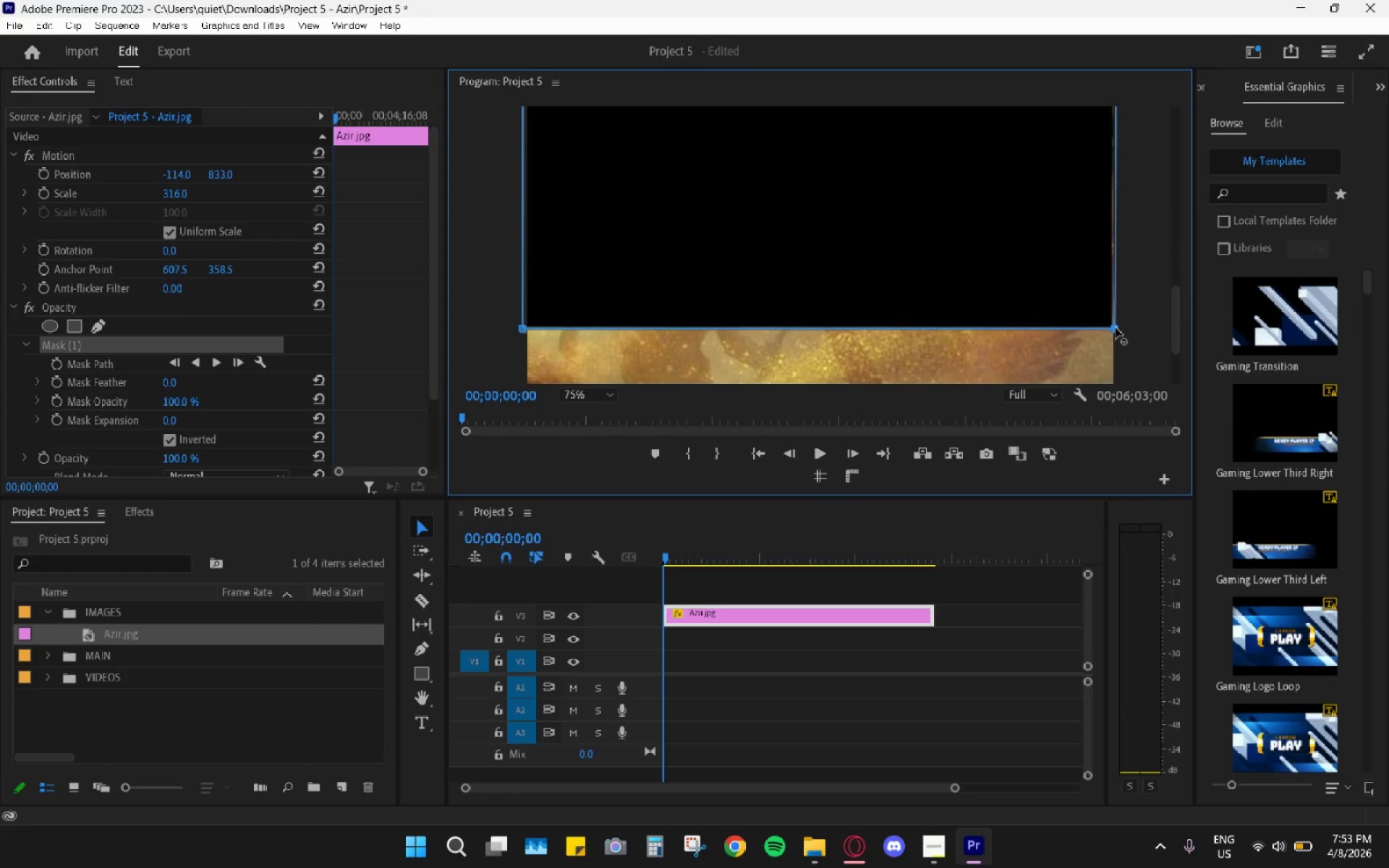 
left_click_drag(start_coordinate=[1116, 328], to_coordinate=[1120, 328])
 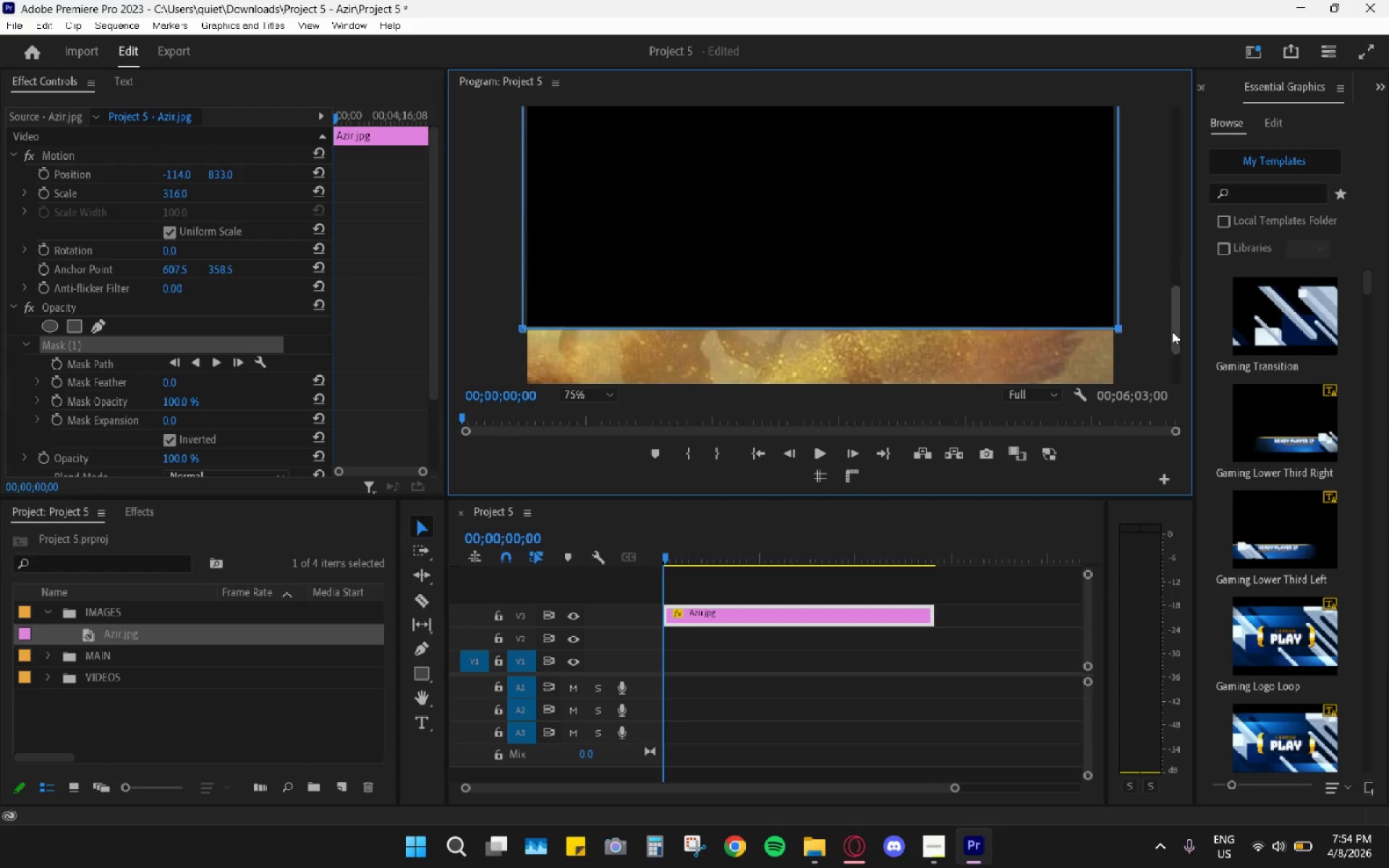 
left_click_drag(start_coordinate=[522, 333], to_coordinate=[518, 332])
 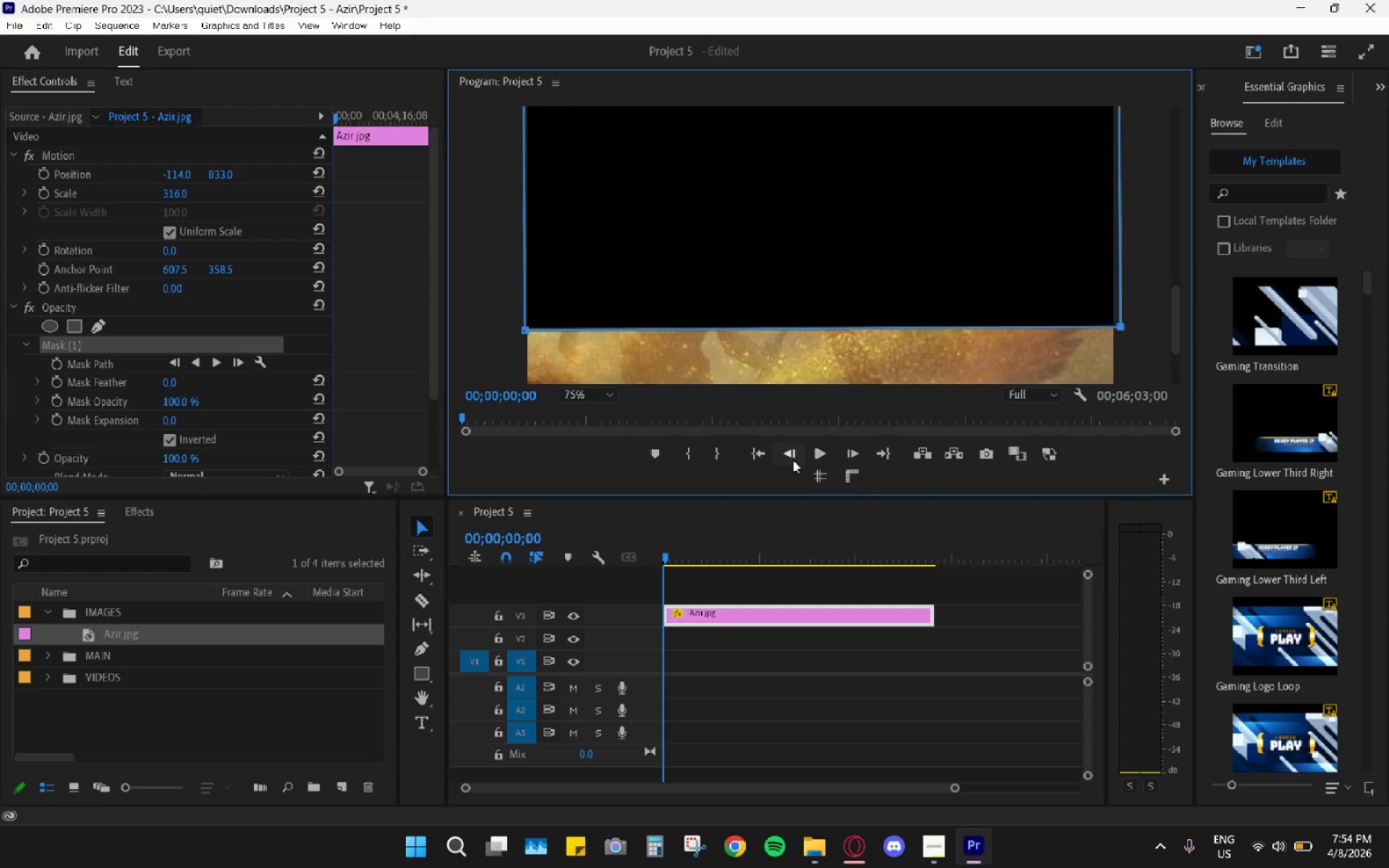 
left_click([817, 475])
 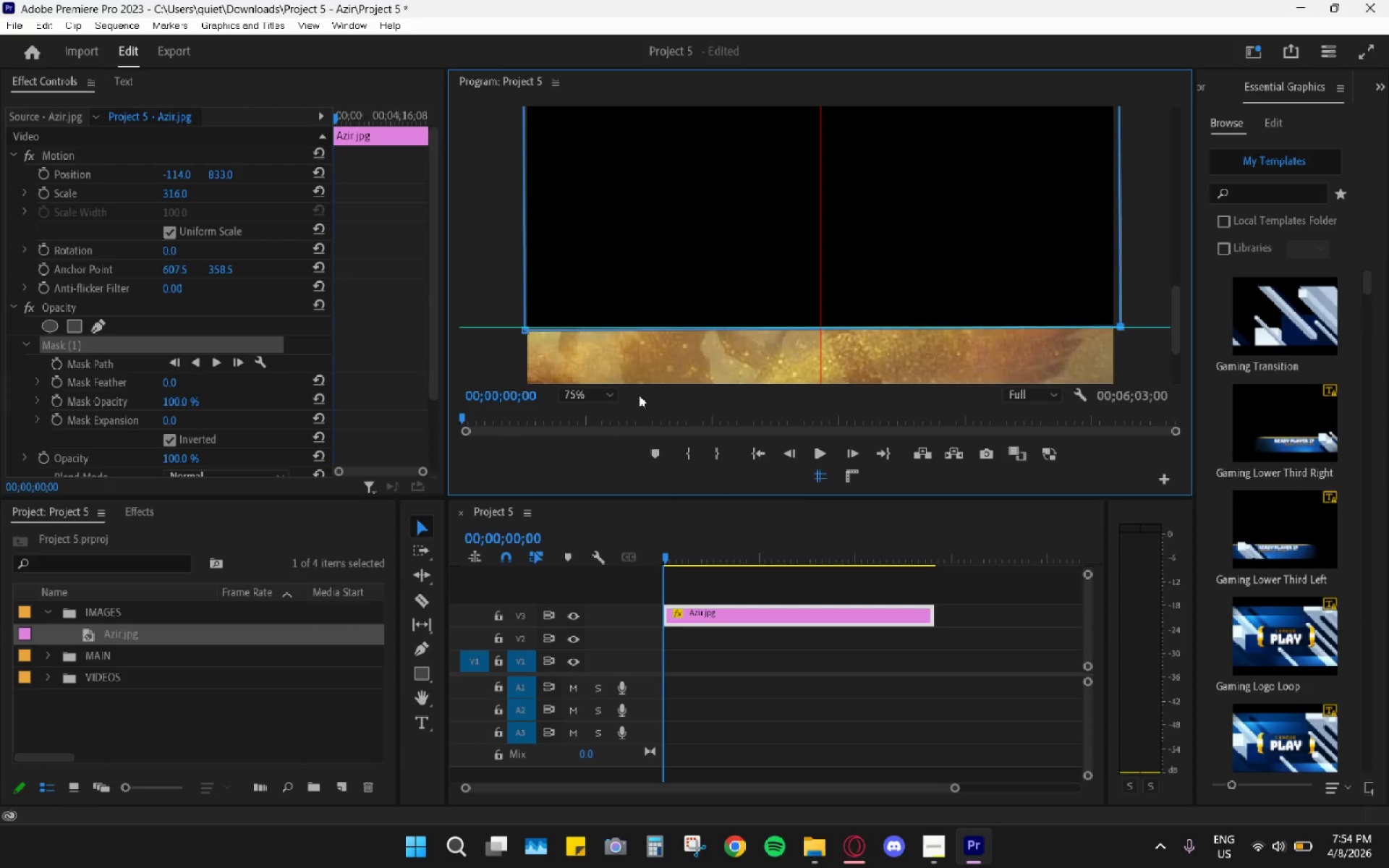 
key(Control+Z)
 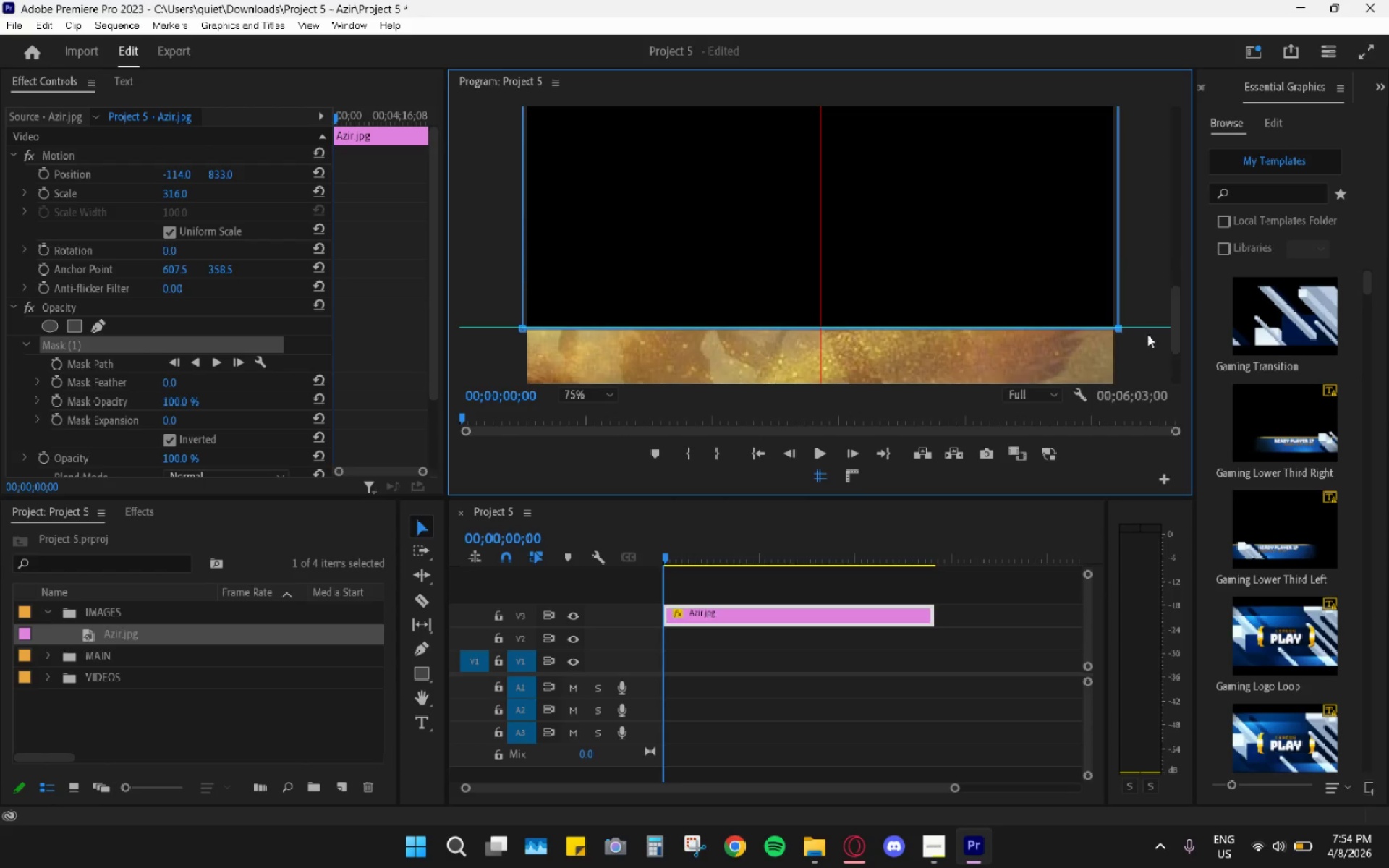 
left_click_drag(start_coordinate=[1178, 342], to_coordinate=[1168, 280])
 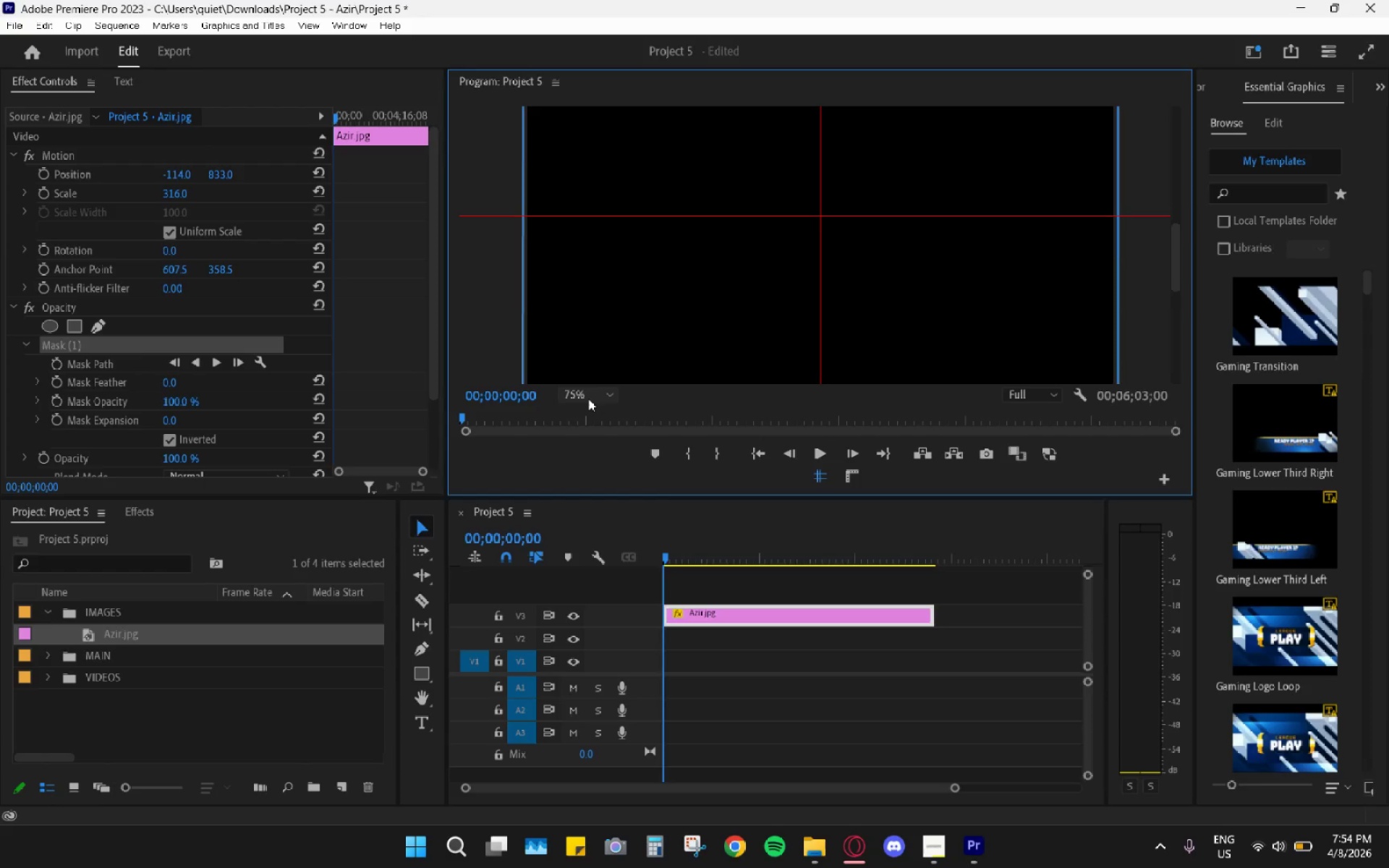 
double_click([590, 414])
 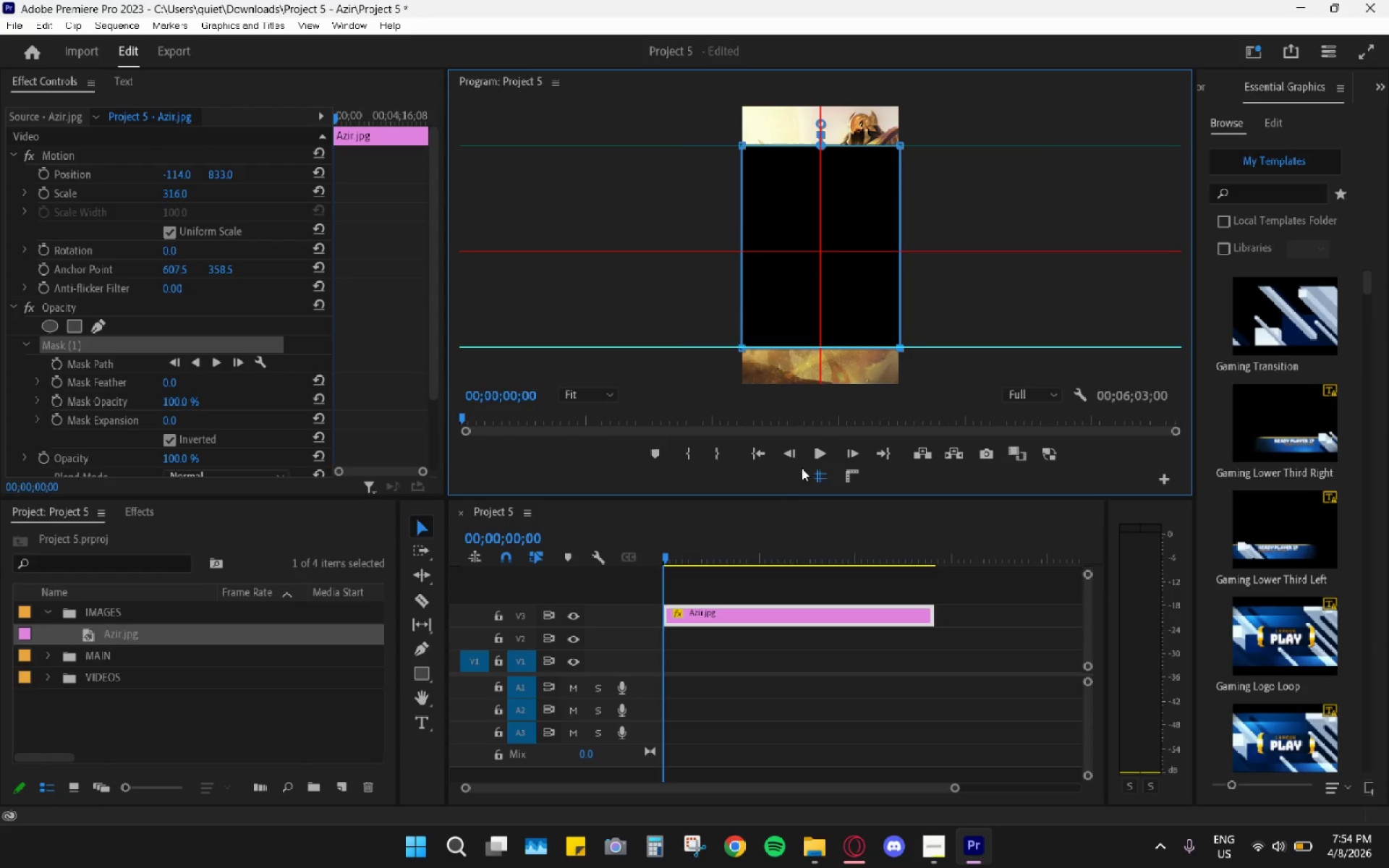 
left_click([811, 469])
 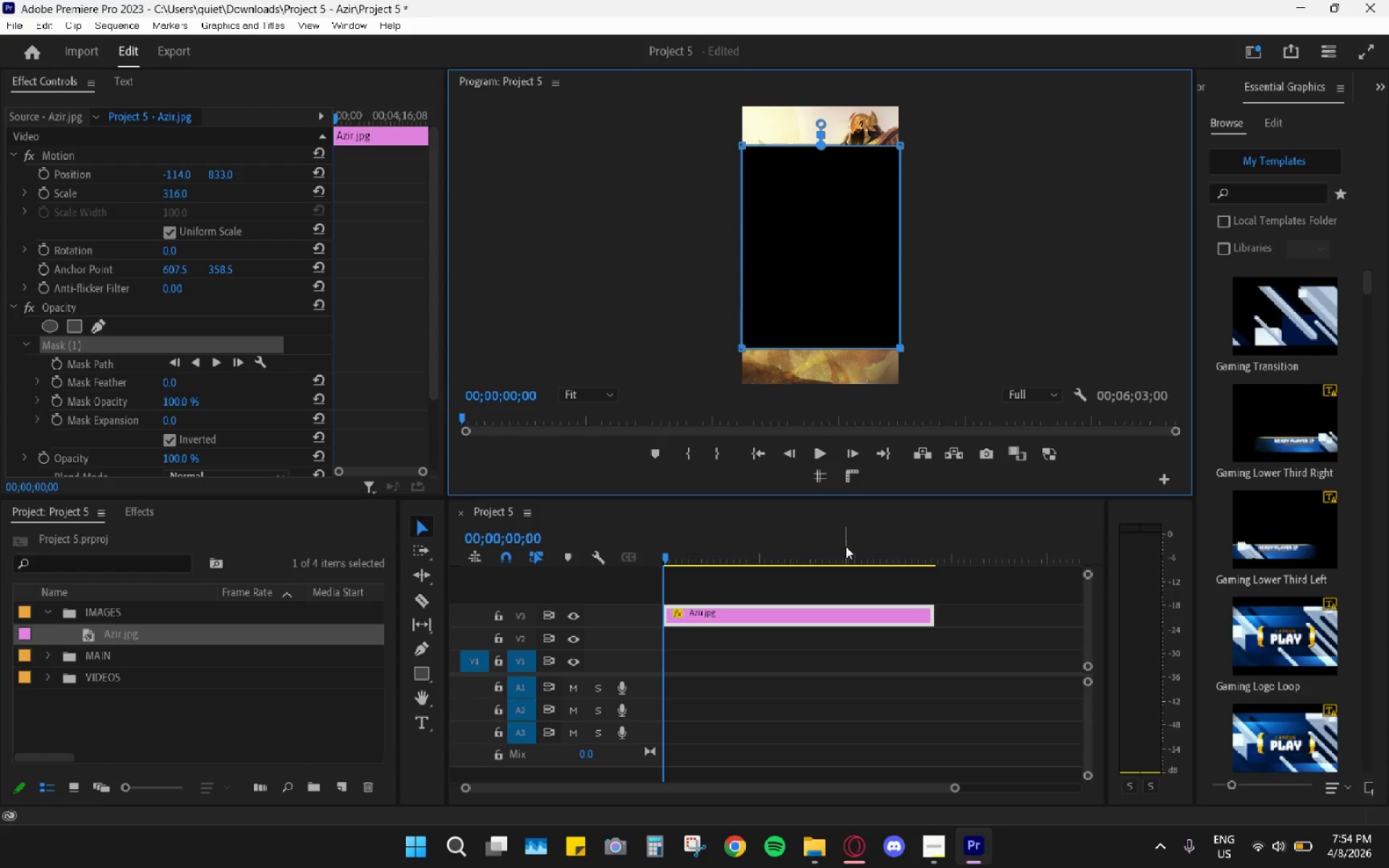 
left_click([846, 547])
 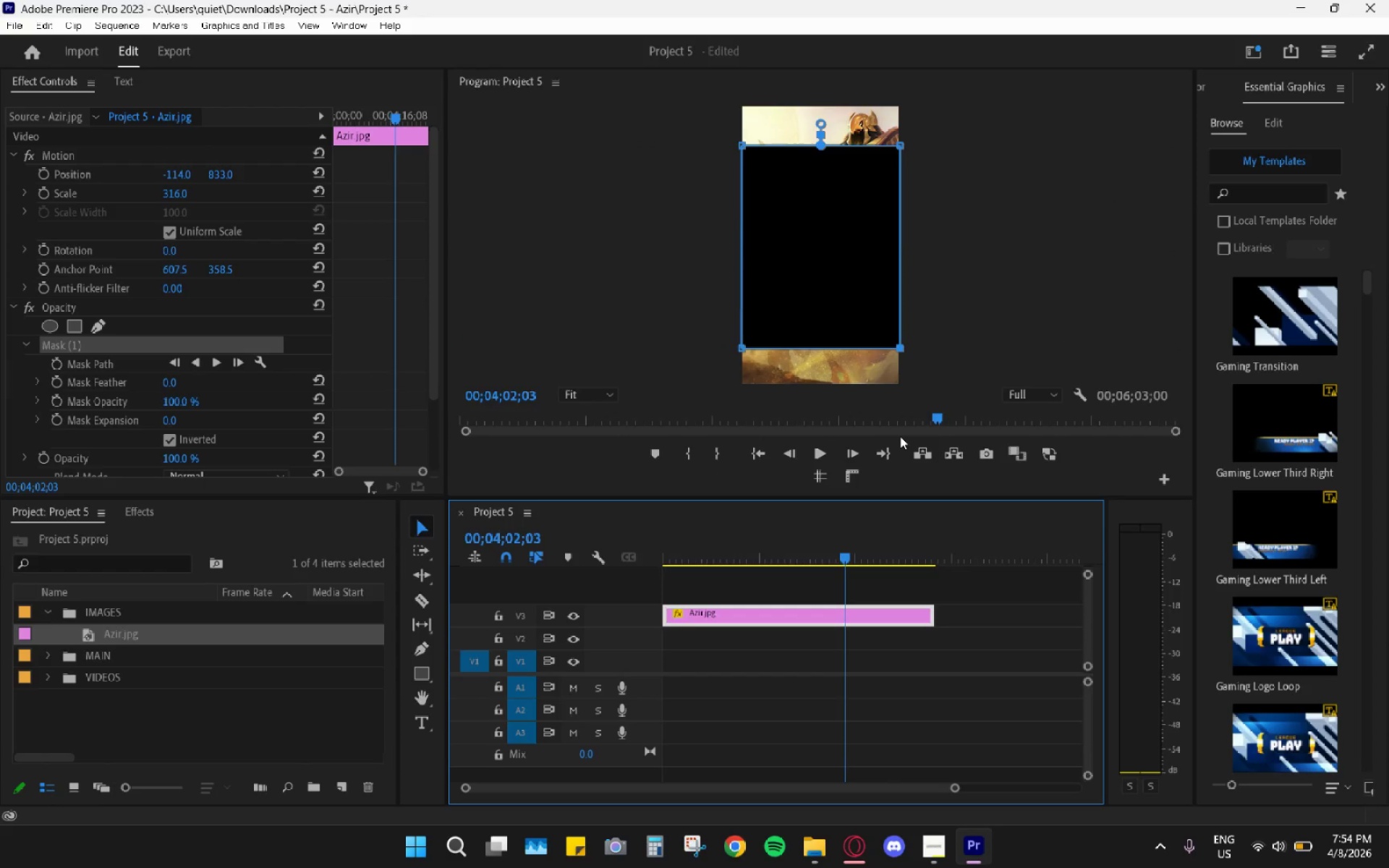 
left_click([926, 366])
 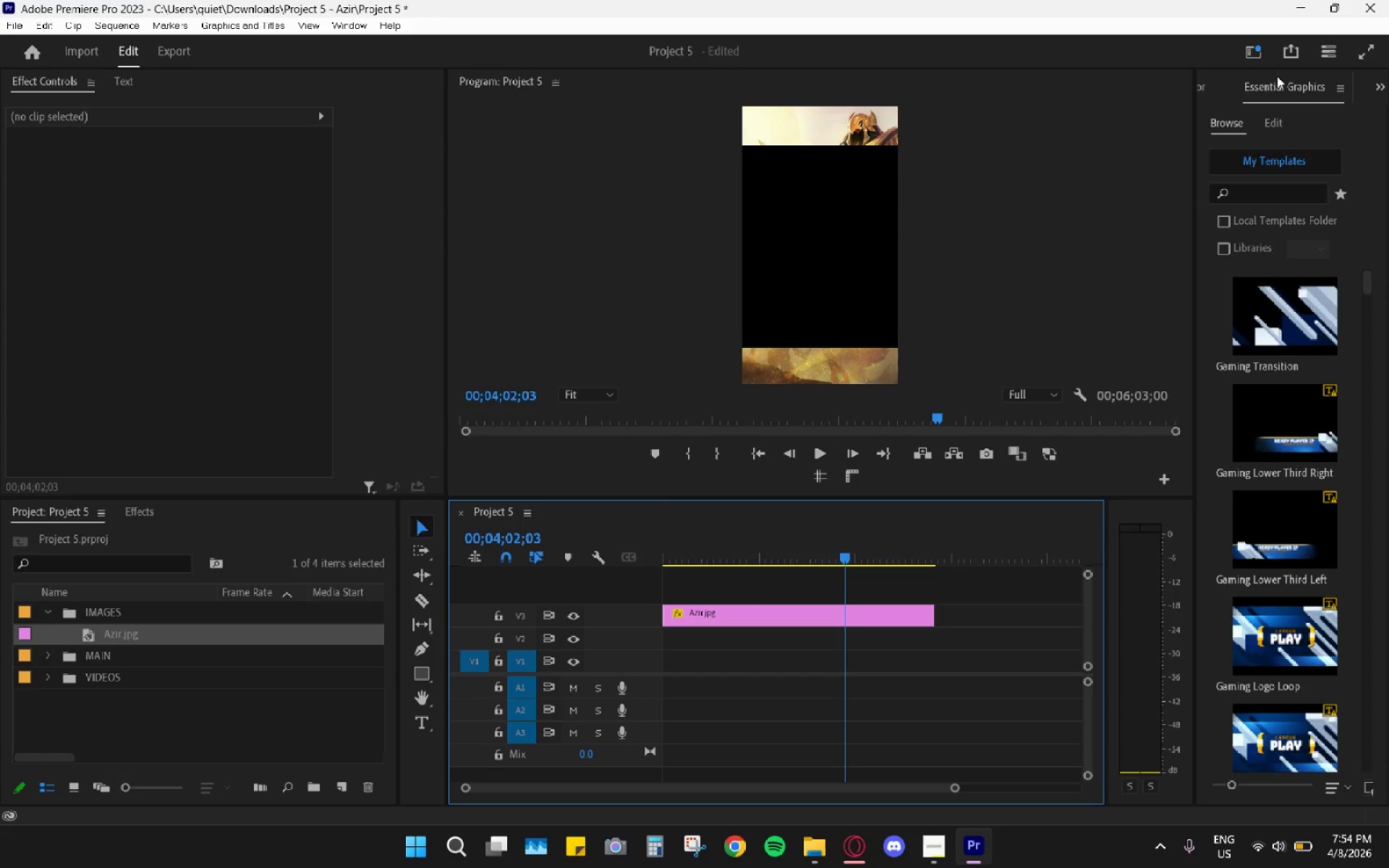 
wait(9.98)
 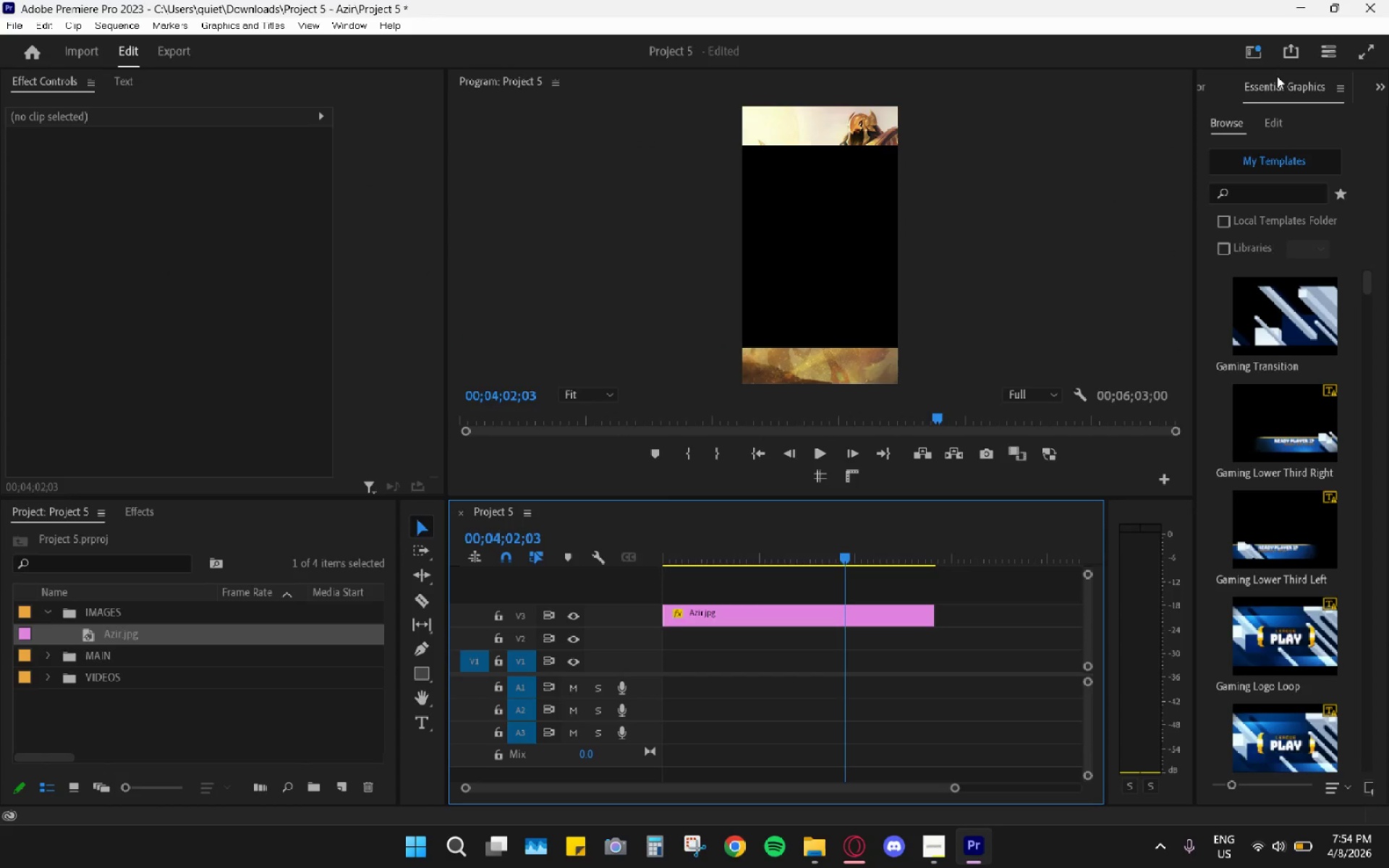 
left_click_drag(start_coordinate=[794, 540], to_coordinate=[626, 548])
 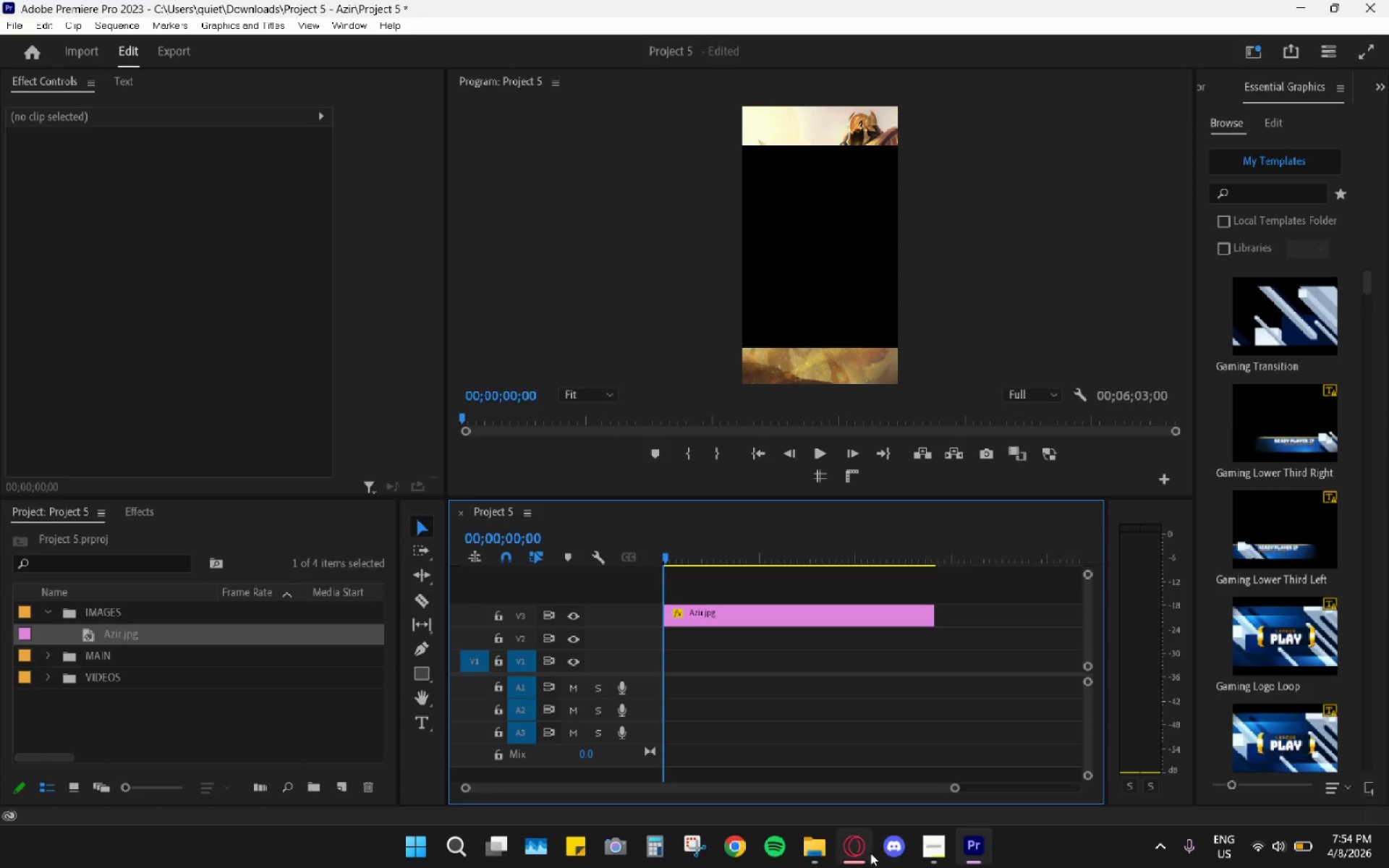 
left_click([857, 856])
 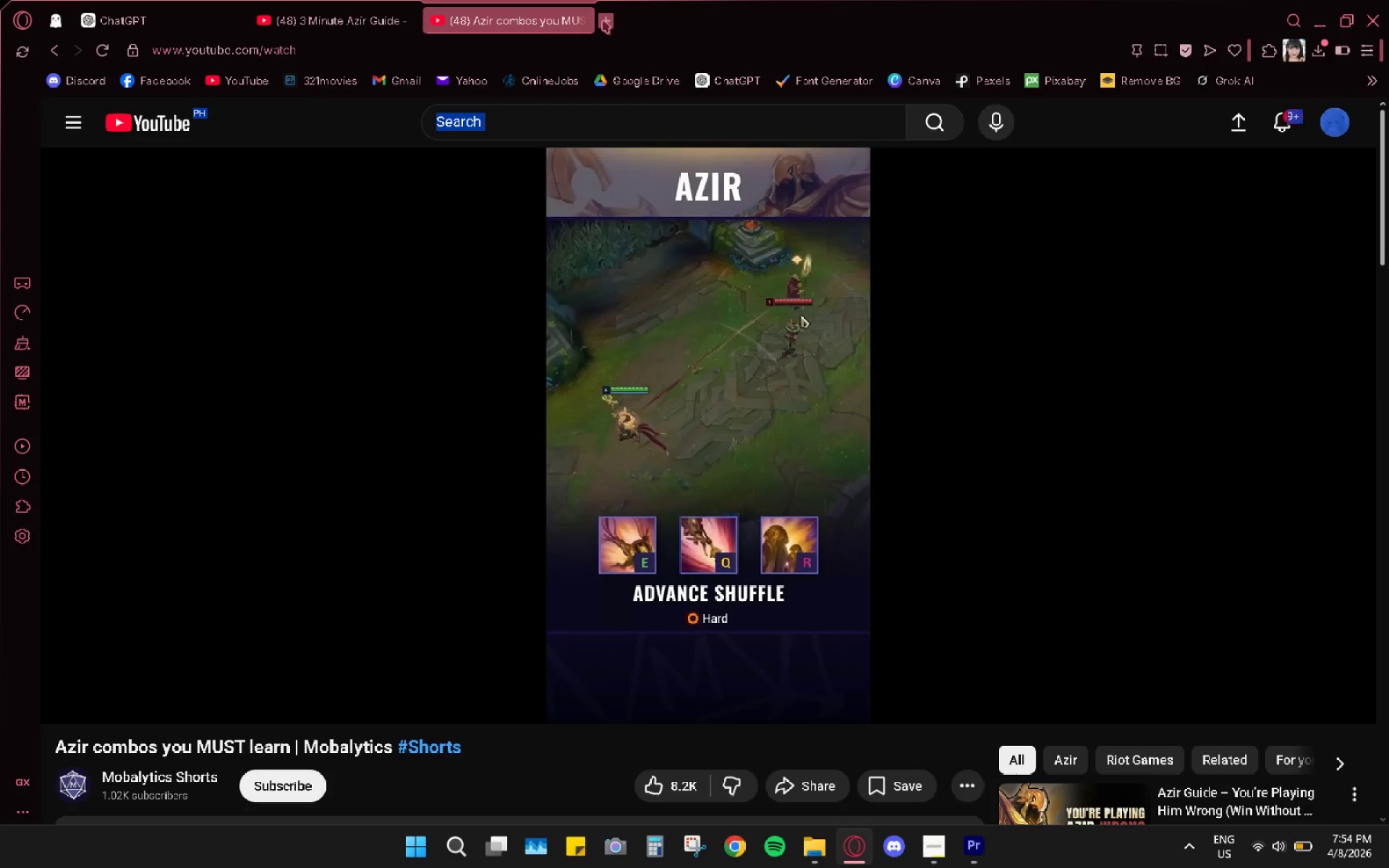 
left_click([603, 20])
 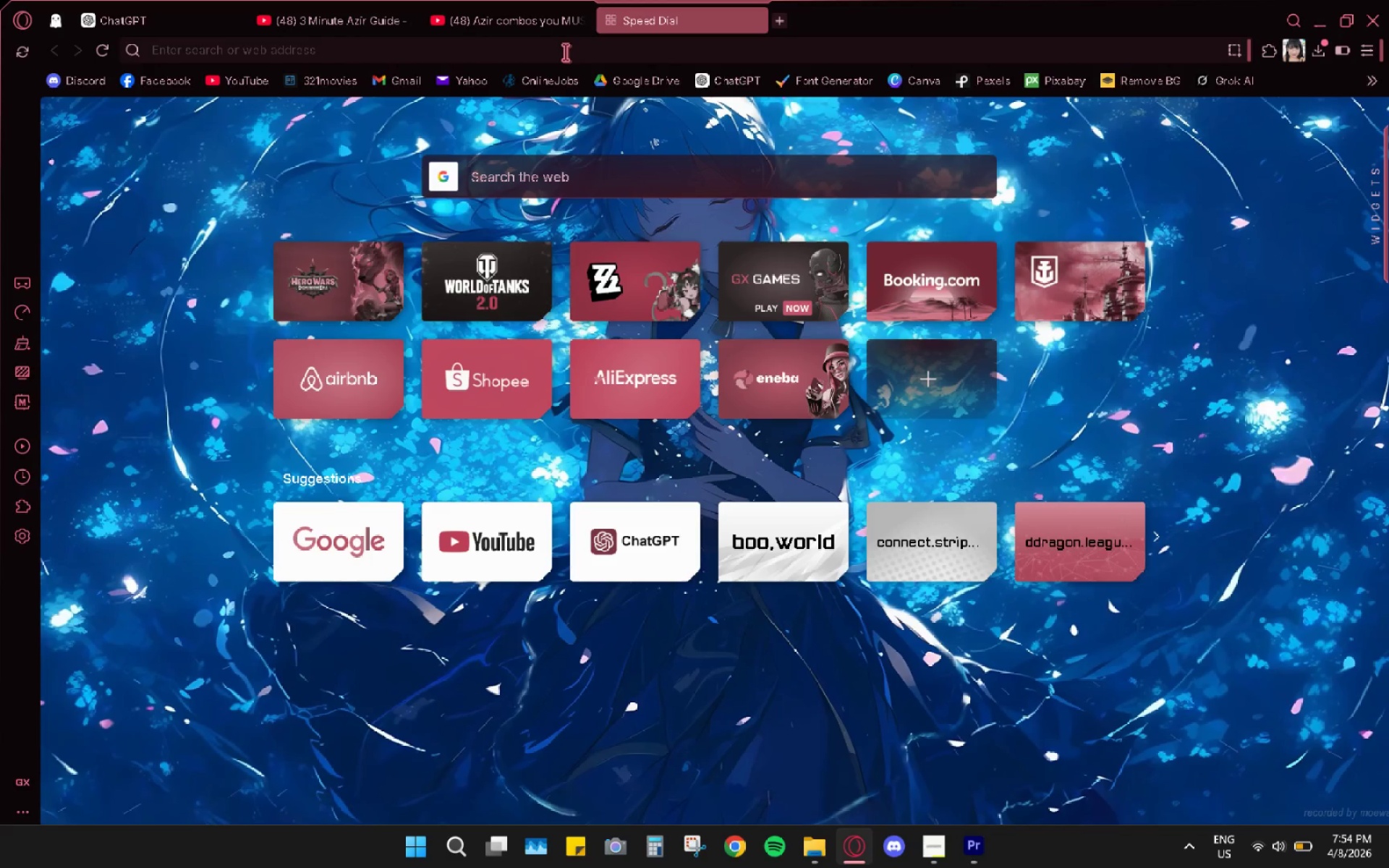 
left_click([565, 52])
 